 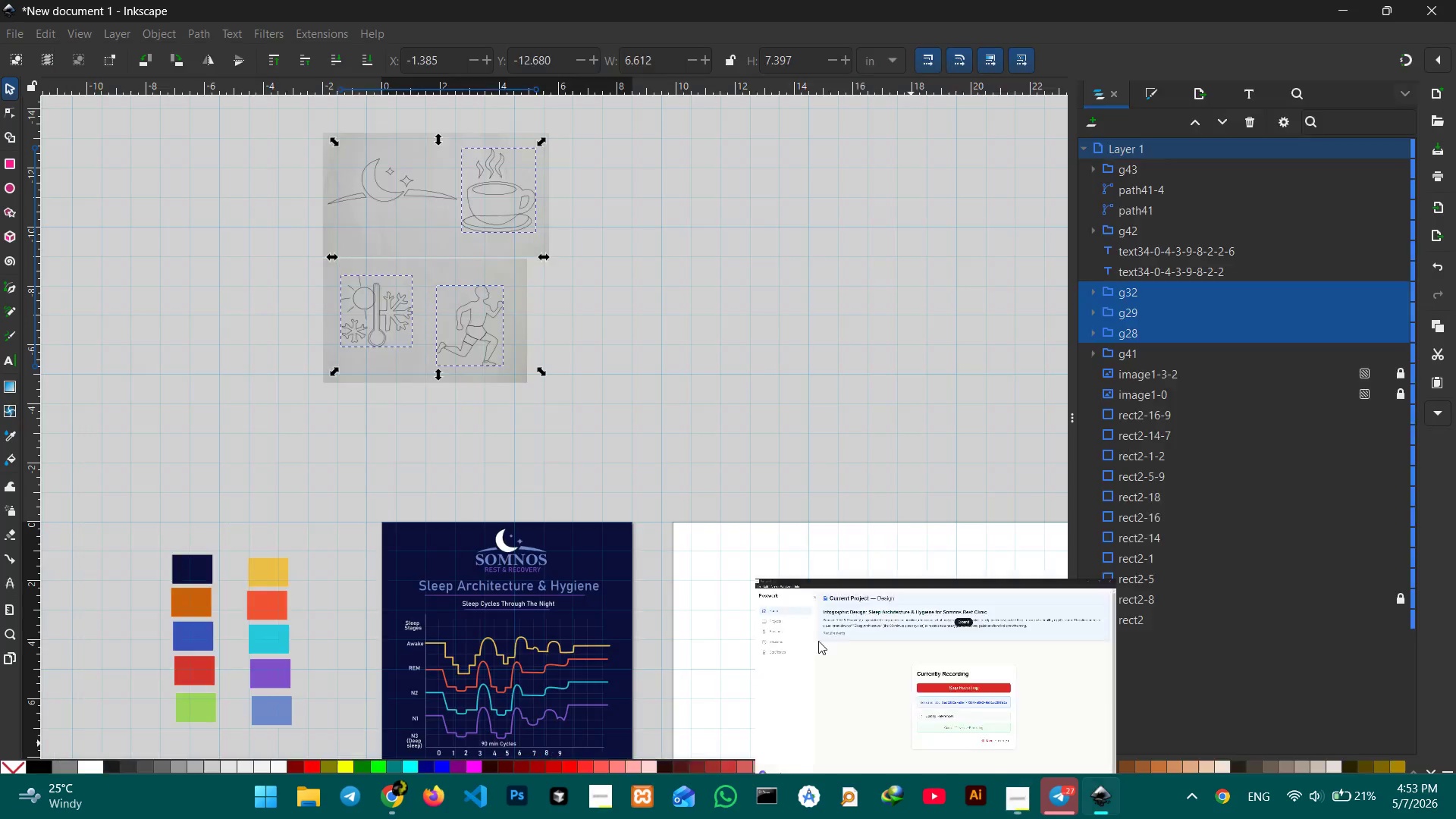 
scroll: coordinate [634, 457], scroll_direction: down, amount: 5.0
 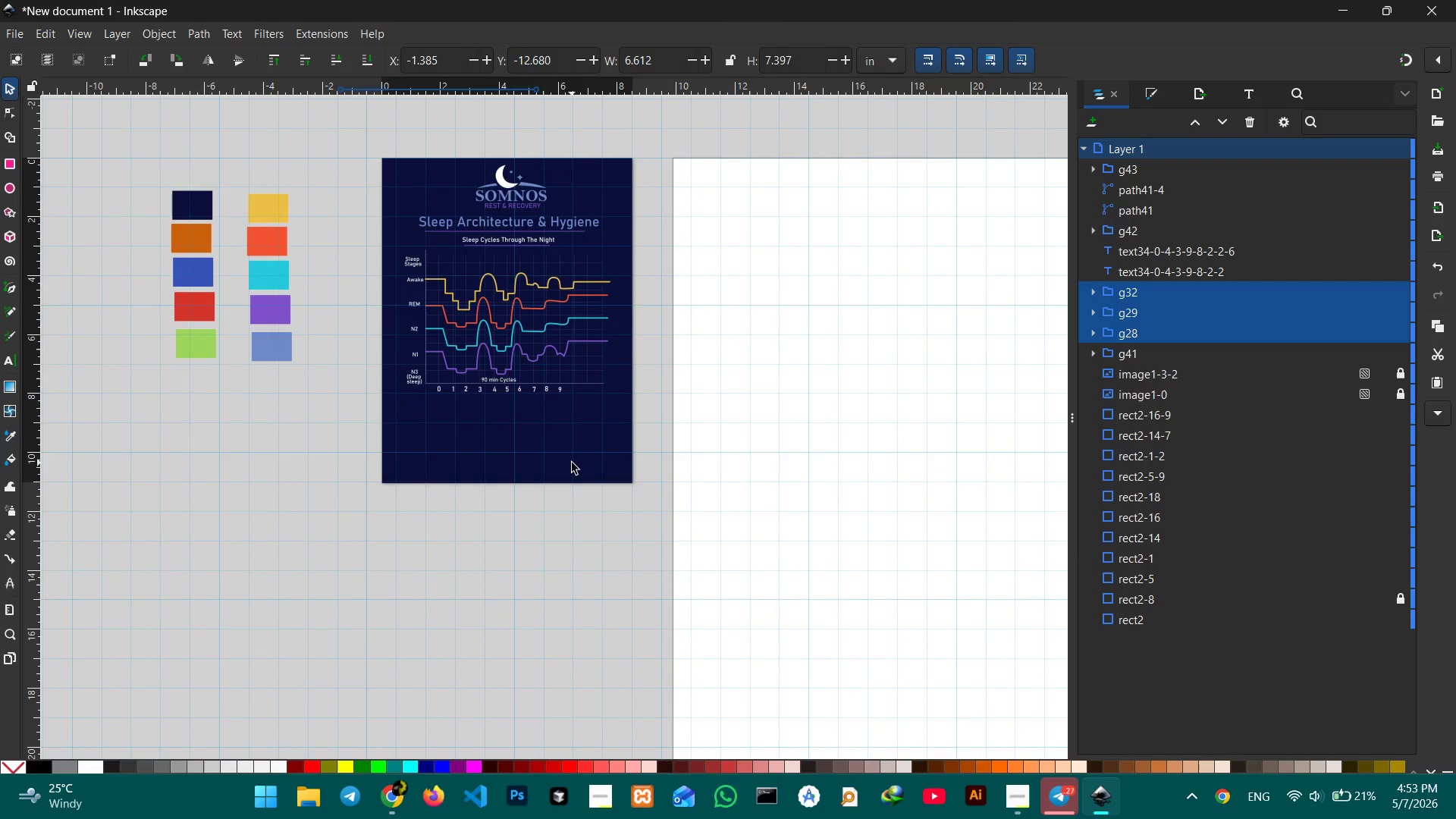 
key(Control+V)
 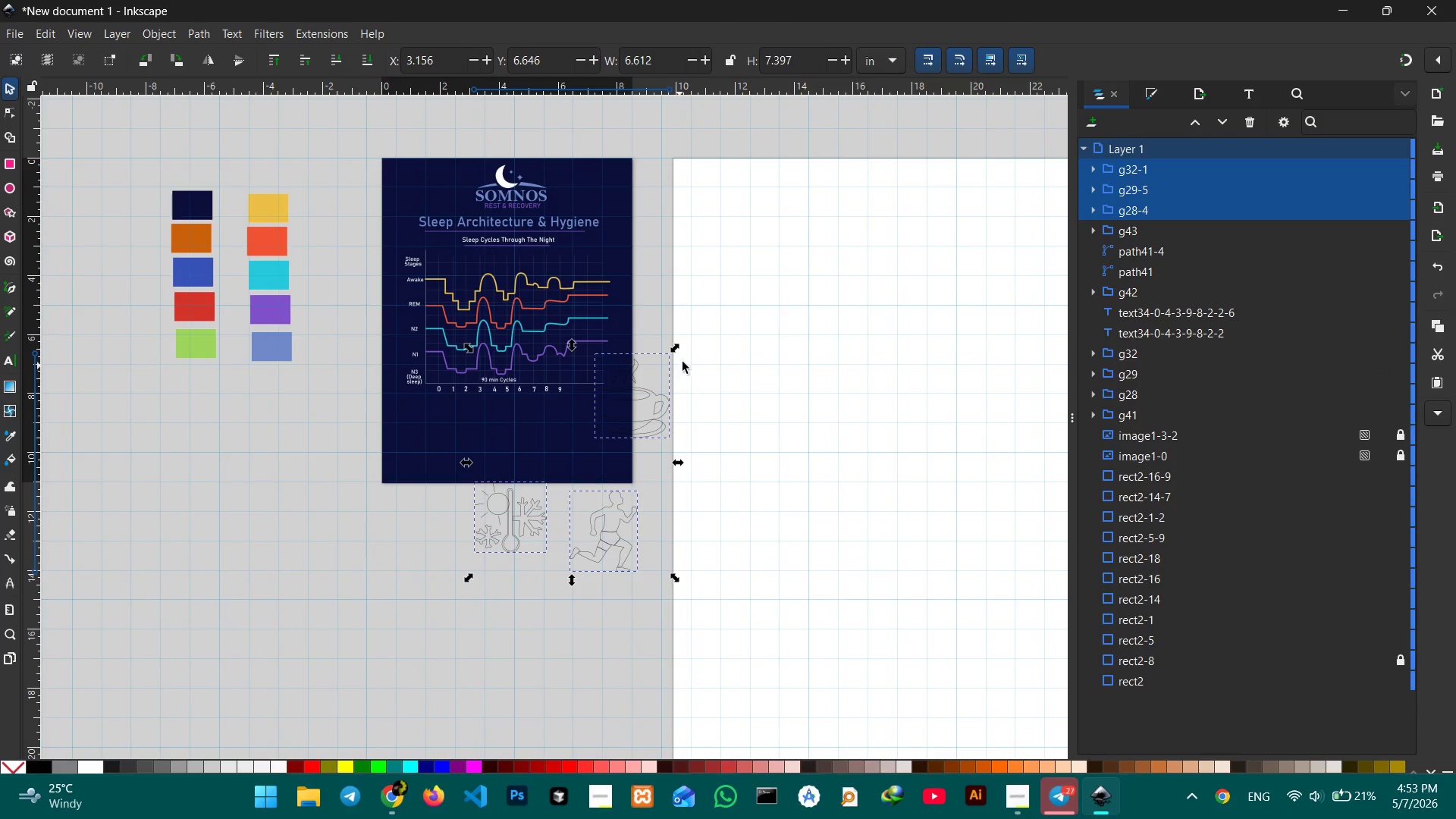 
hold_key(key=ControlLeft, duration=2.08)
left_click_drag(start_coordinate=[676, 350], to_coordinate=[585, 437])
 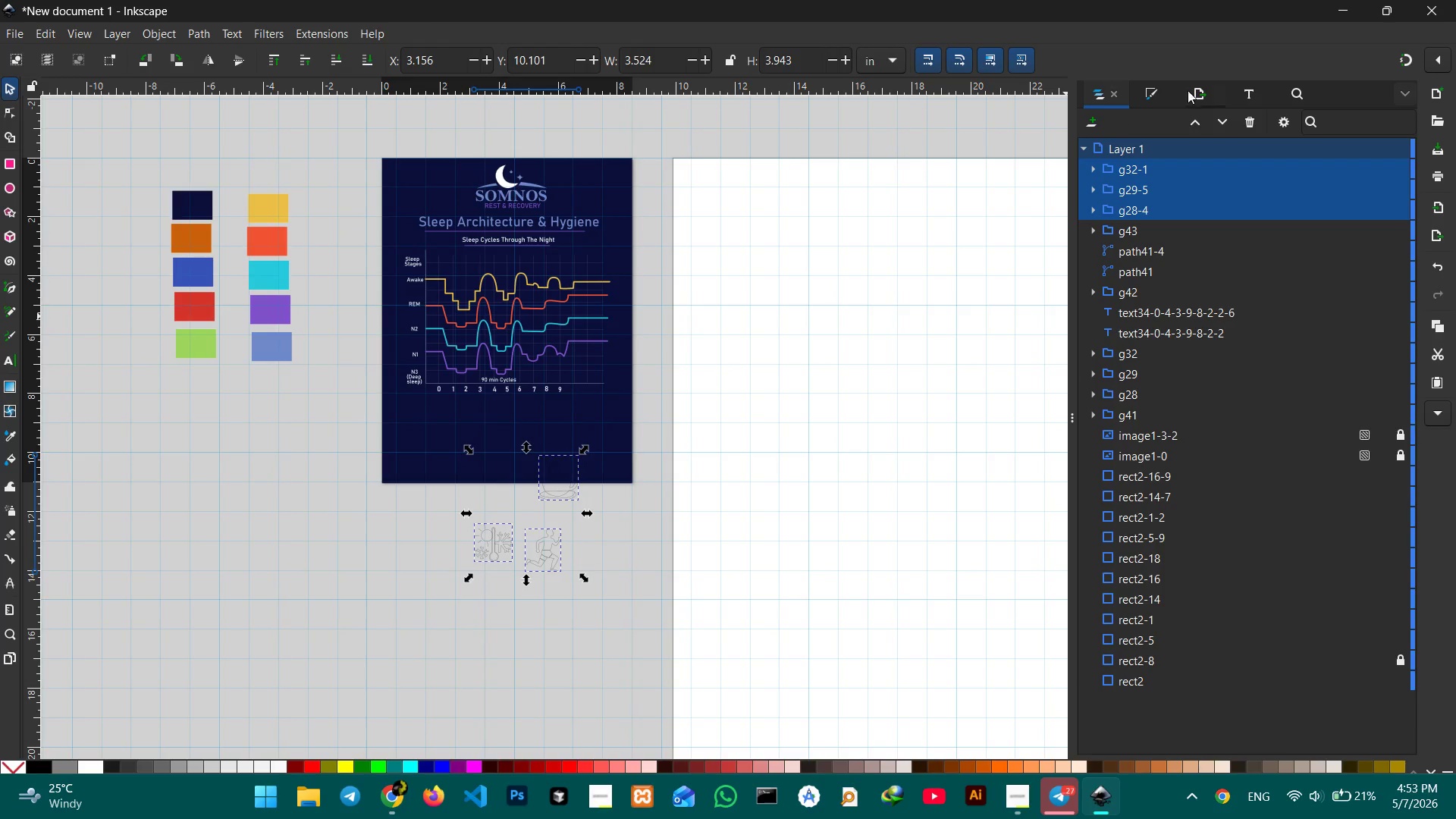 
left_click([1188, 90])
 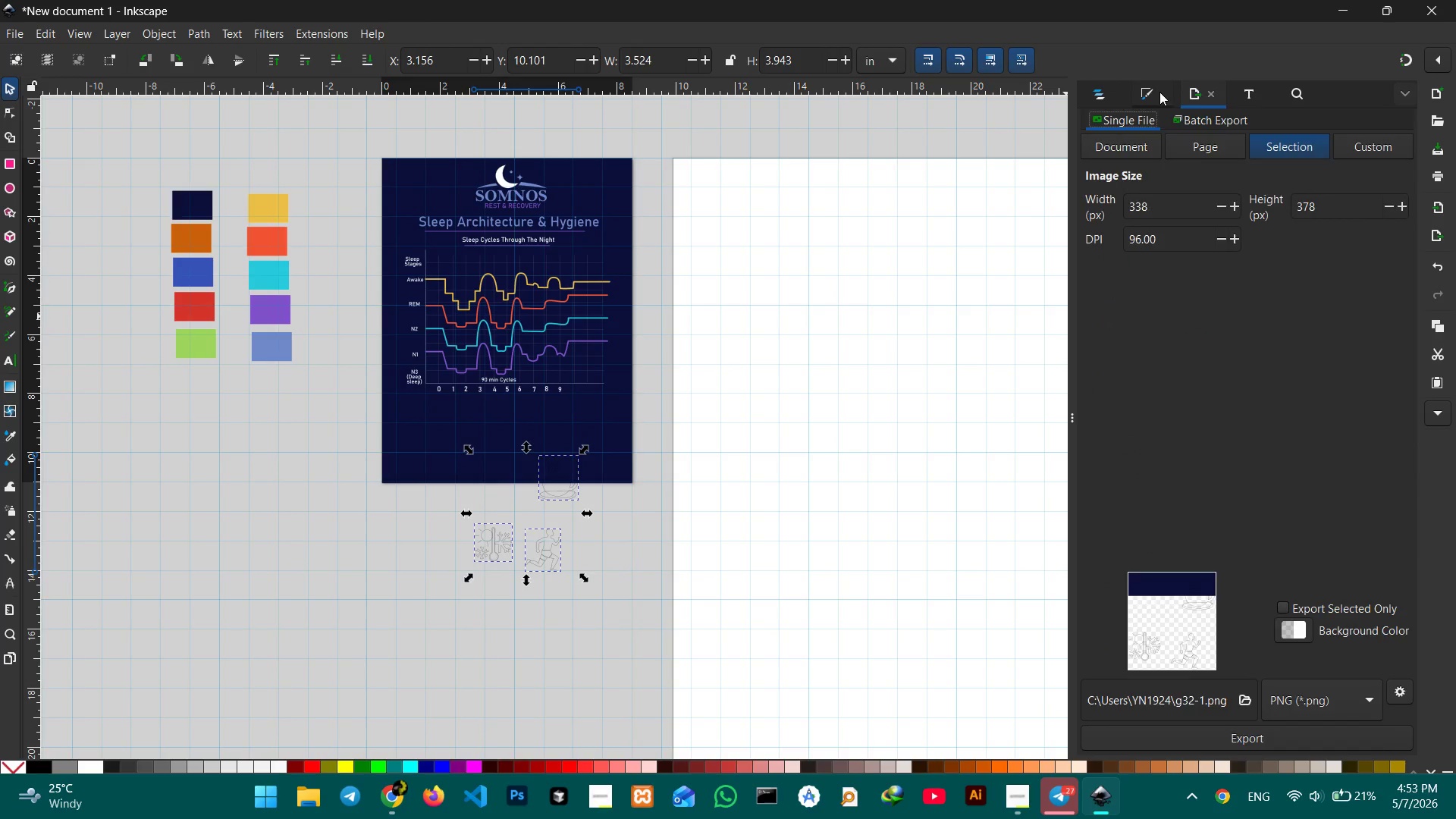 
double_click([1159, 92])
 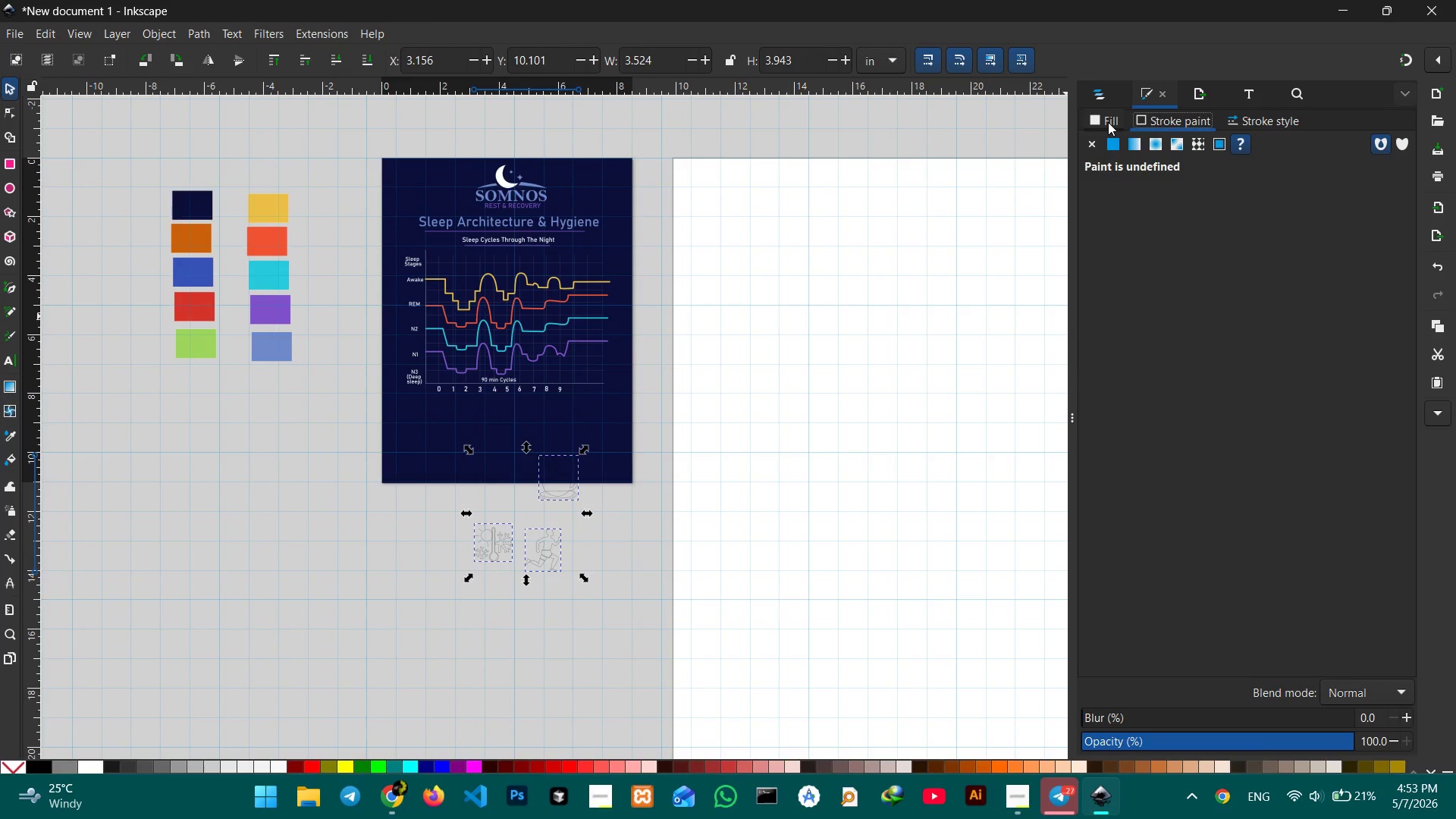 
left_click([1108, 122])
 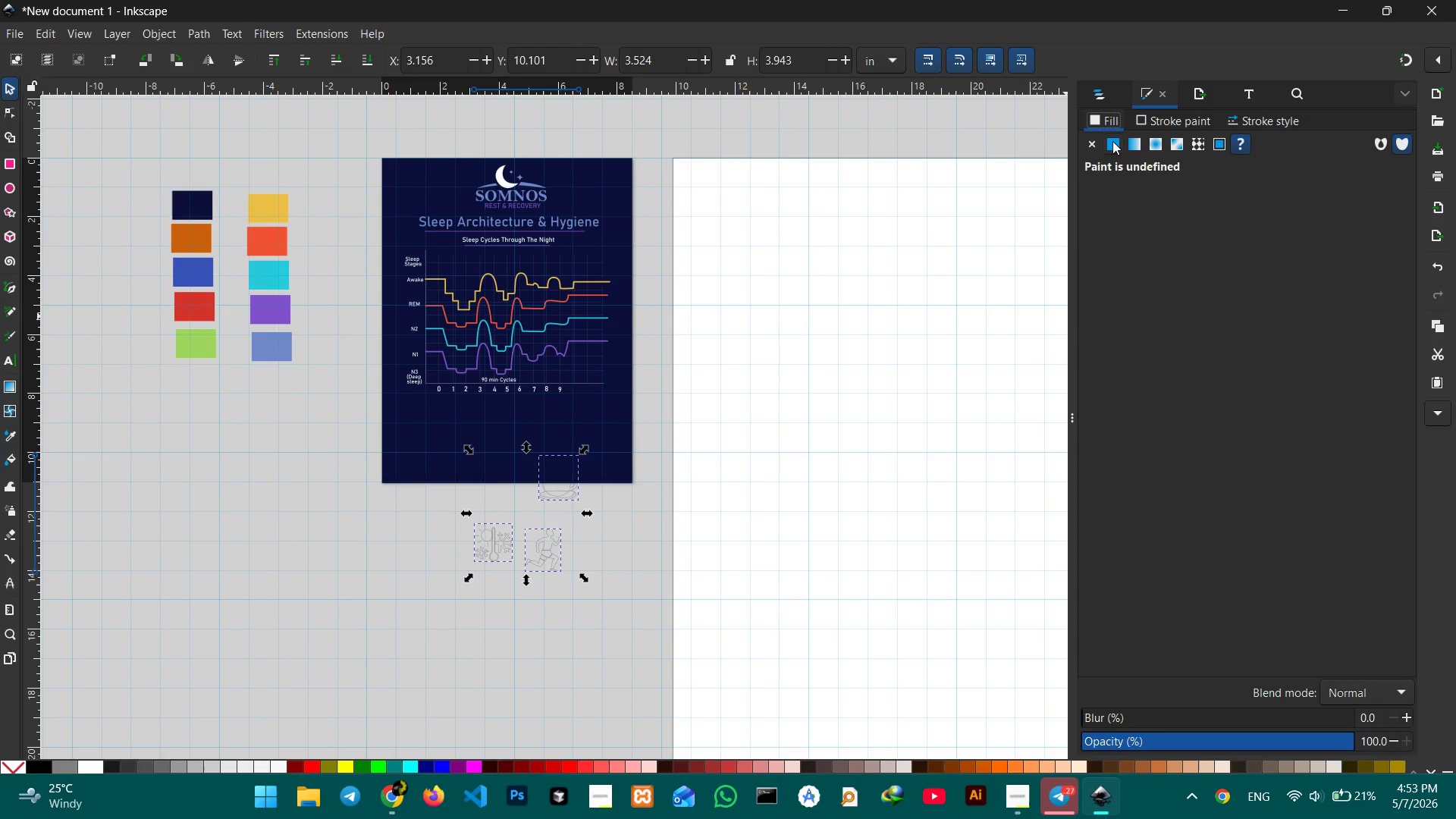 
double_click([1112, 141])
 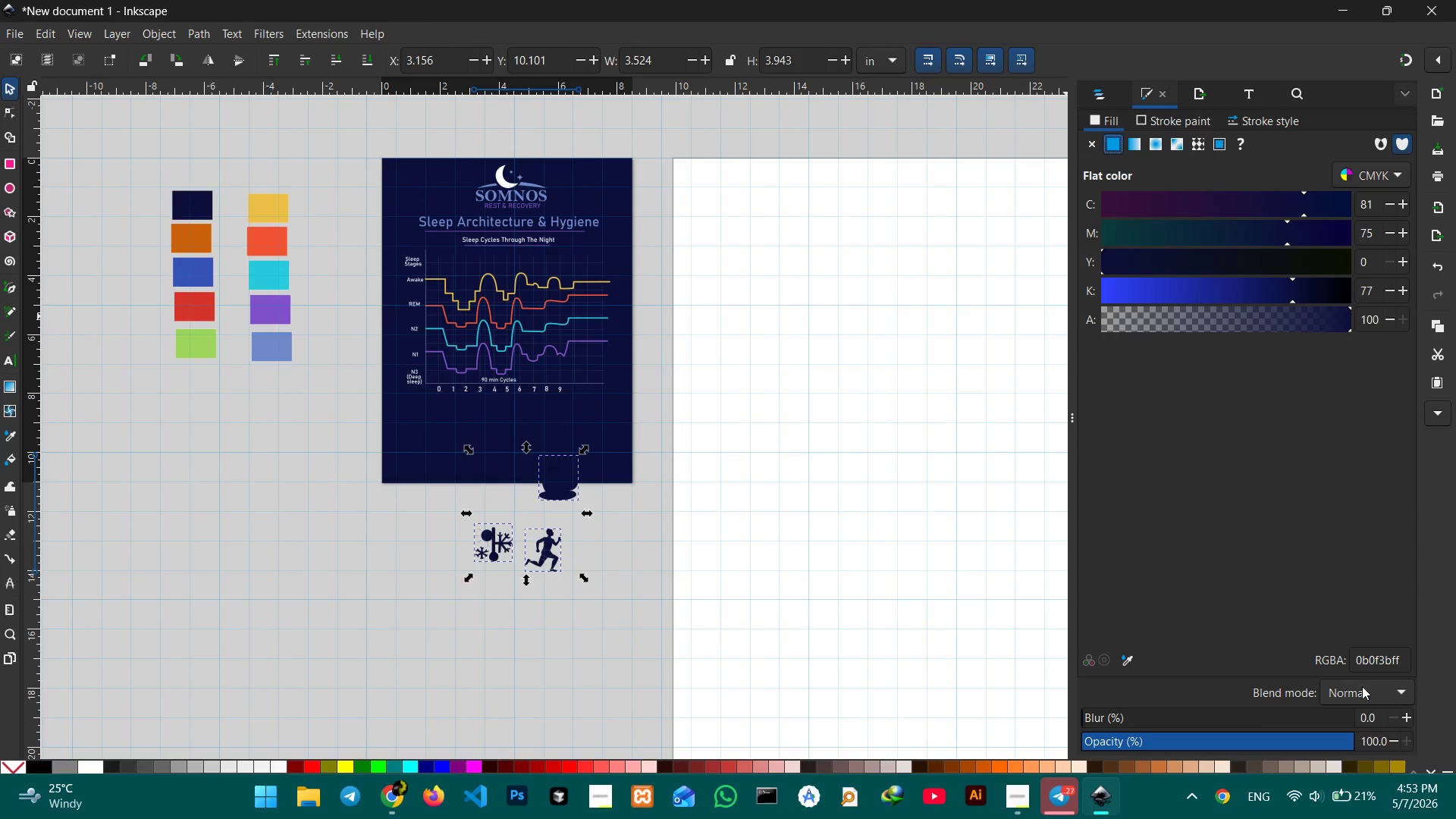 
double_click([1384, 658])
 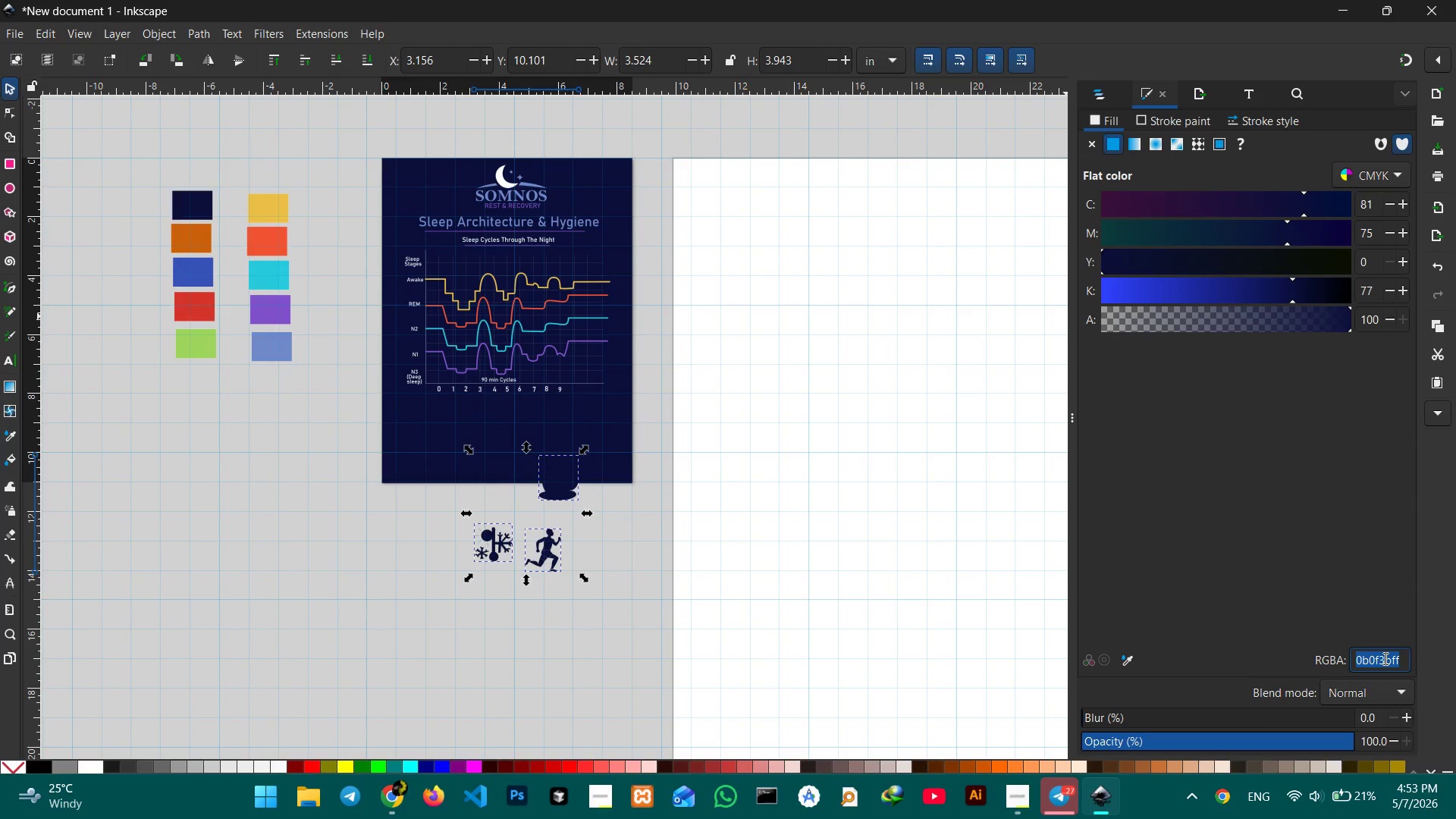 
triple_click([1384, 658])
 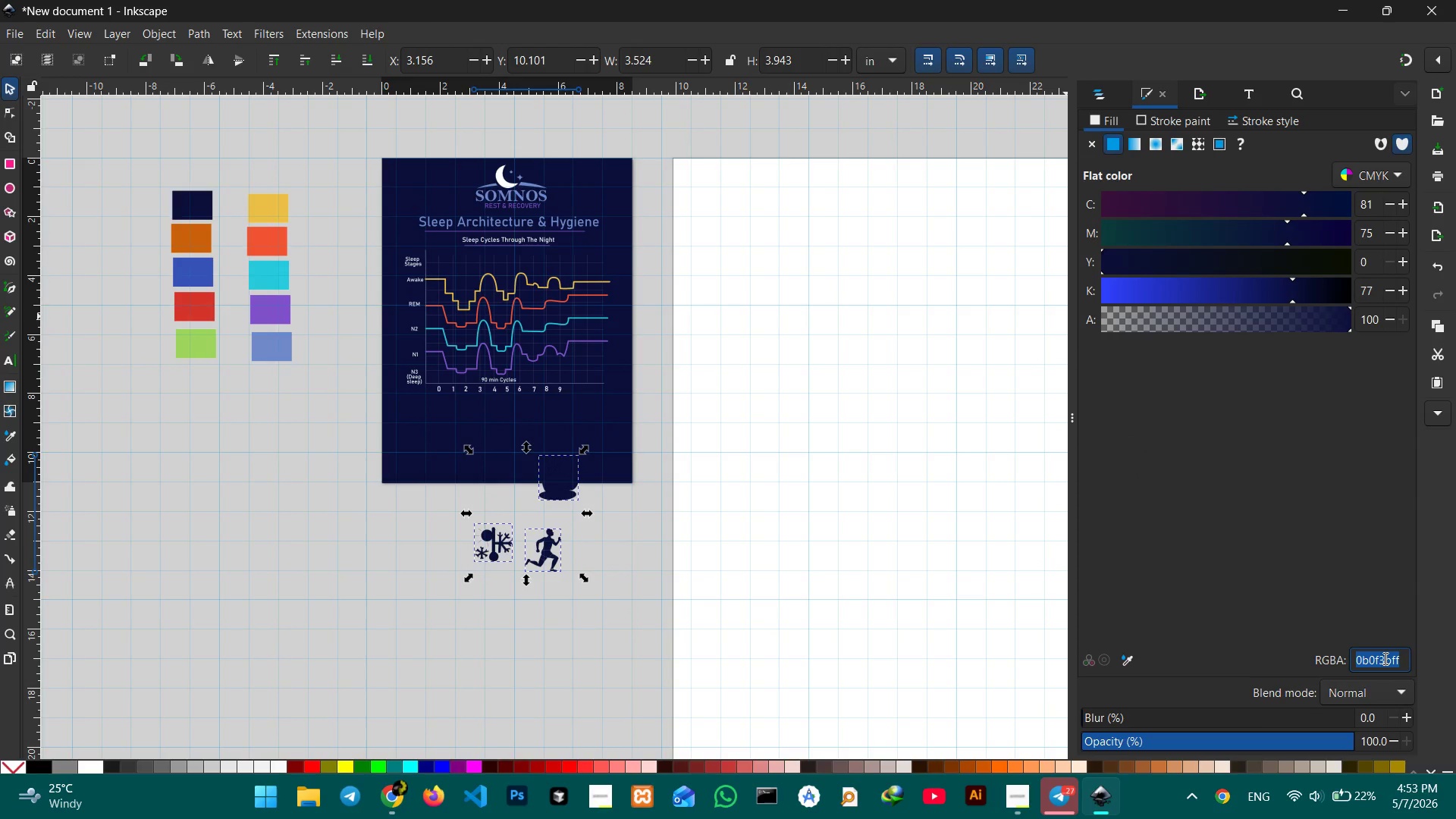 
type(FFFFFF)
 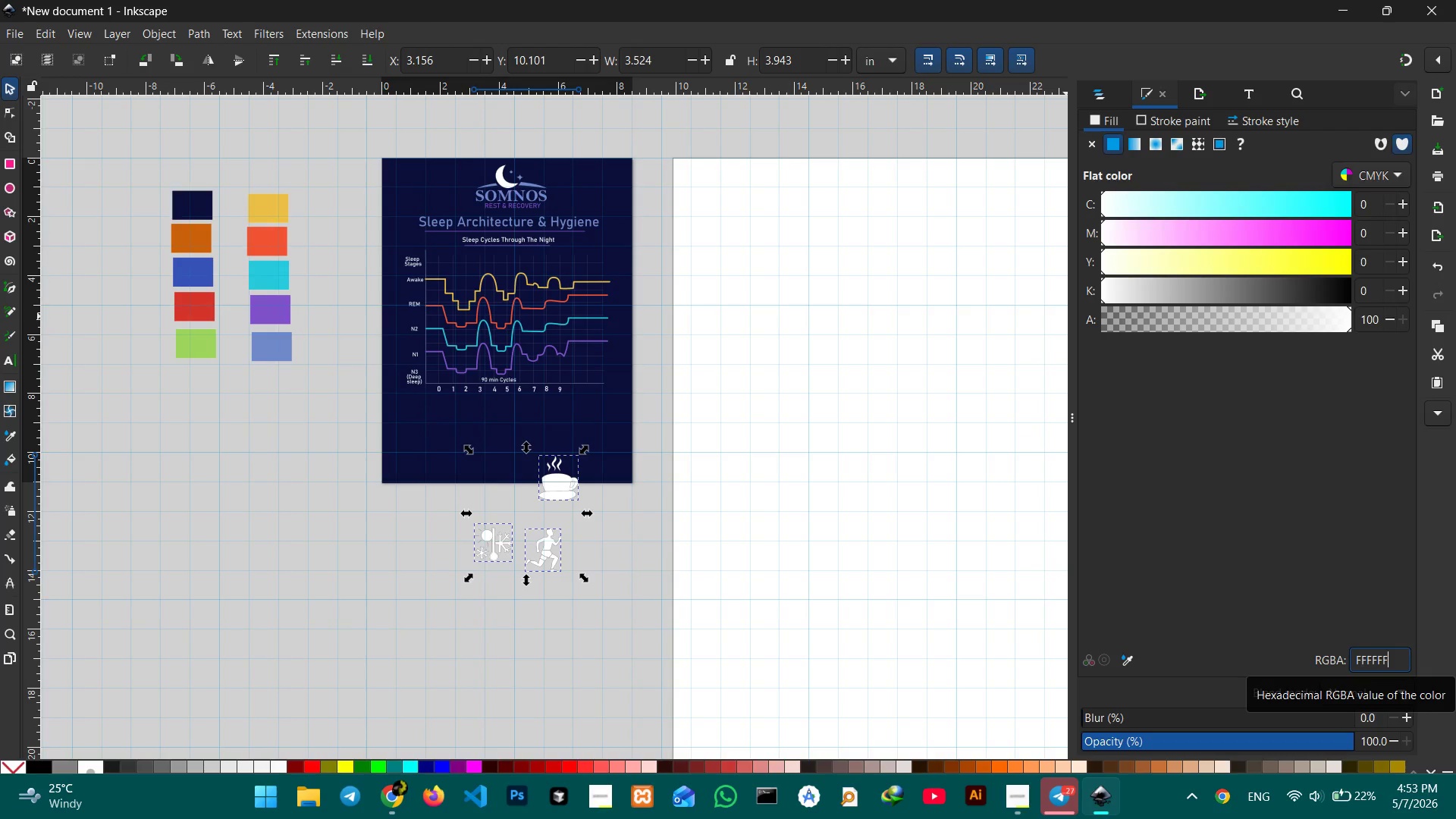 
key(Enter)
 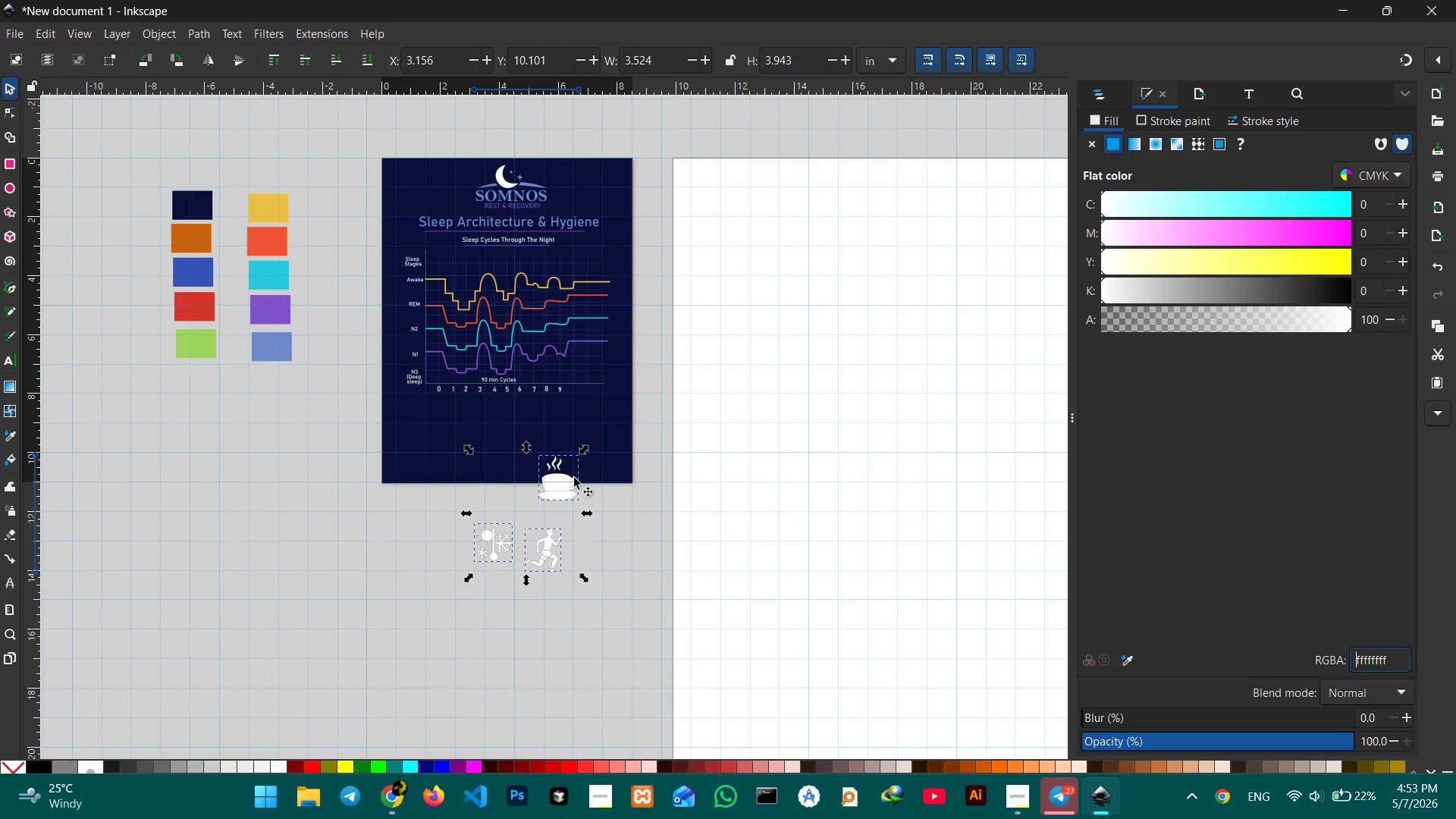 
left_click_drag(start_coordinate=[565, 483], to_coordinate=[572, 420])
 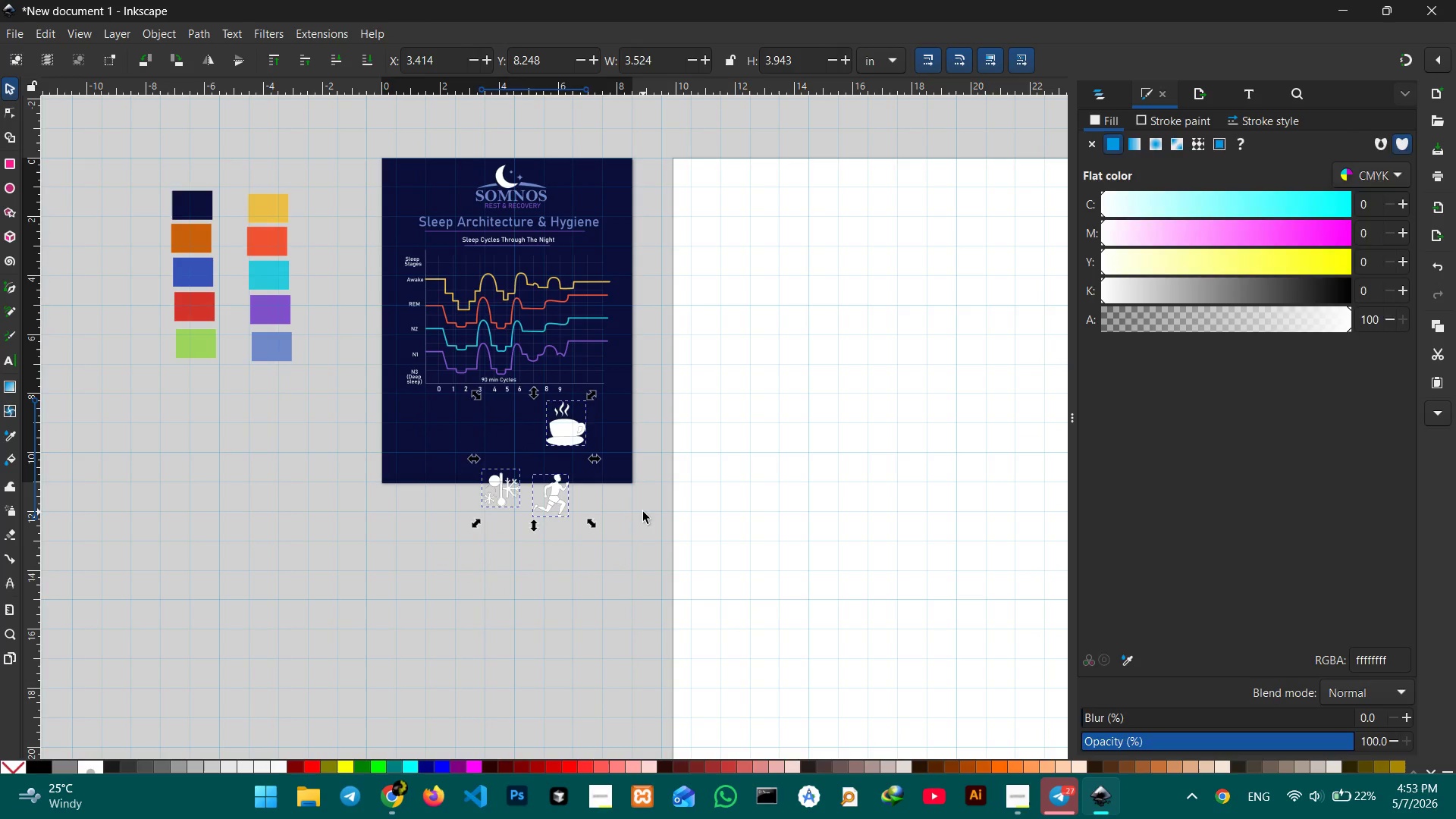 
left_click([643, 512])
 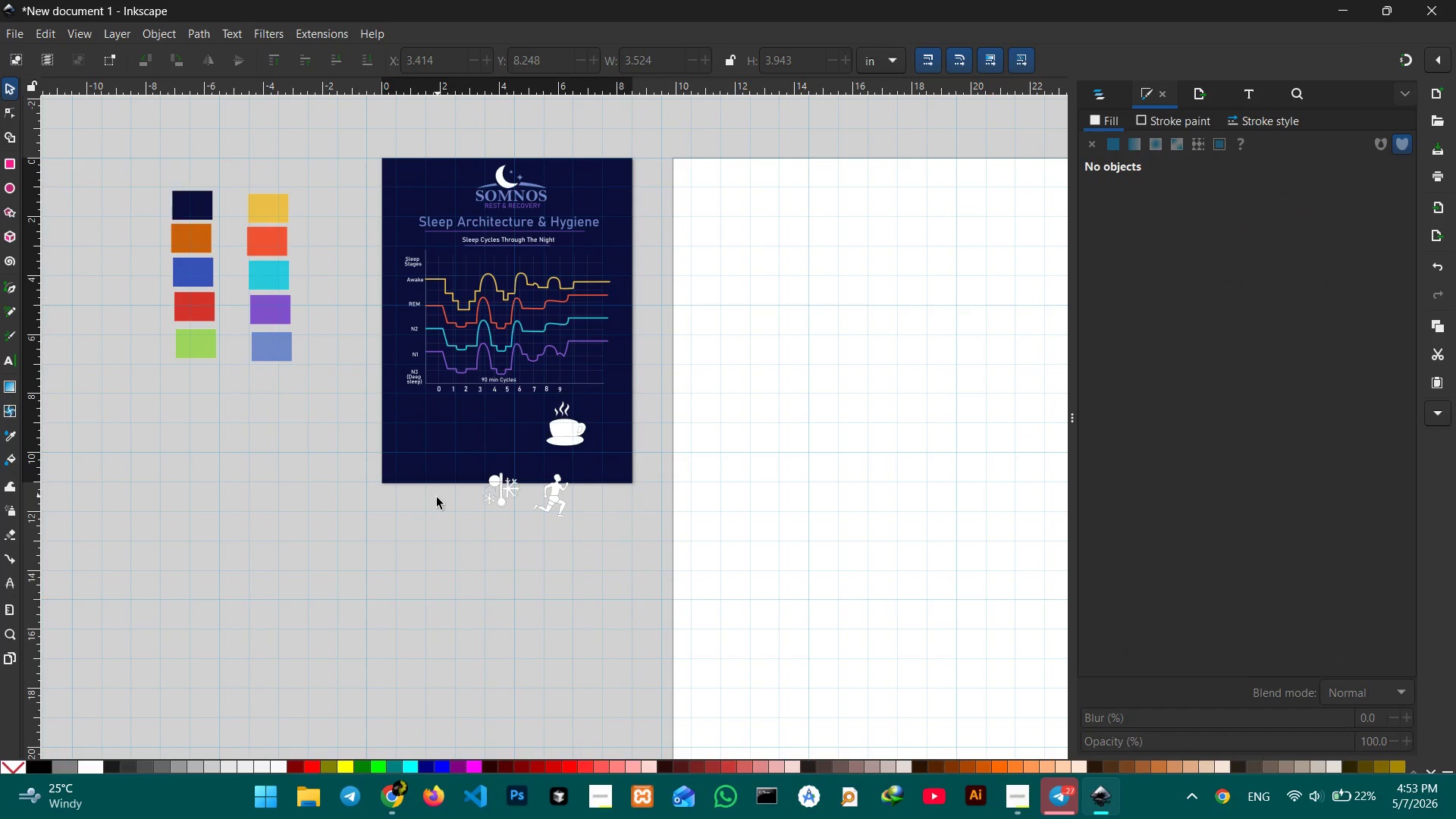 
key(Control+ControlLeft)
 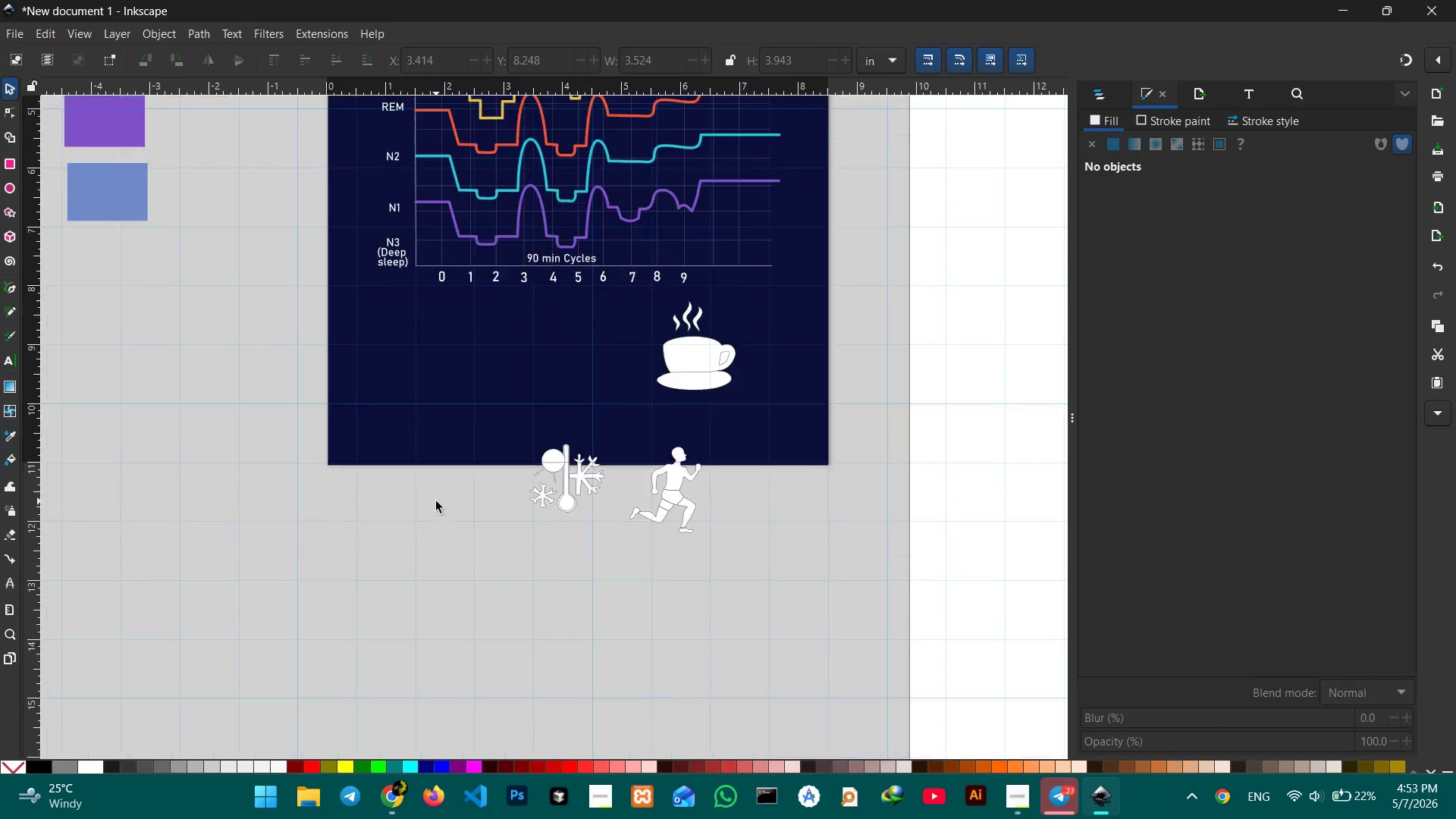 
scroll: coordinate [436, 501], scroll_direction: up, amount: 2.0
 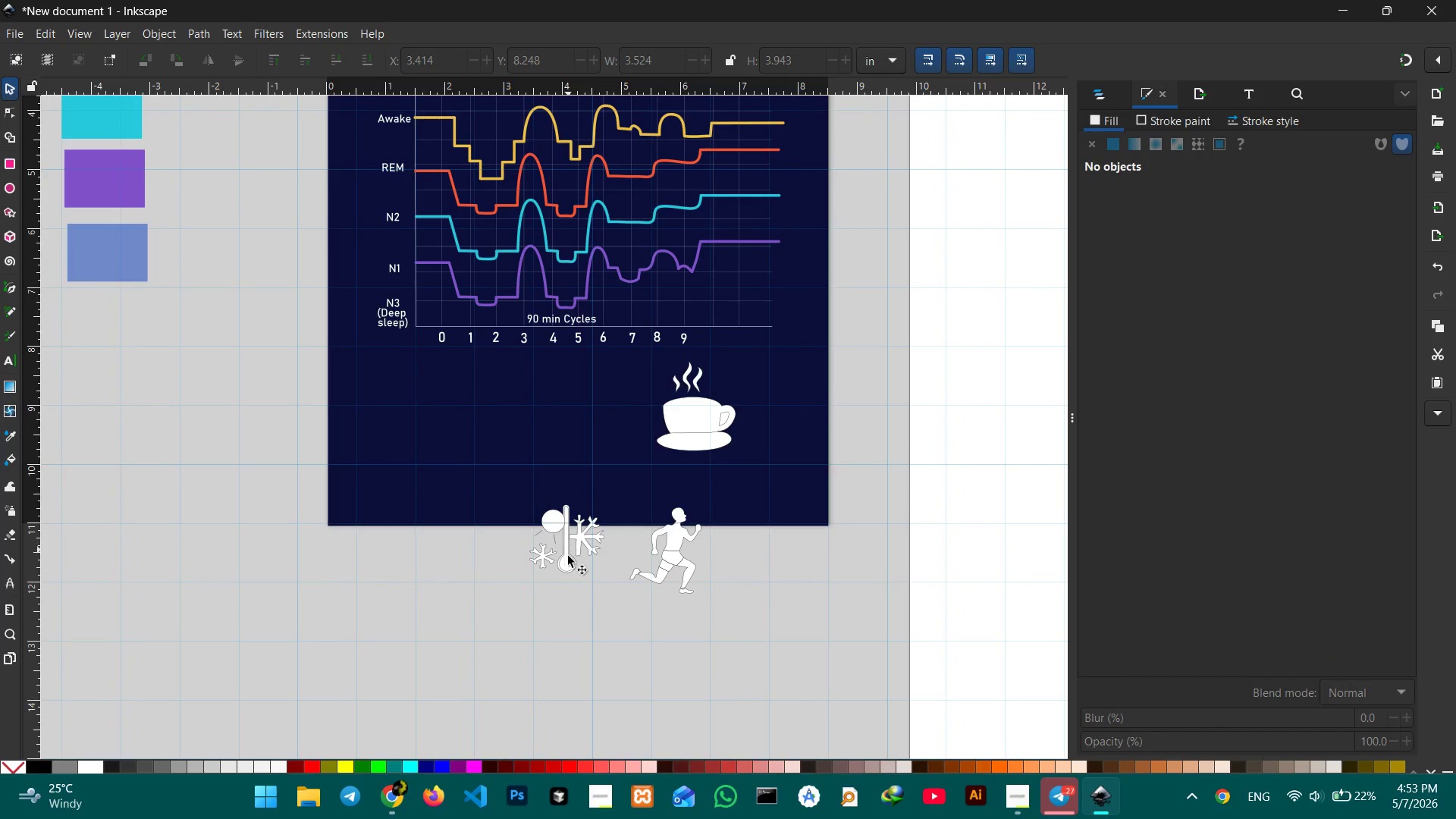 
left_click_drag(start_coordinate=[568, 570], to_coordinate=[596, 453])
 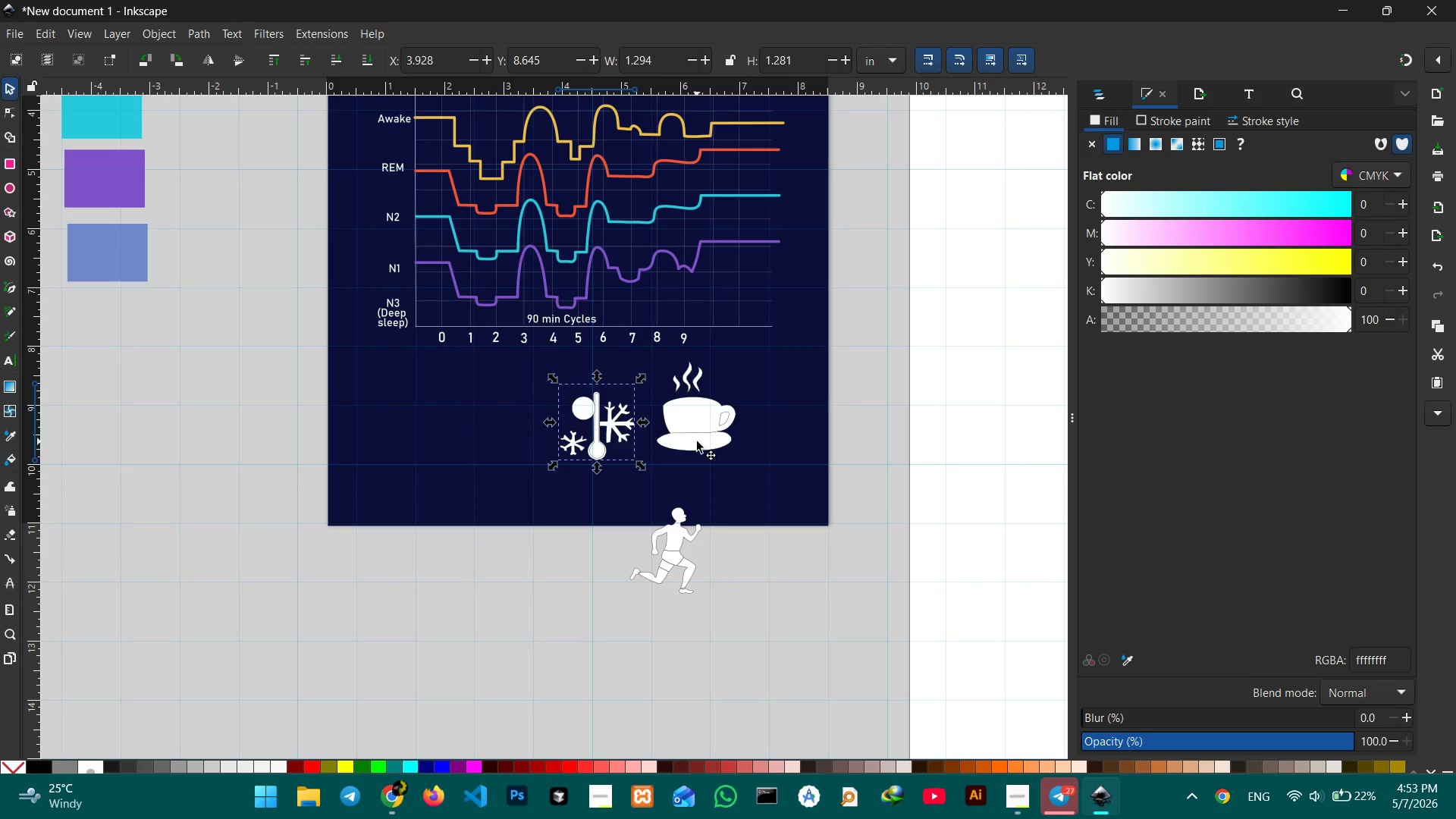 
left_click_drag(start_coordinate=[697, 441], to_coordinate=[495, 434])
 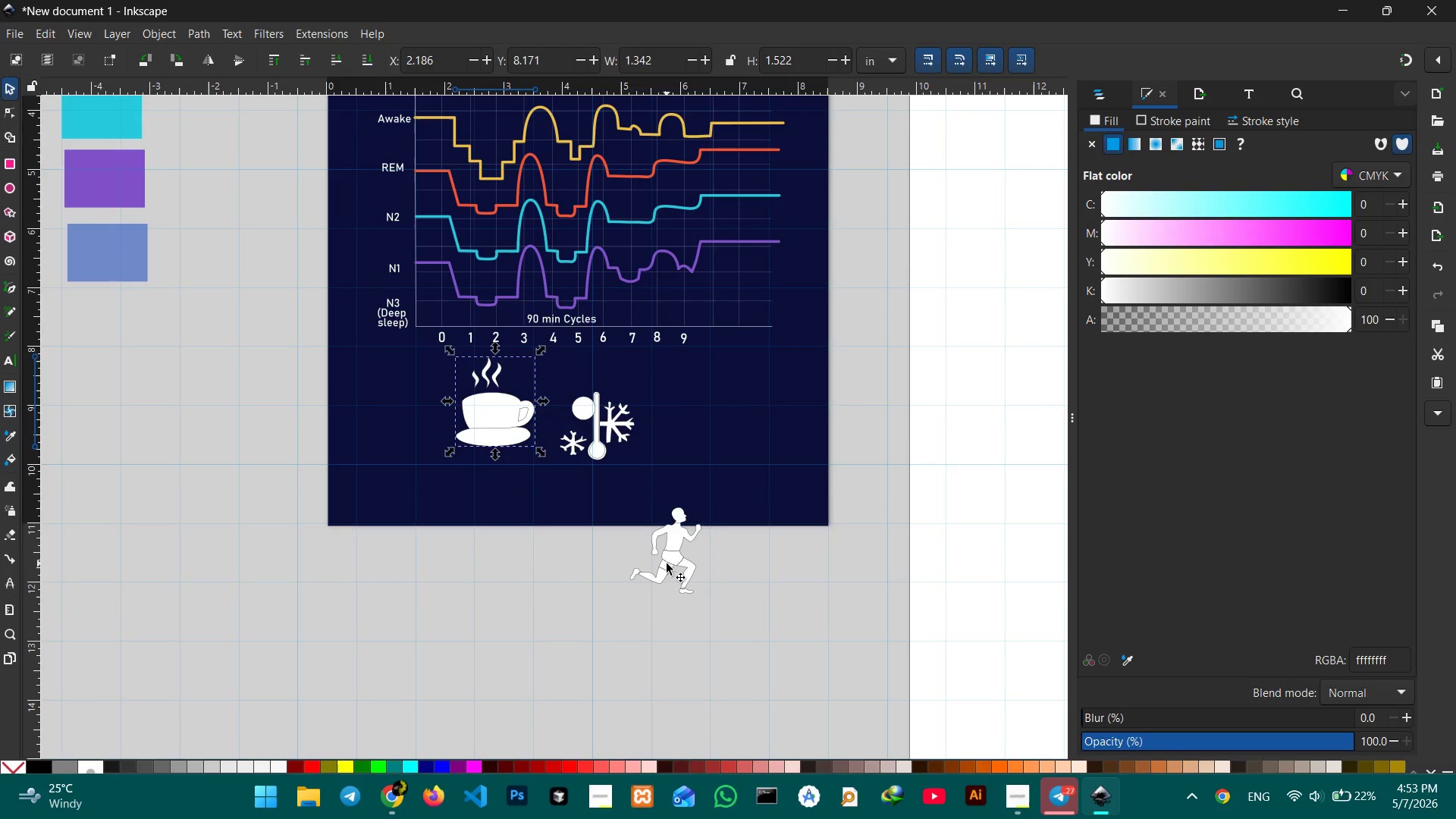 
left_click_drag(start_coordinate=[667, 563], to_coordinate=[733, 428])
 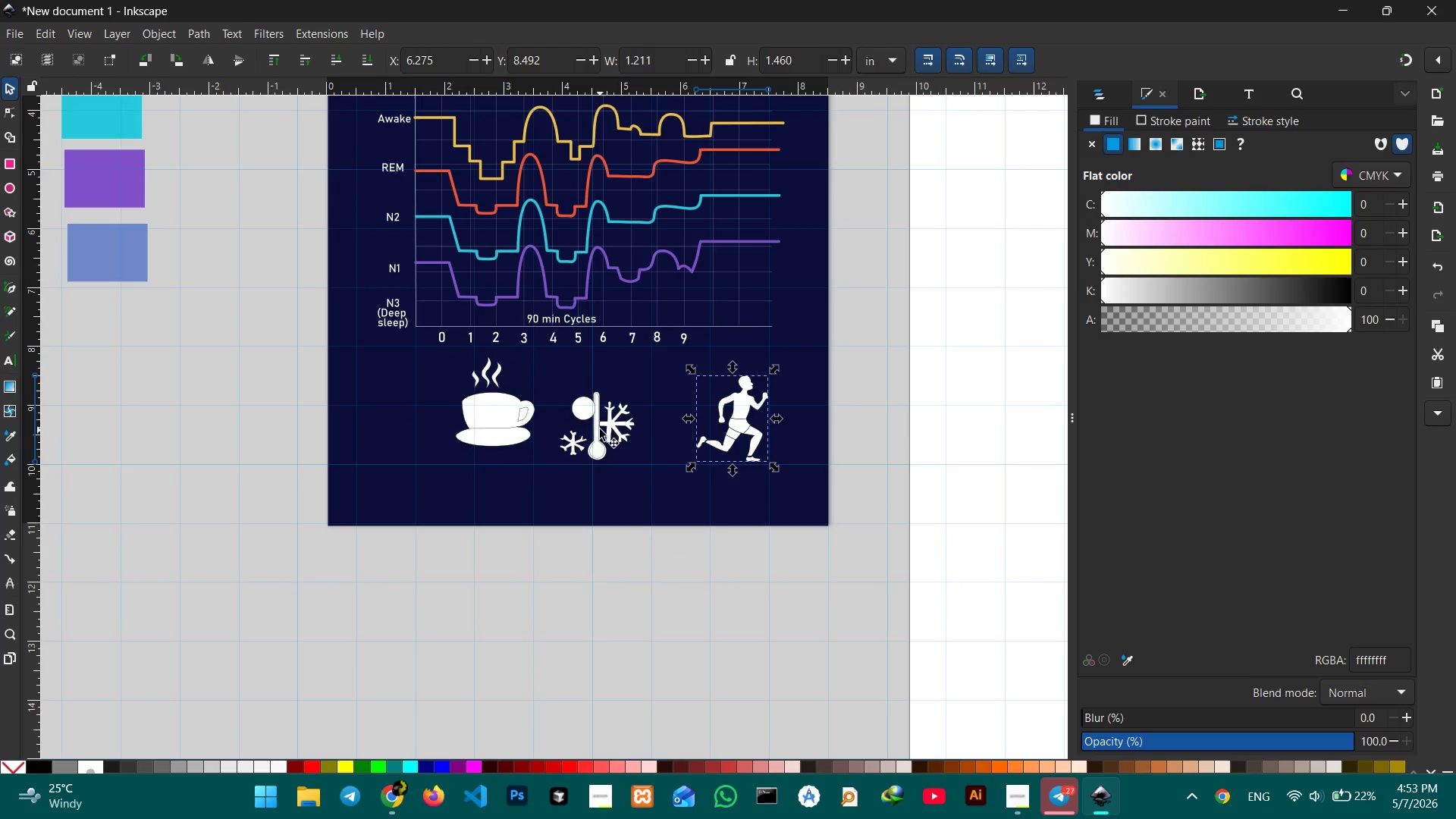 
left_click_drag(start_coordinate=[600, 429], to_coordinate=[639, 416])
 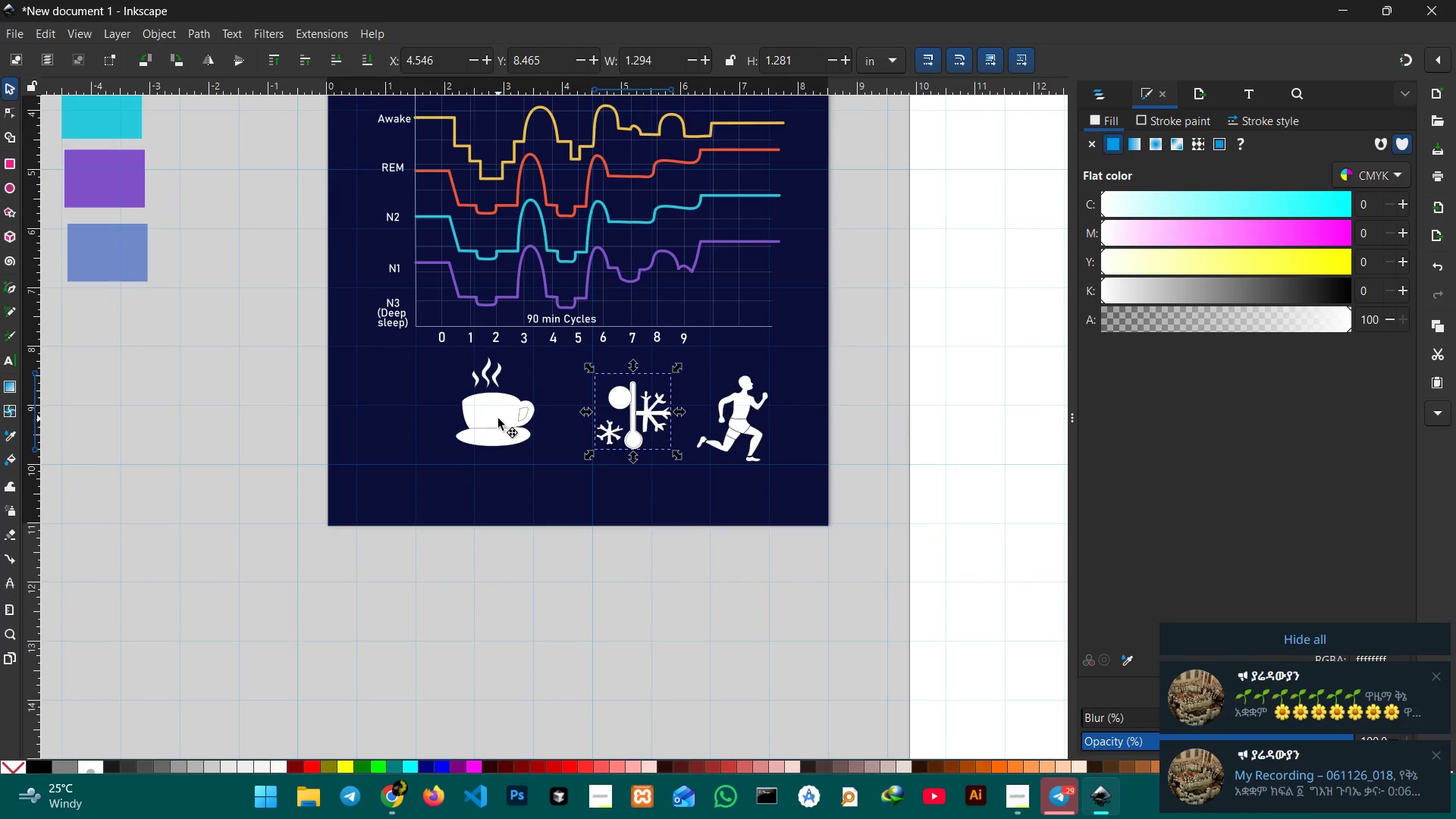 
left_click_drag(start_coordinate=[498, 419], to_coordinate=[529, 422])
 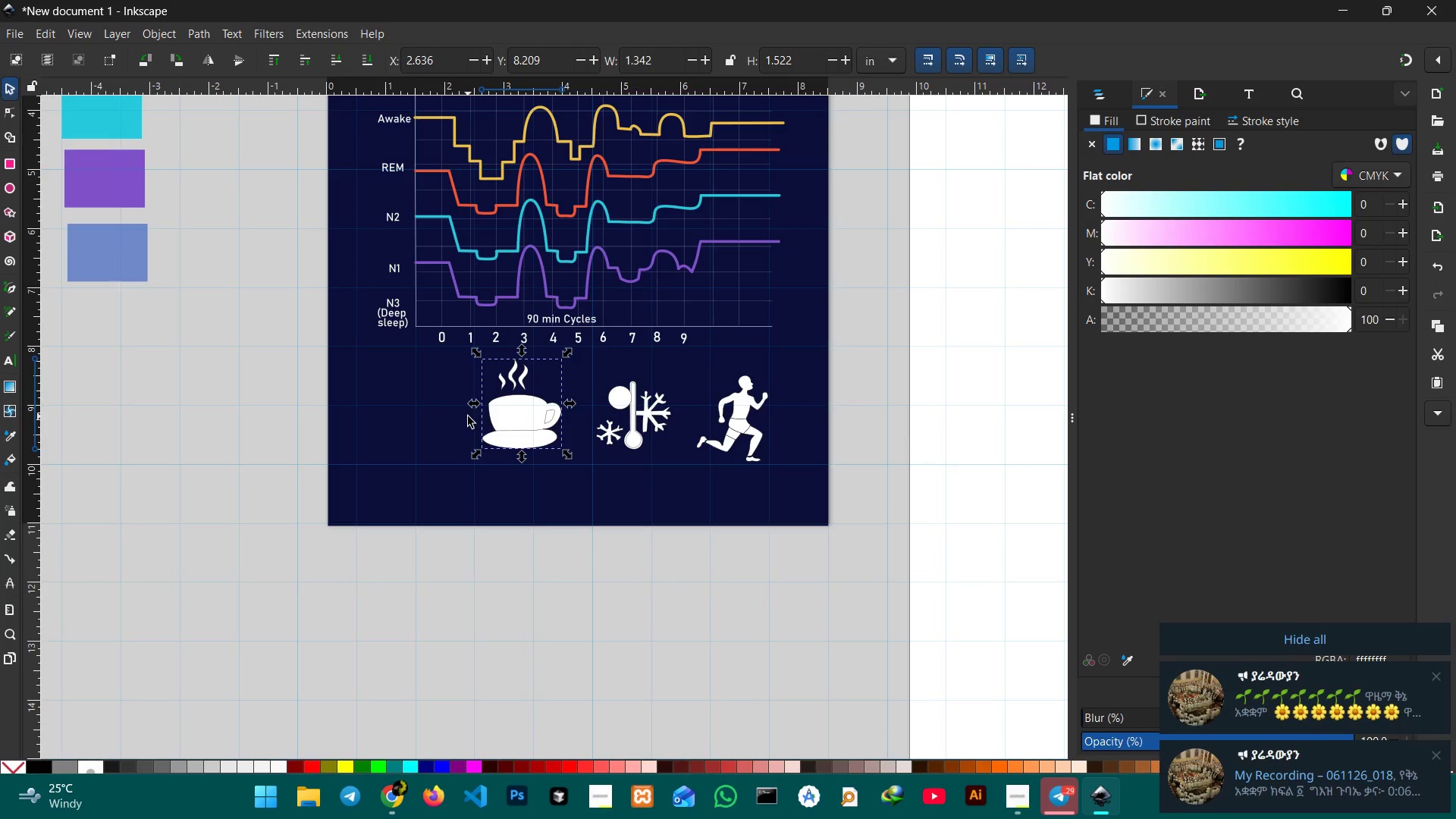 
hold_key(key=ControlLeft, duration=0.36)
scroll: coordinate [468, 416], scroll_direction: up, amount: 3.0
 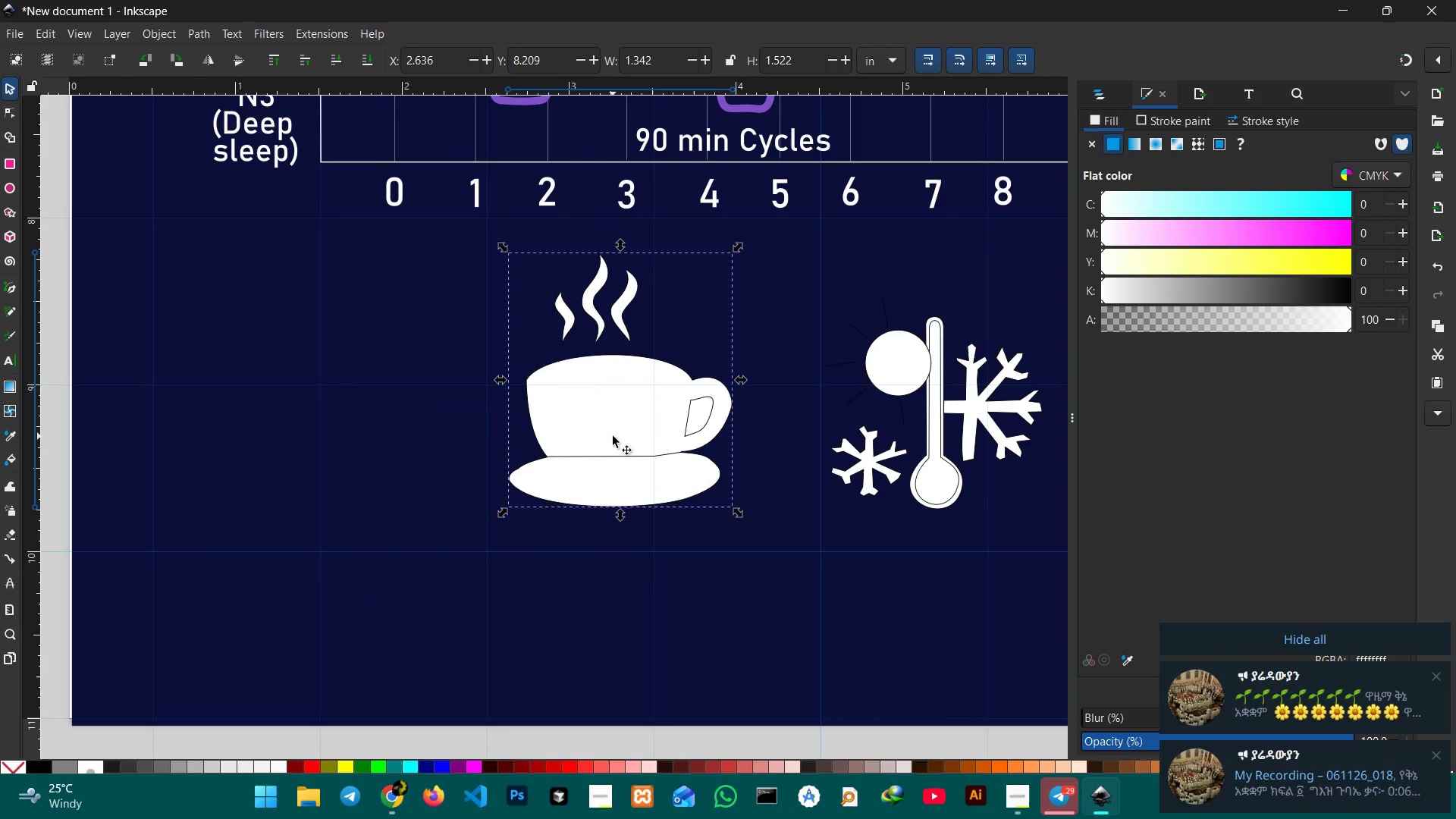 
left_click_drag(start_coordinate=[613, 436], to_coordinate=[545, 422])
 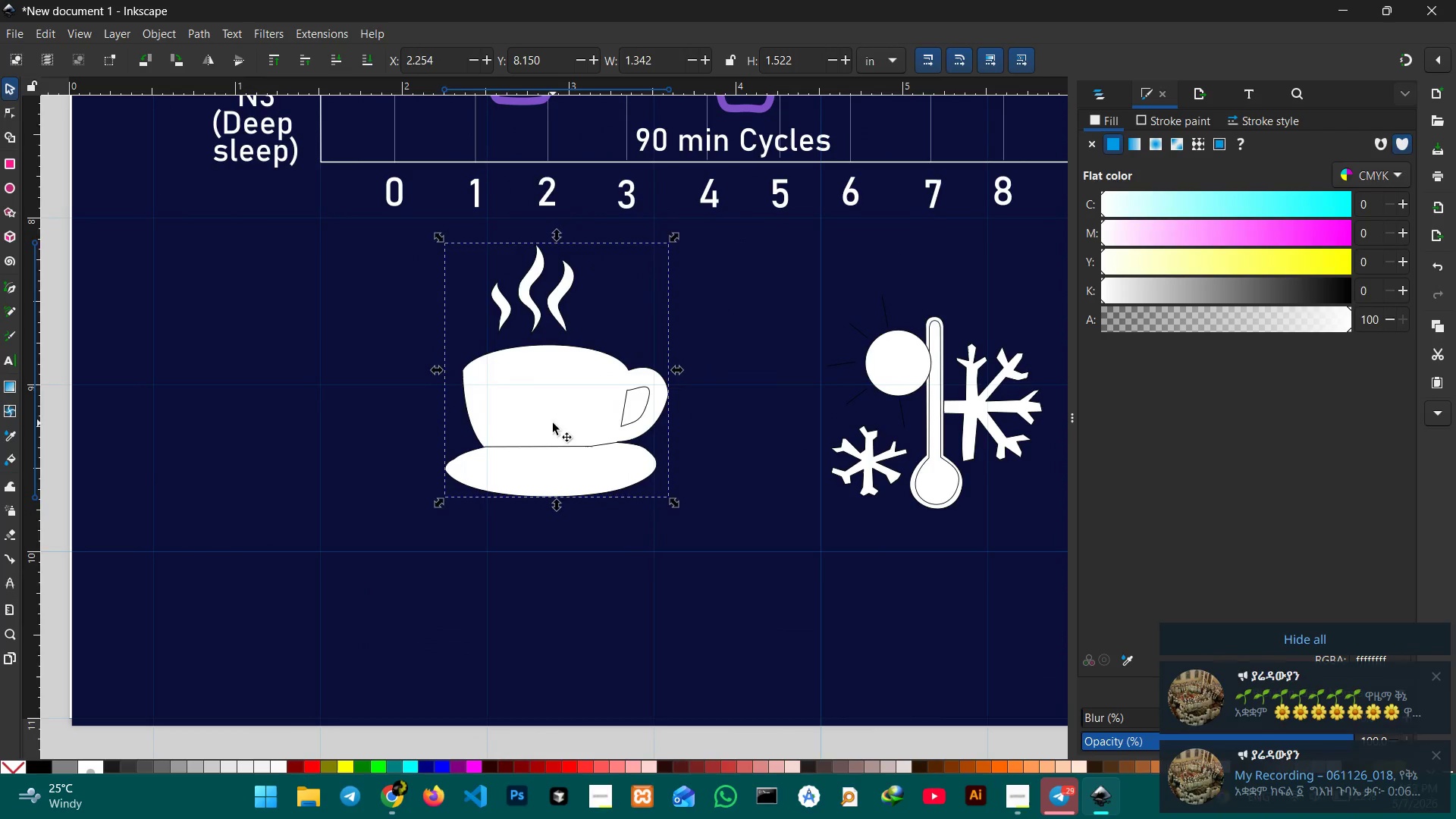 
left_click([553, 423])
 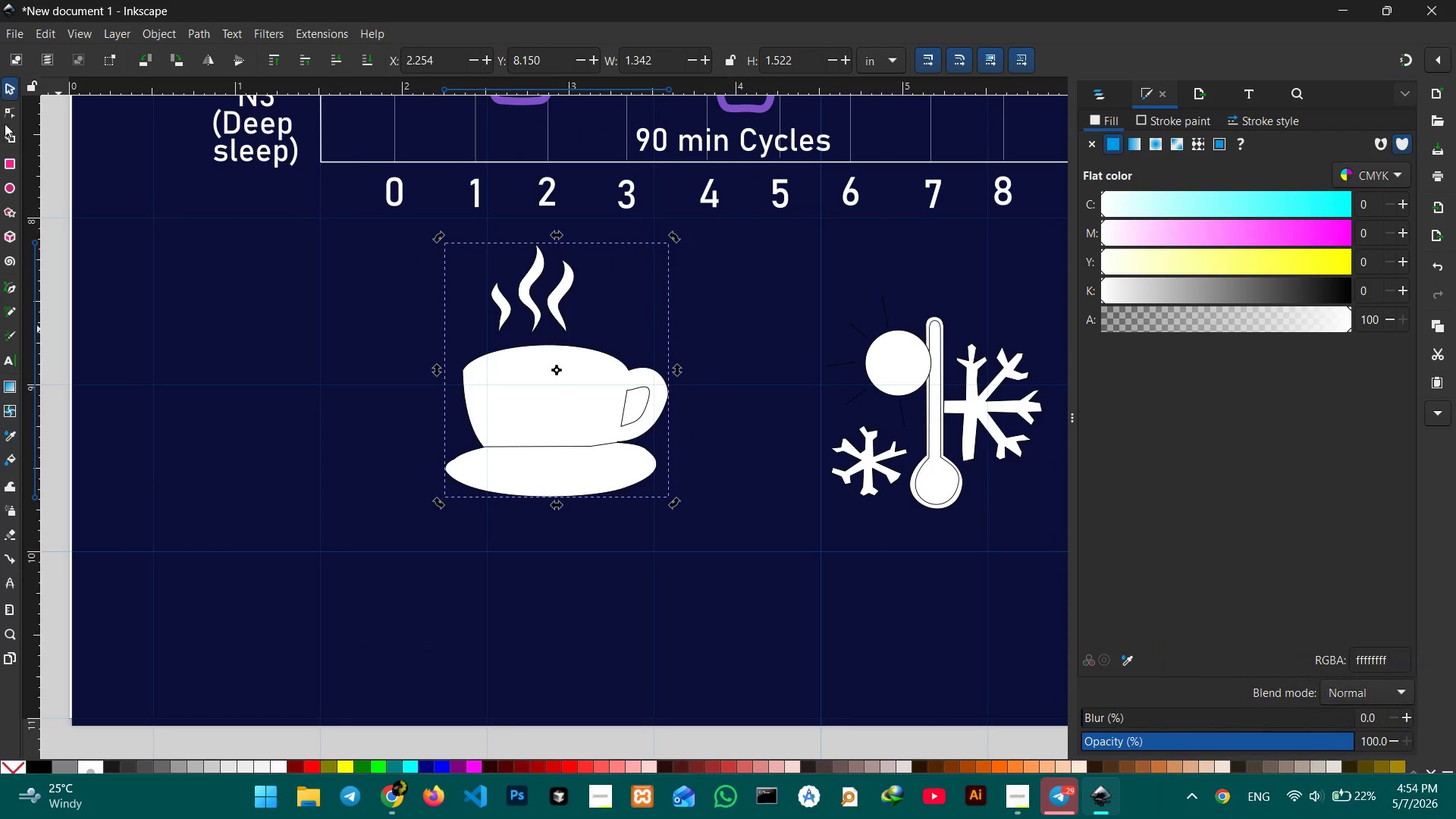 
left_click([8, 133])
 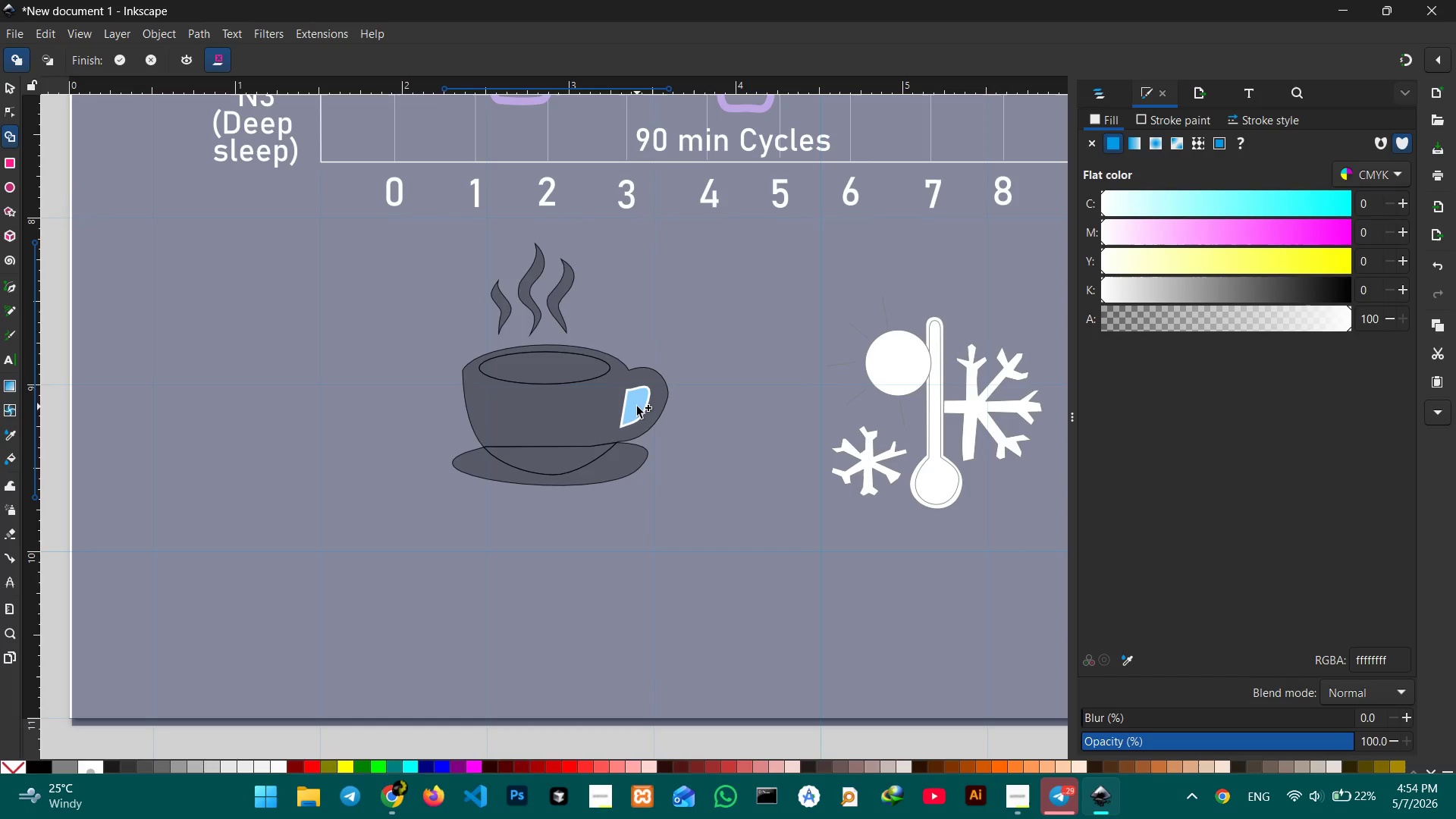 
hold_key(key=ShiftLeft, duration=2.2)
left_click([637, 406])
 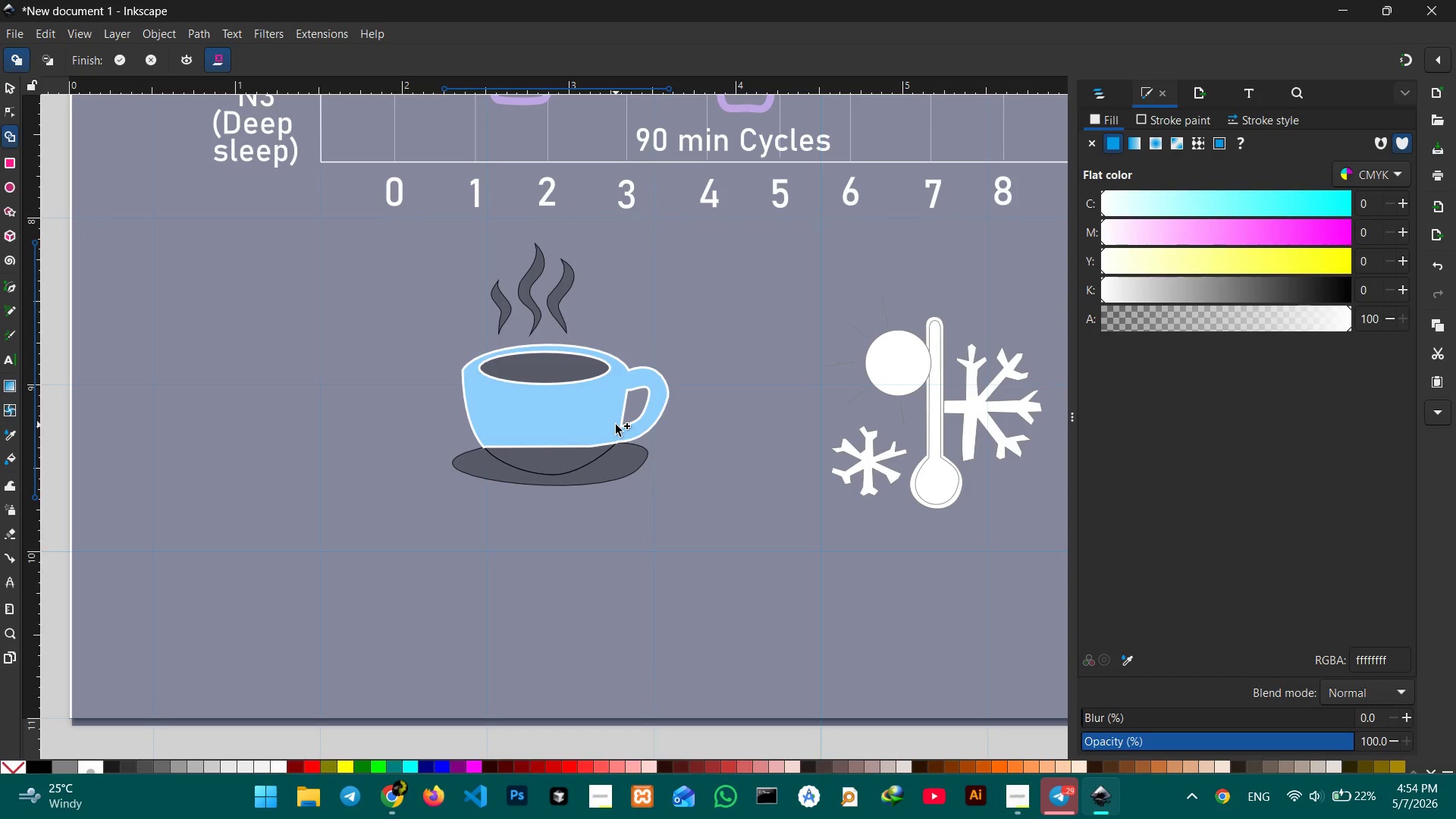 
wait(6.94)
 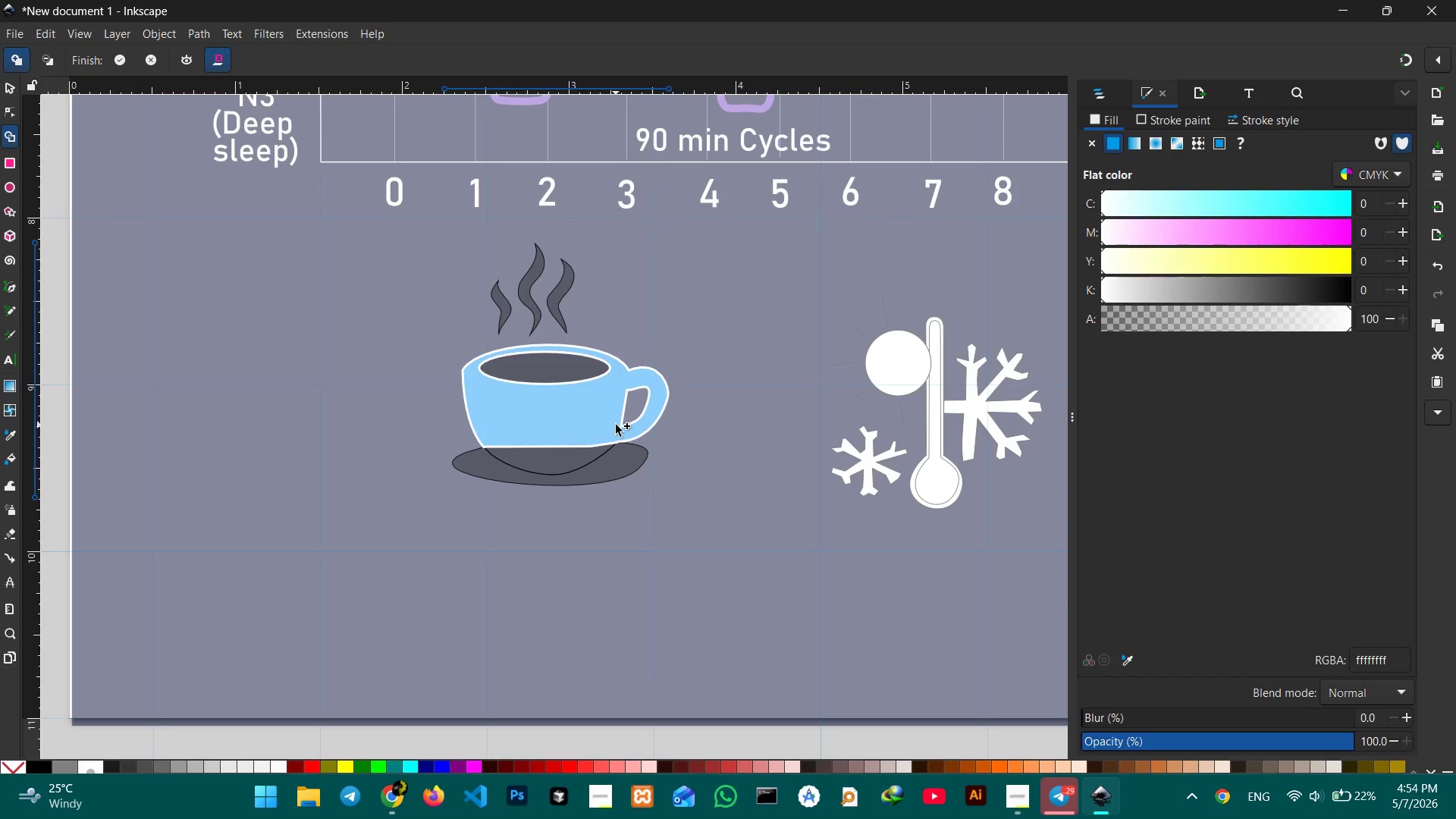 
scroll: coordinate [616, 425], scroll_direction: none, amount: 0.0
 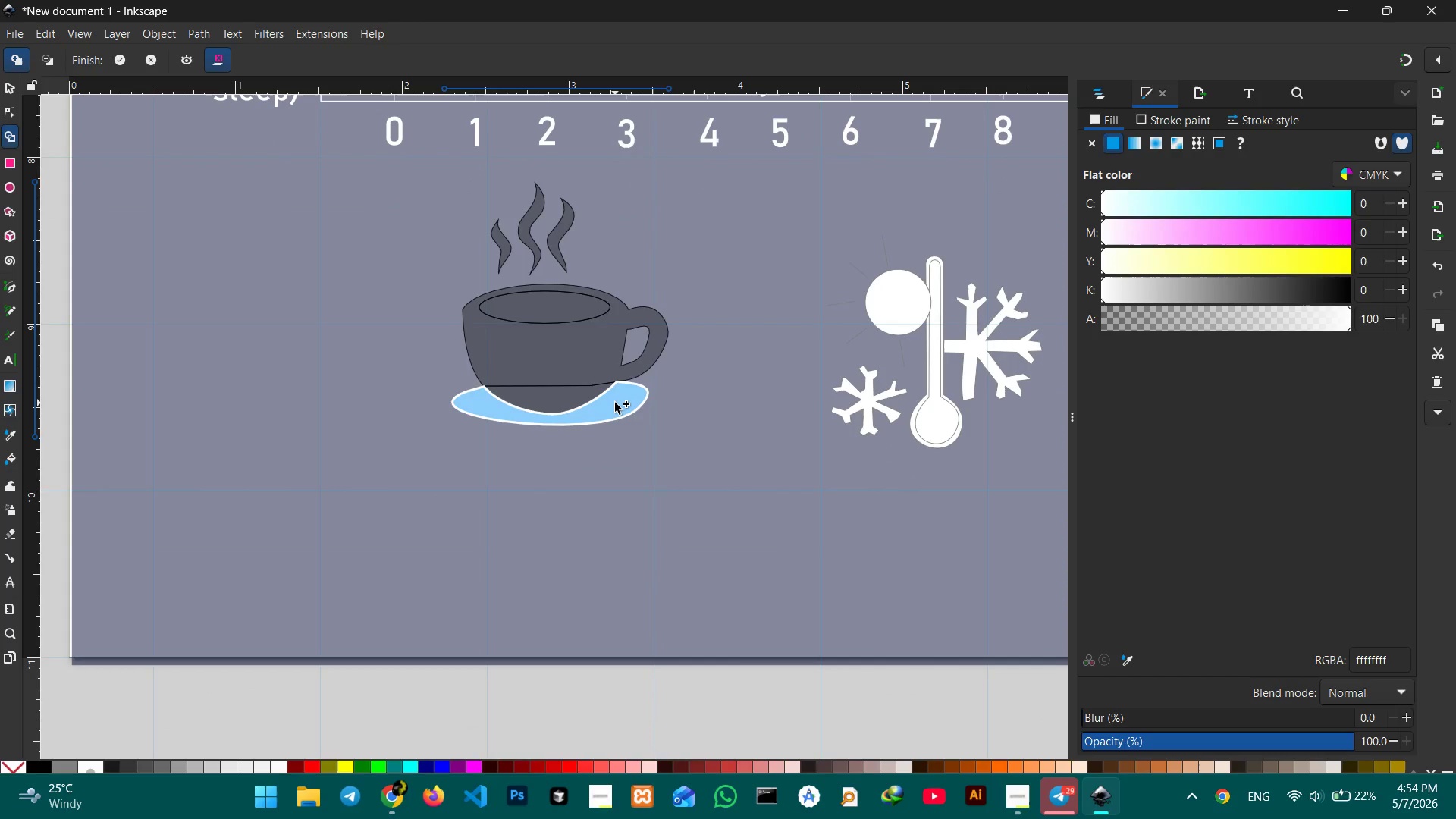 
left_click([615, 403])
 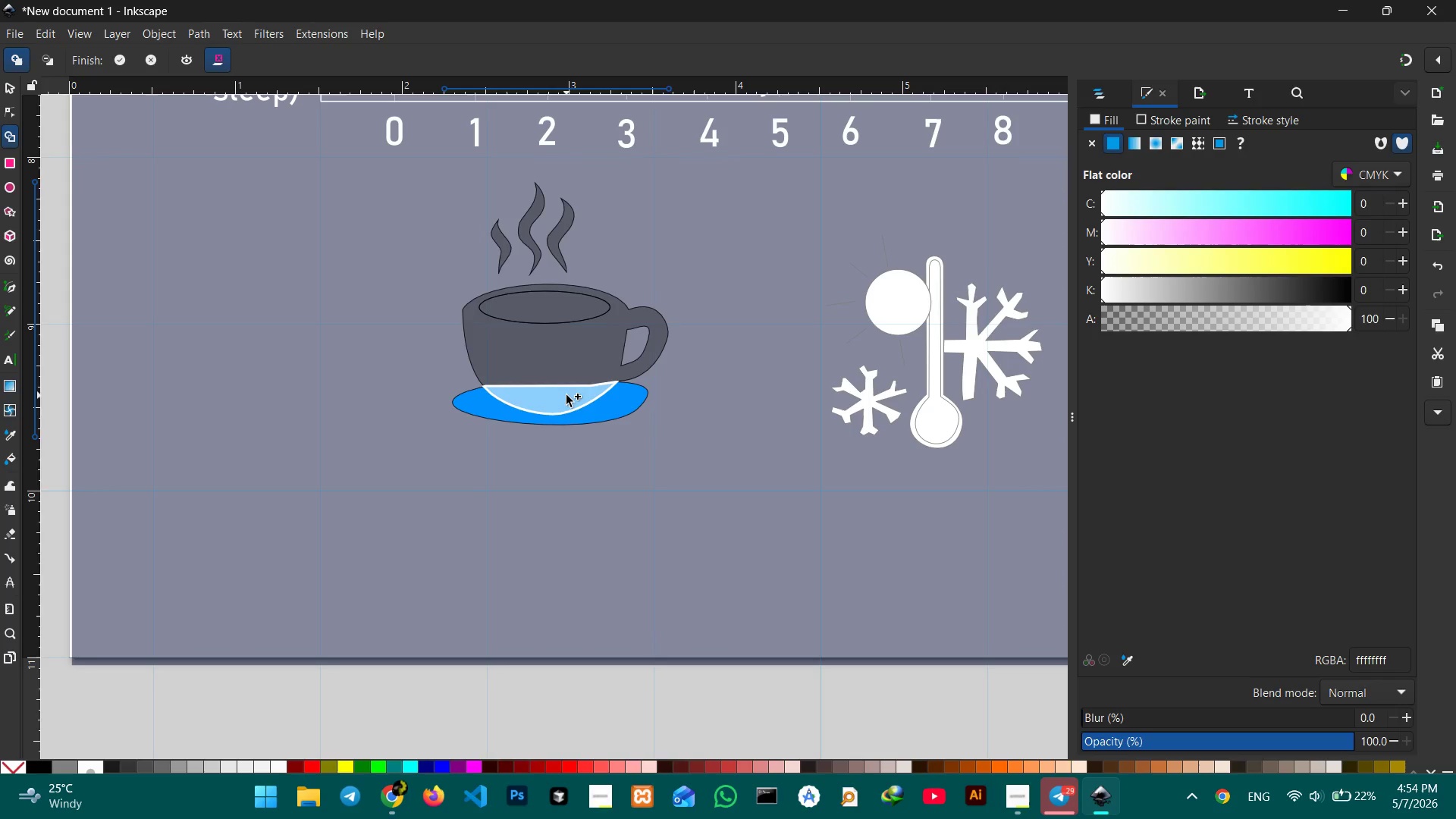 
left_click_drag(start_coordinate=[566, 395], to_coordinate=[563, 366])
 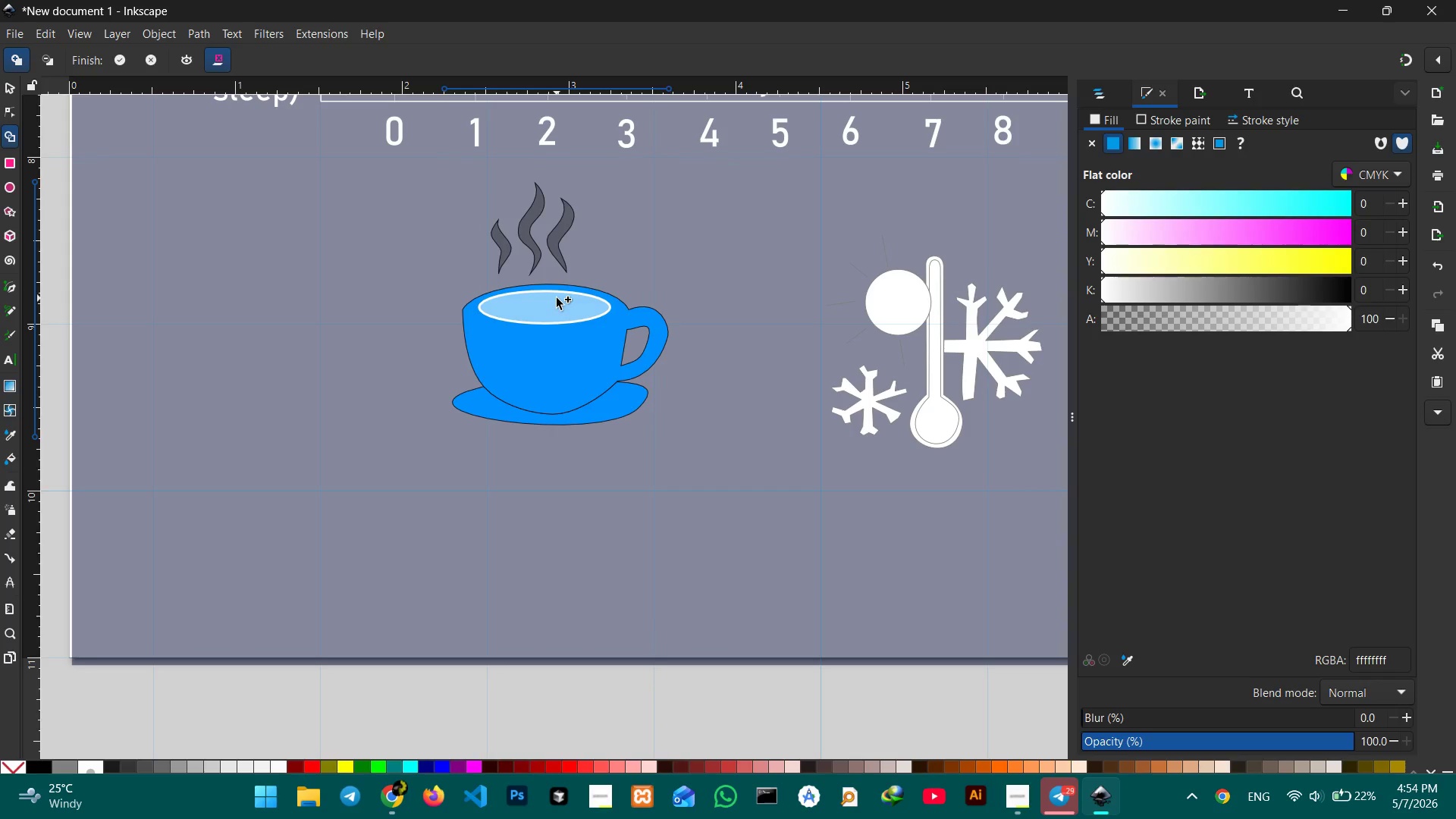 
left_click([555, 300])
 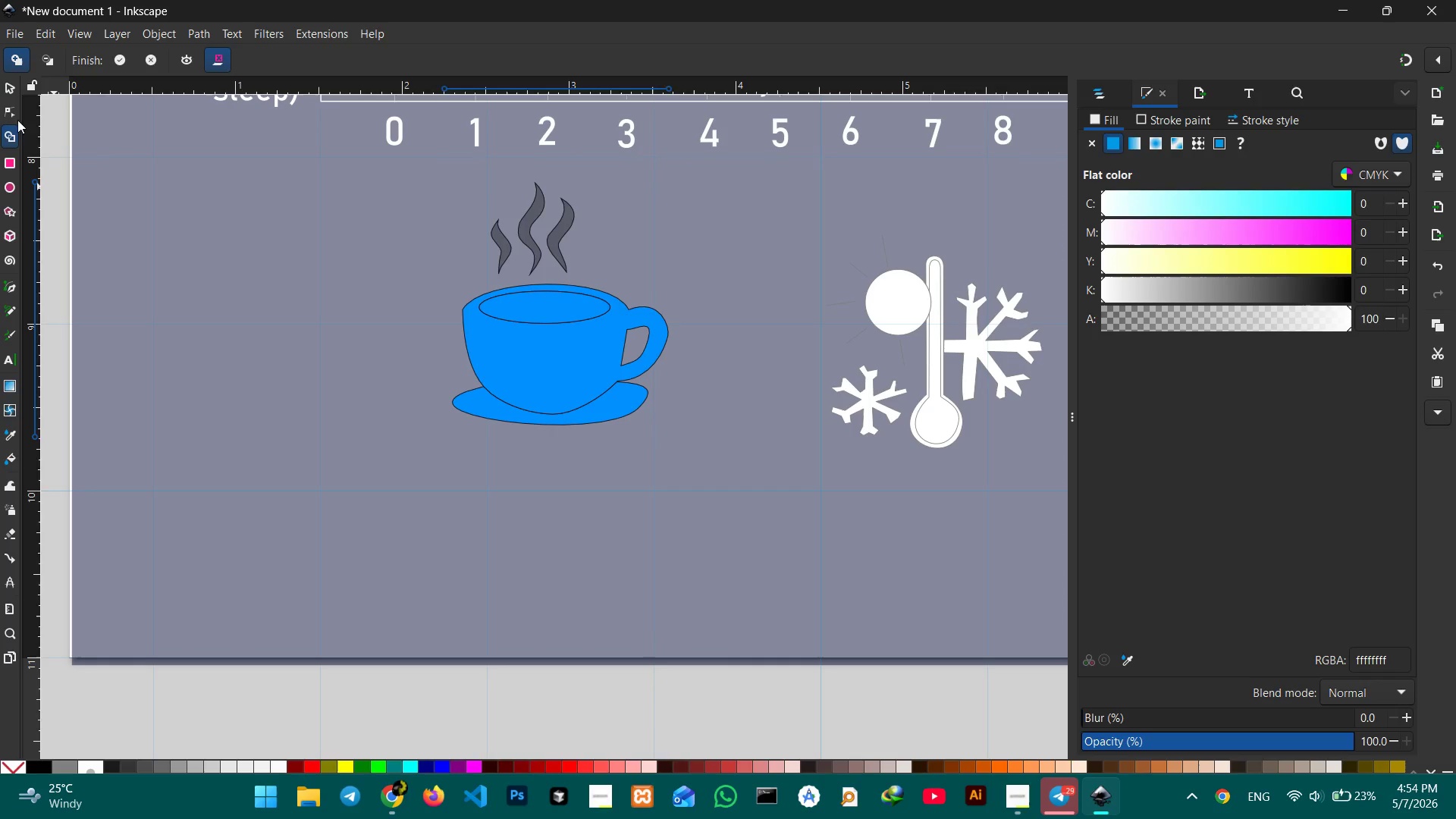 
left_click([2, 86])
 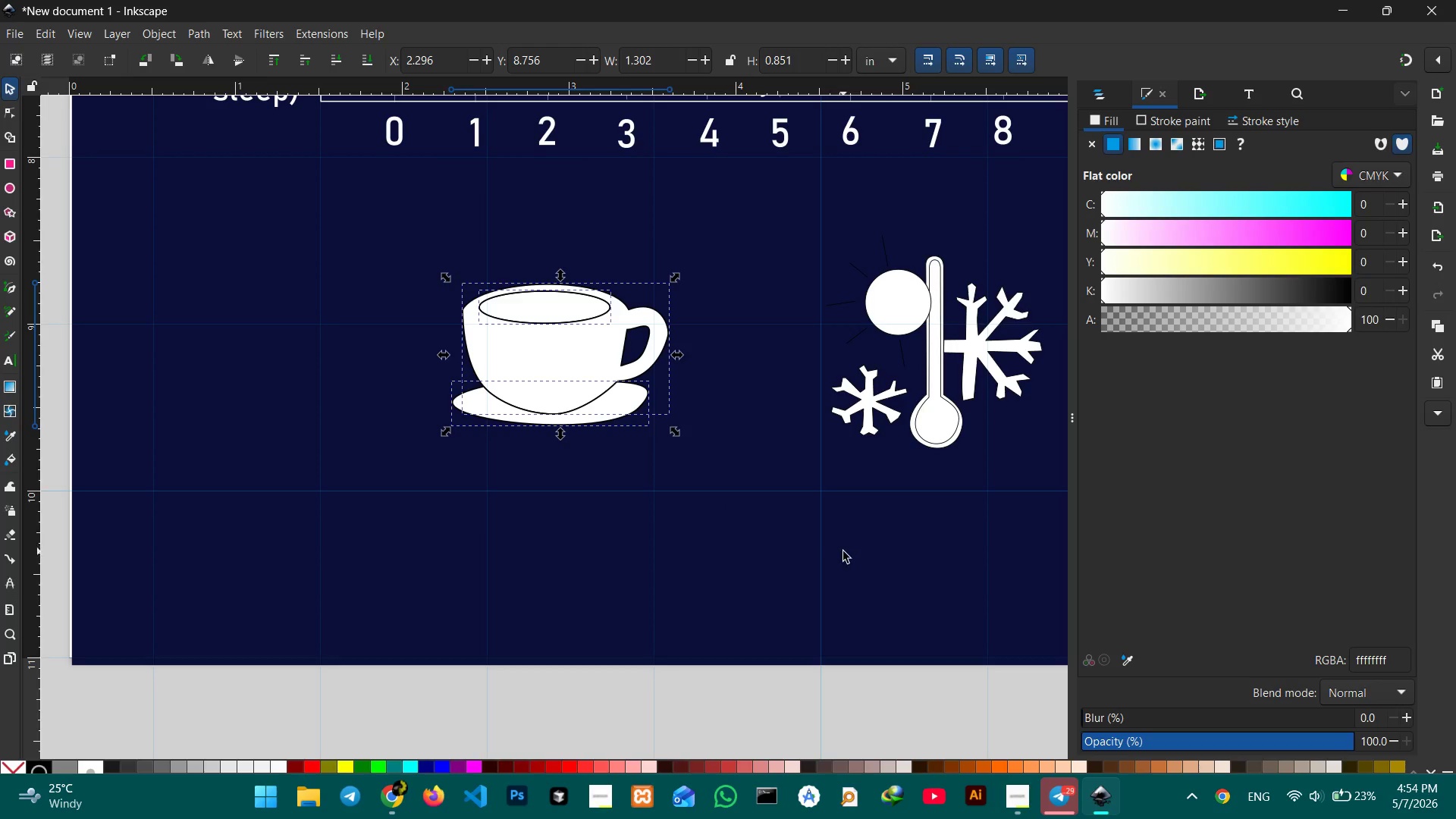 
hold_key(key=Space, duration=0.86)
 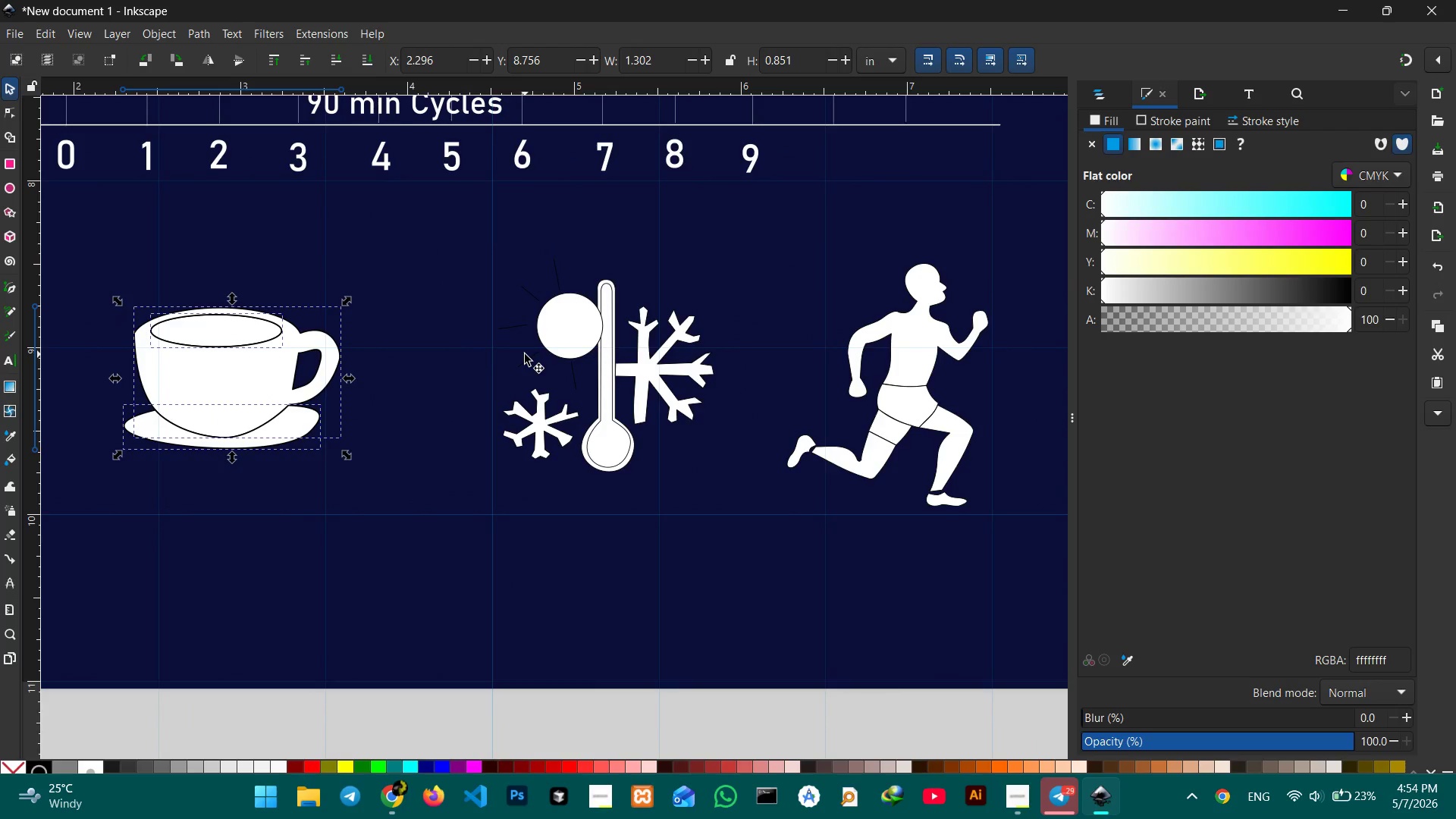 
left_click_drag(start_coordinate=[842, 552], to_coordinate=[514, 576])
 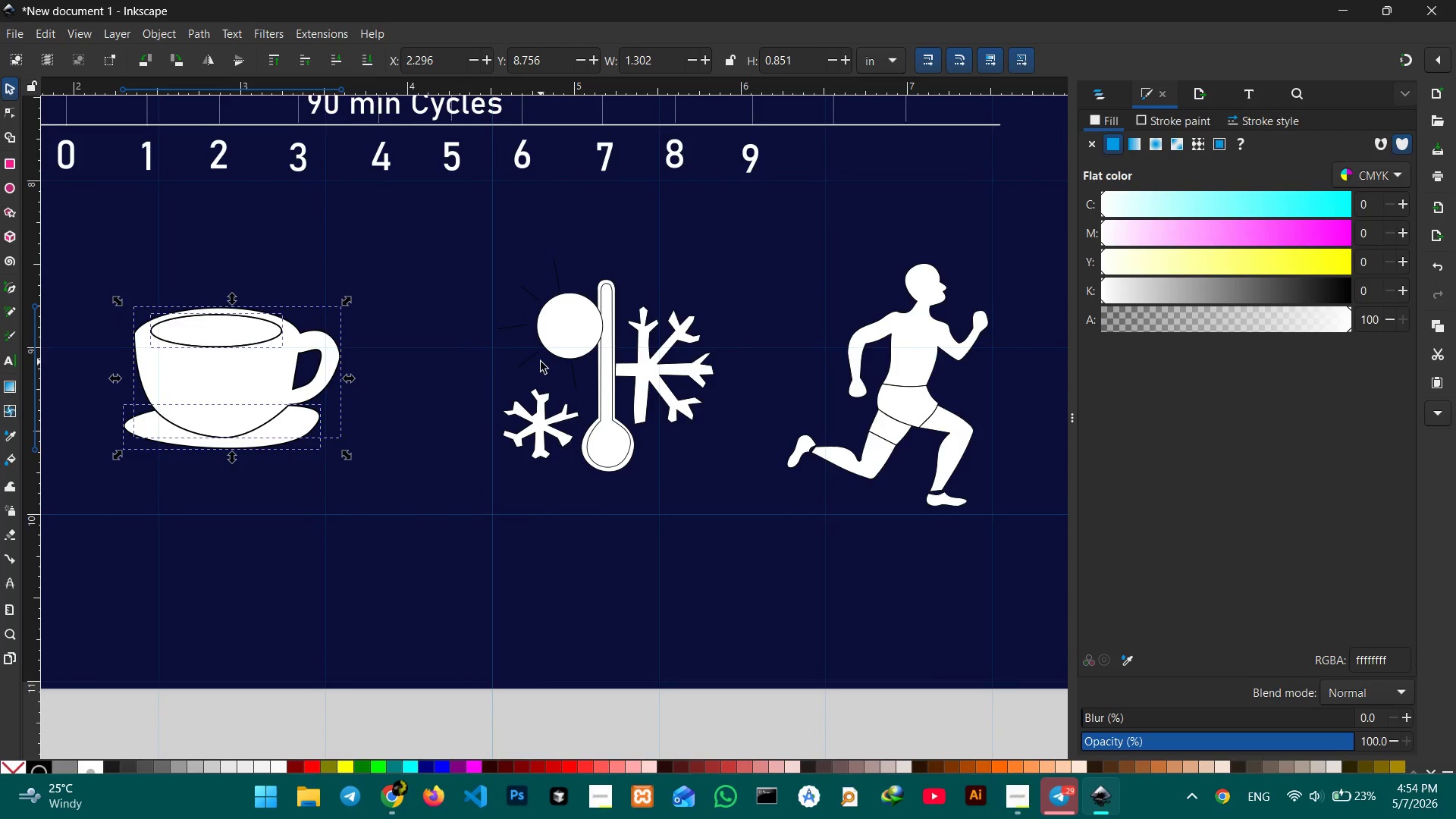 
left_click([530, 359])
 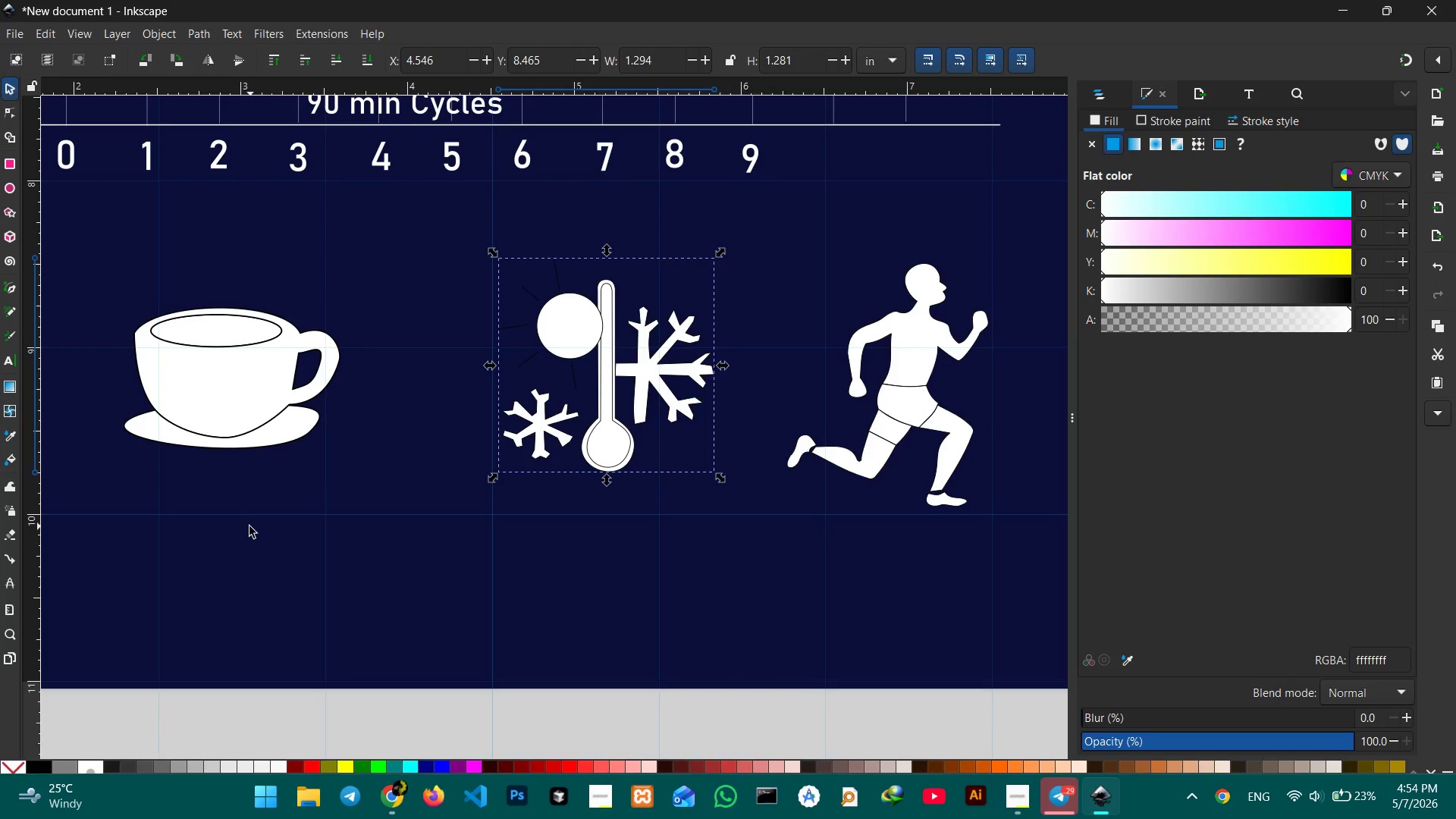 
left_click([231, 283])
 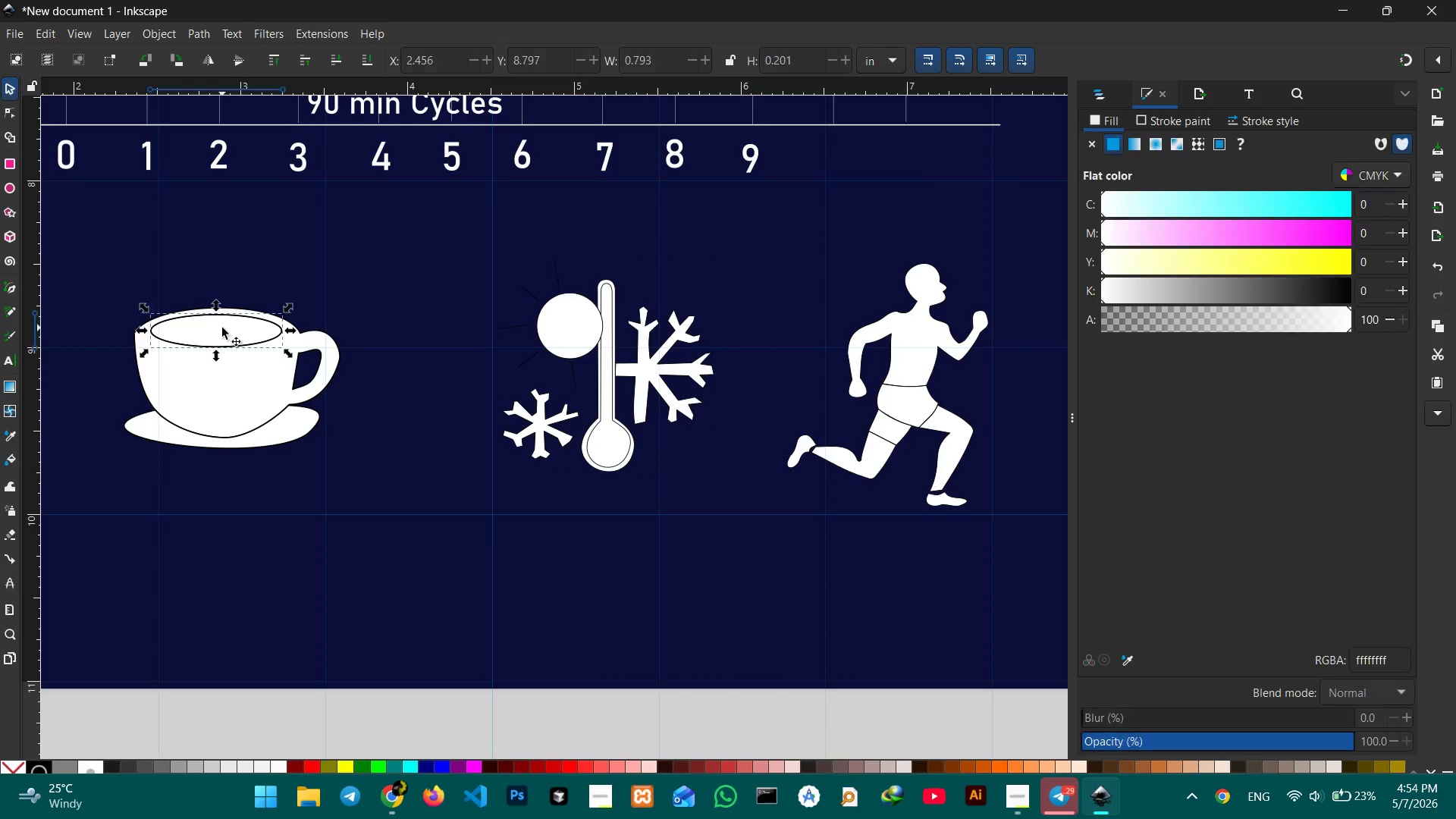 
double_click([222, 328])
 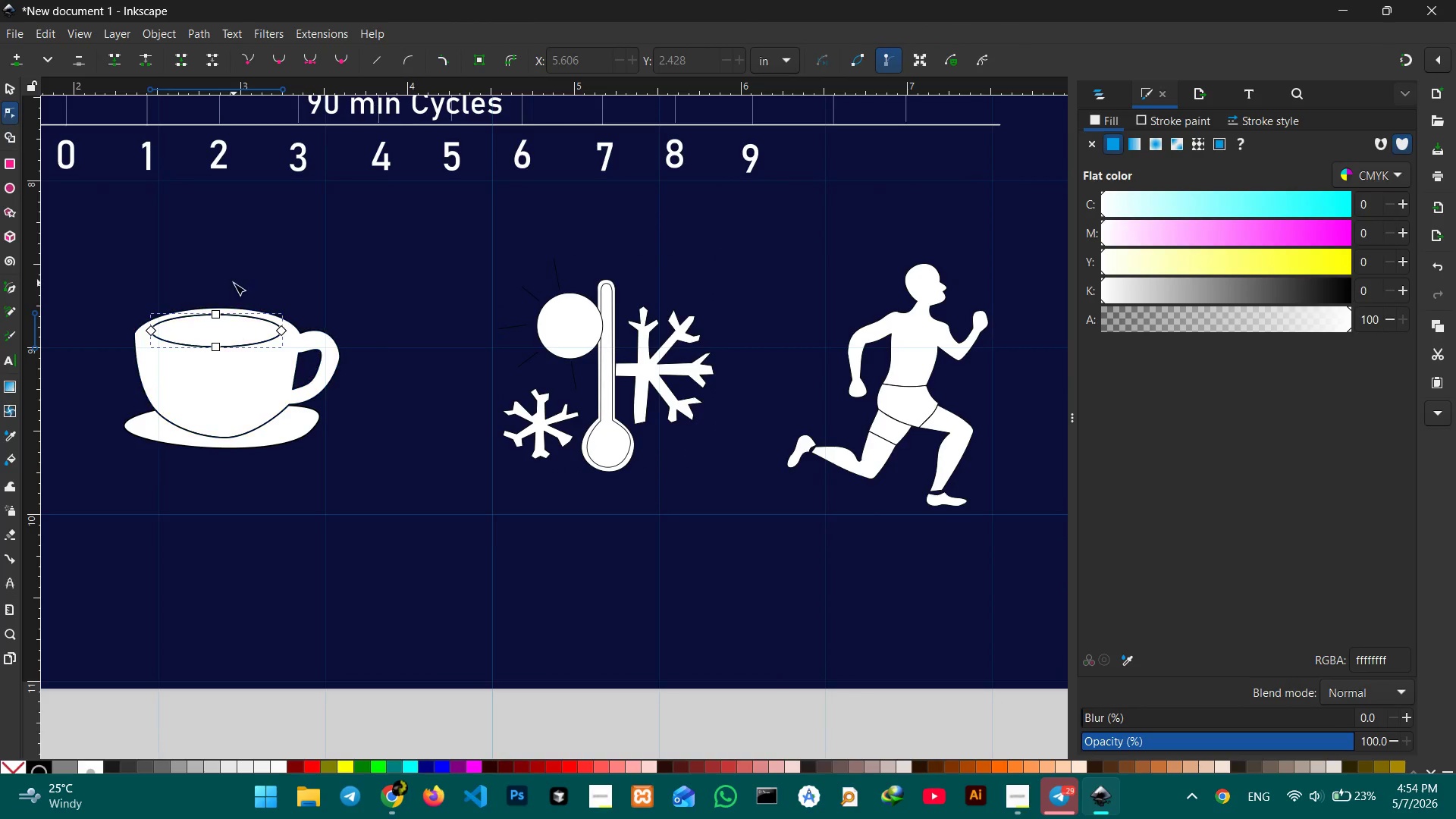 
triple_click([234, 283])
 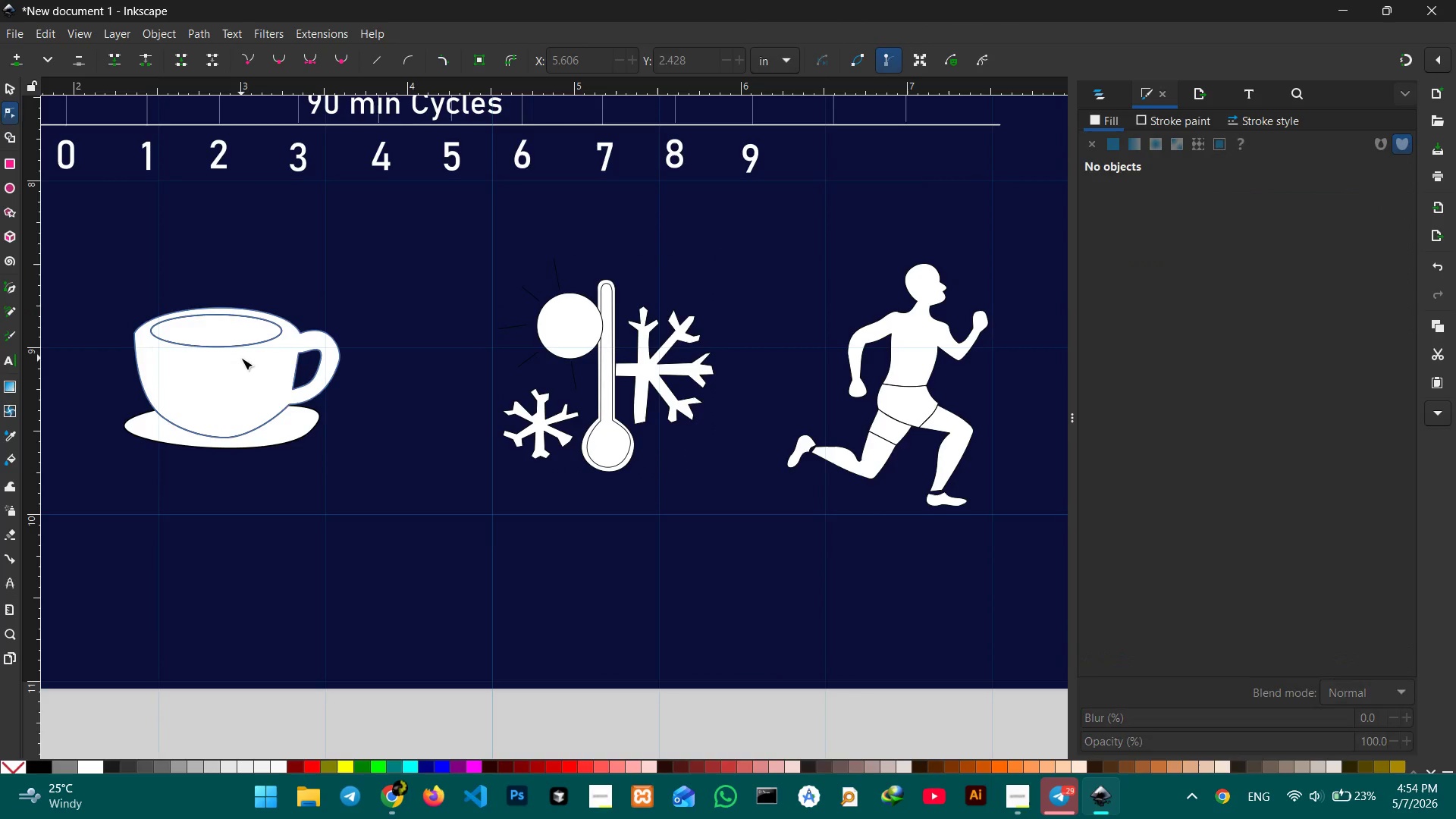 
triple_click([241, 358])
 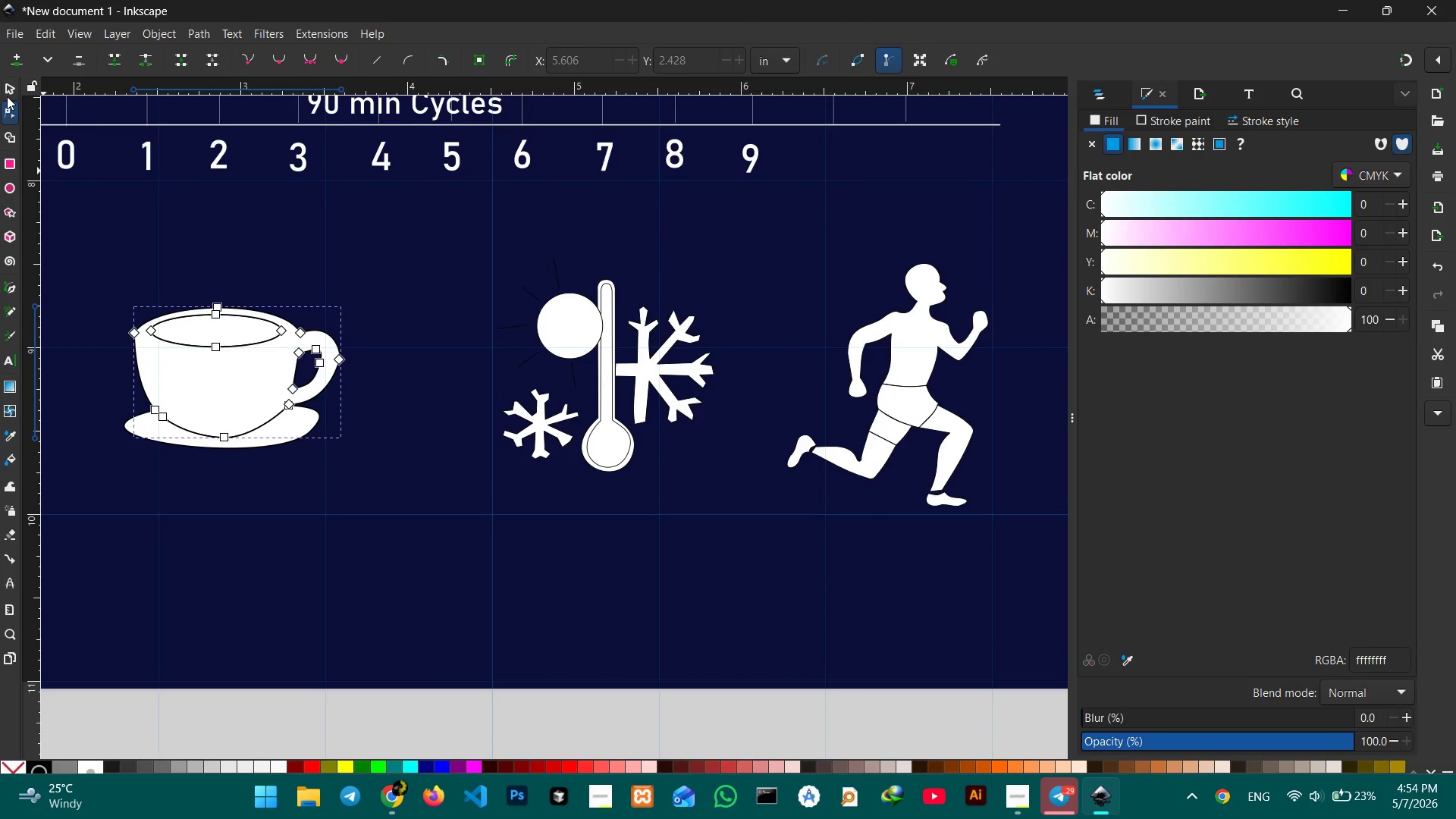 
left_click([8, 91])
 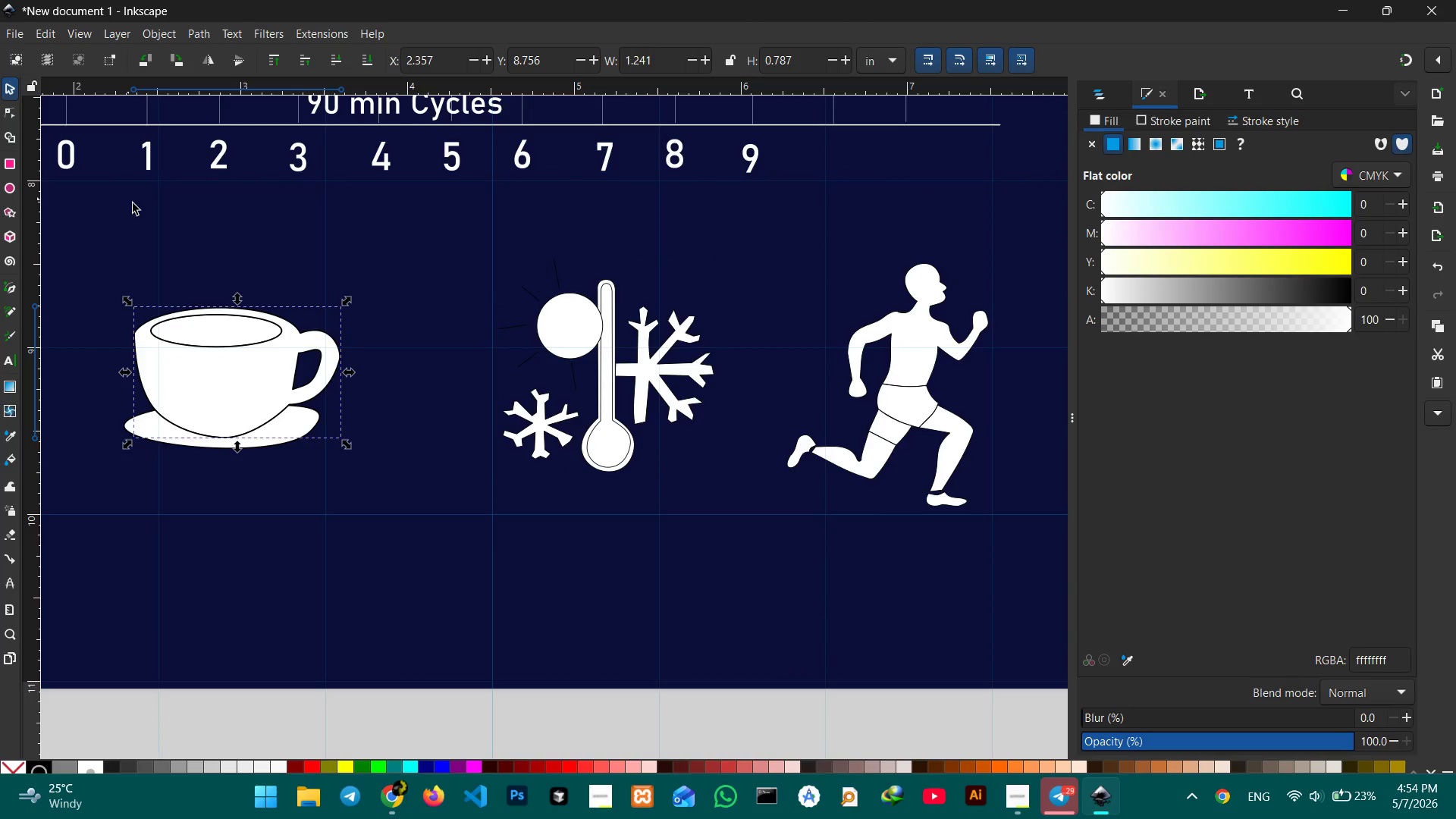 
double_click([133, 205])
 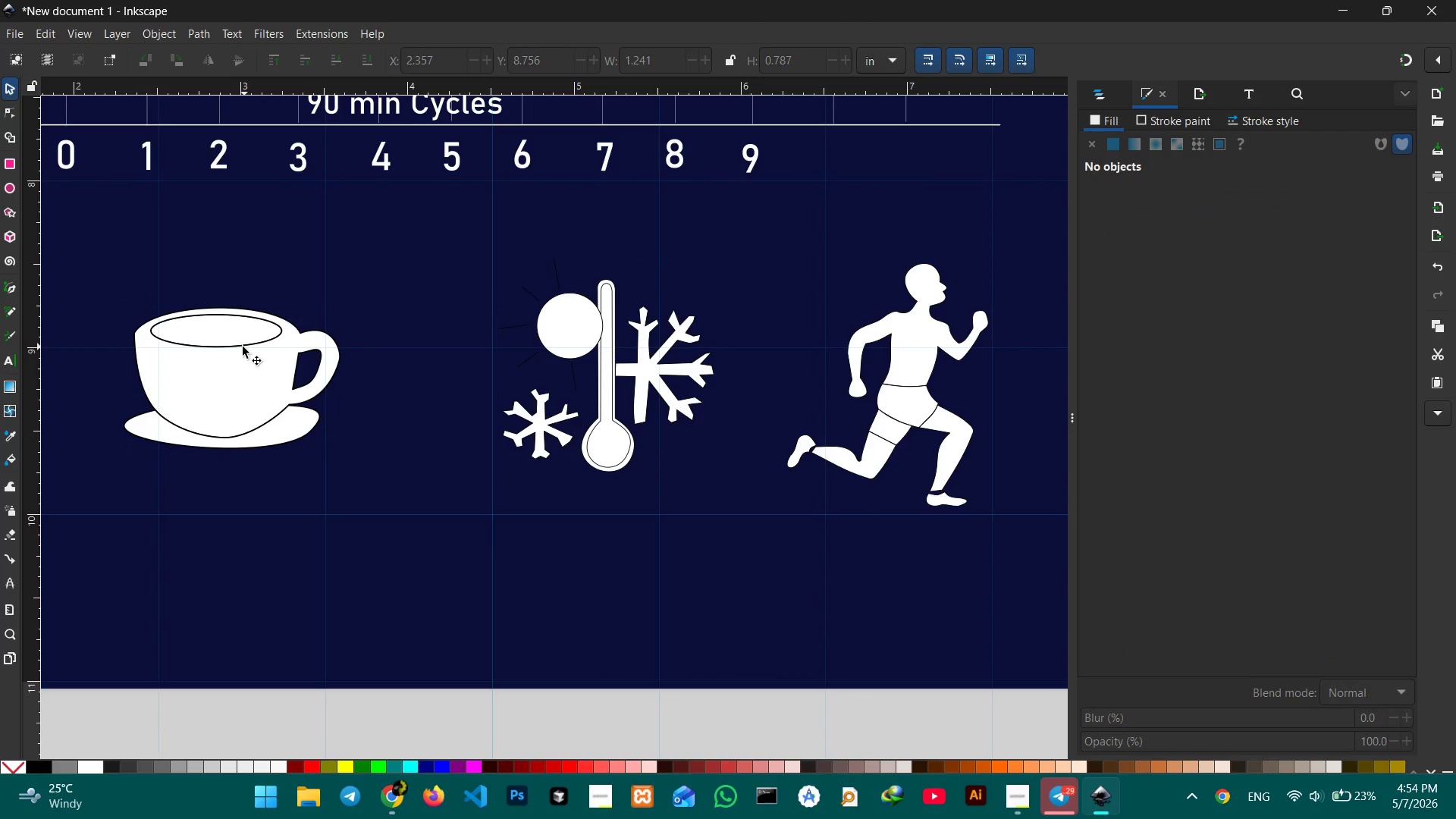 
triple_click([243, 347])
 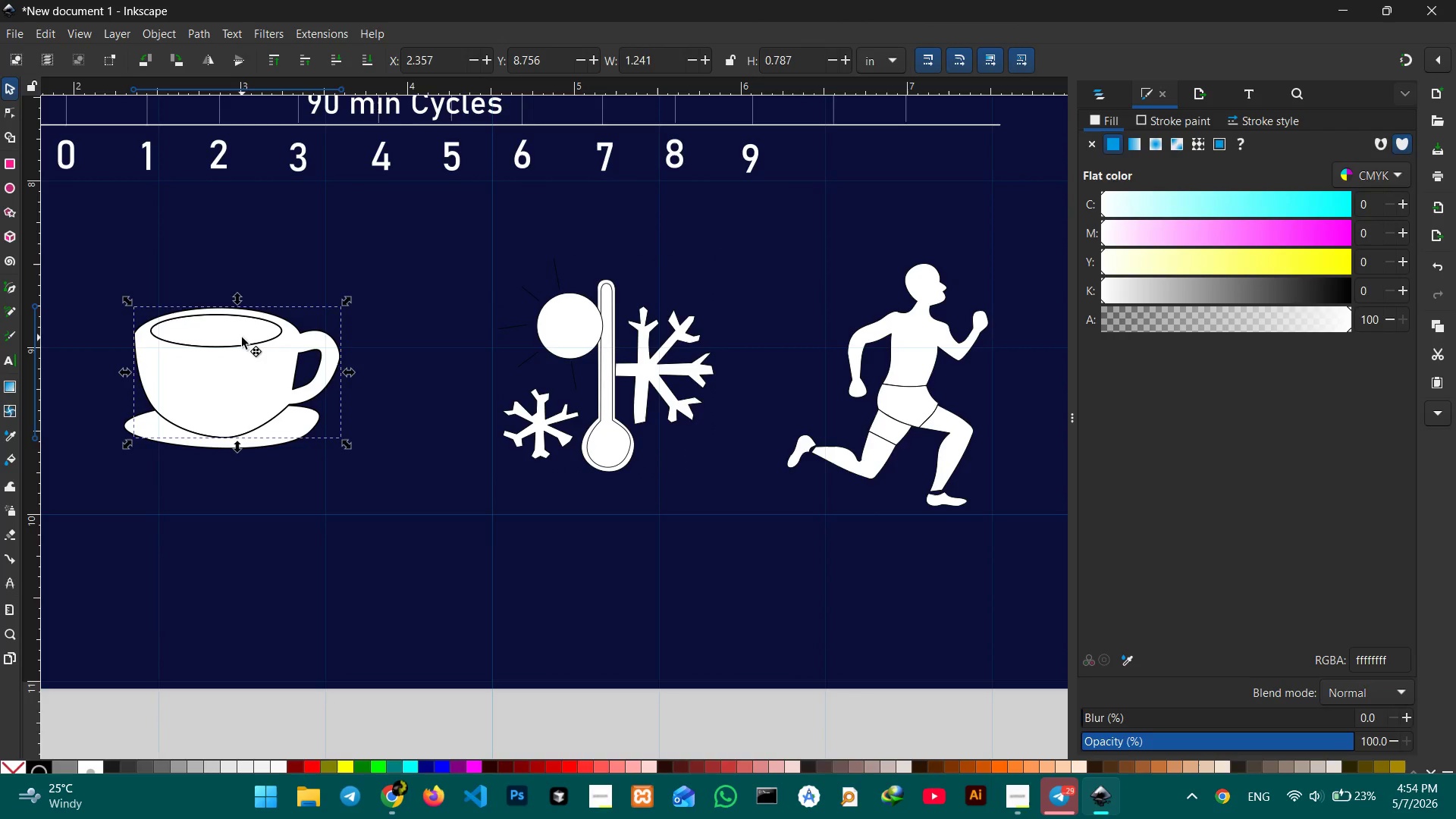 
triple_click([242, 337])
 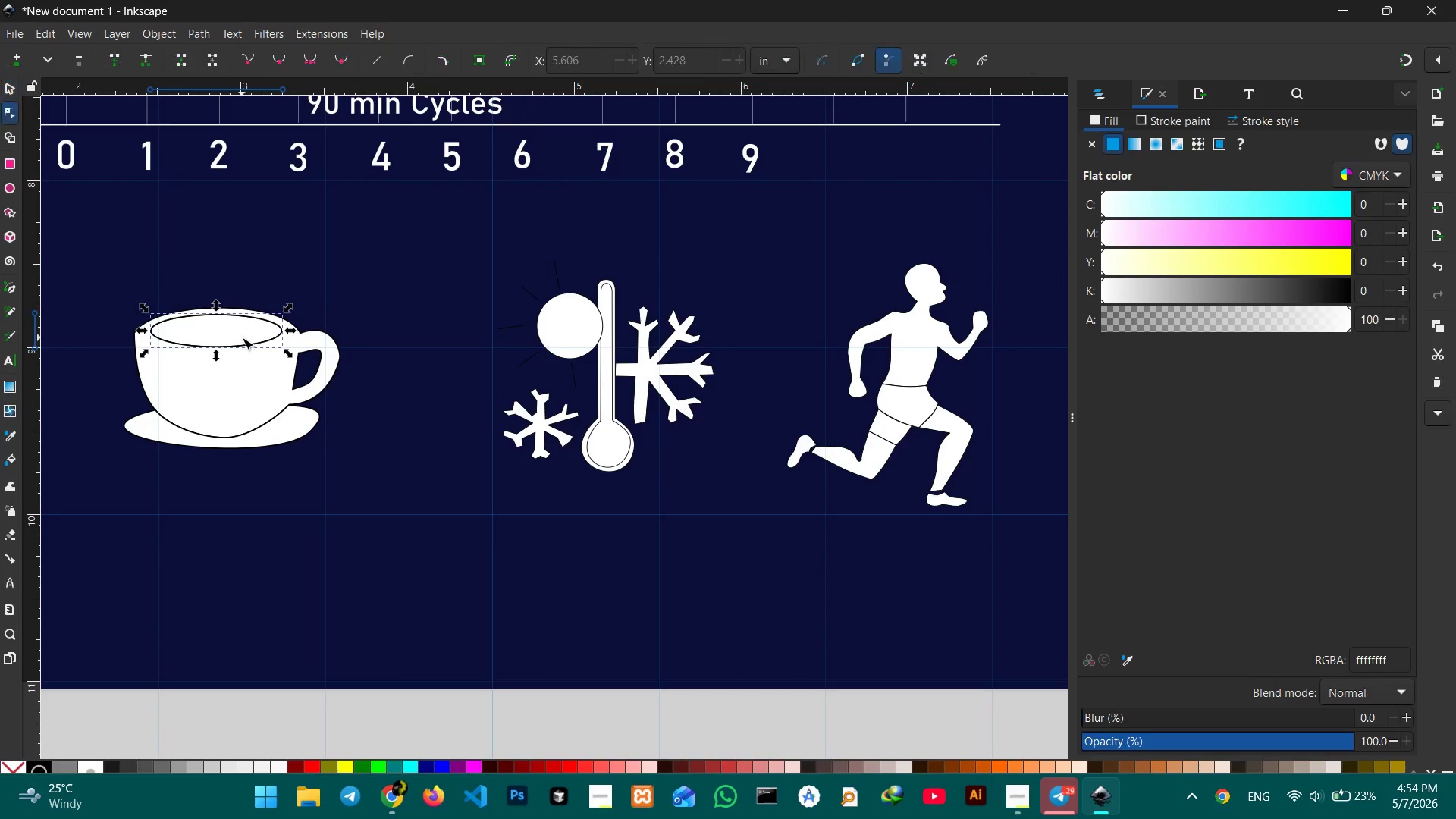 
triple_click([242, 337])
 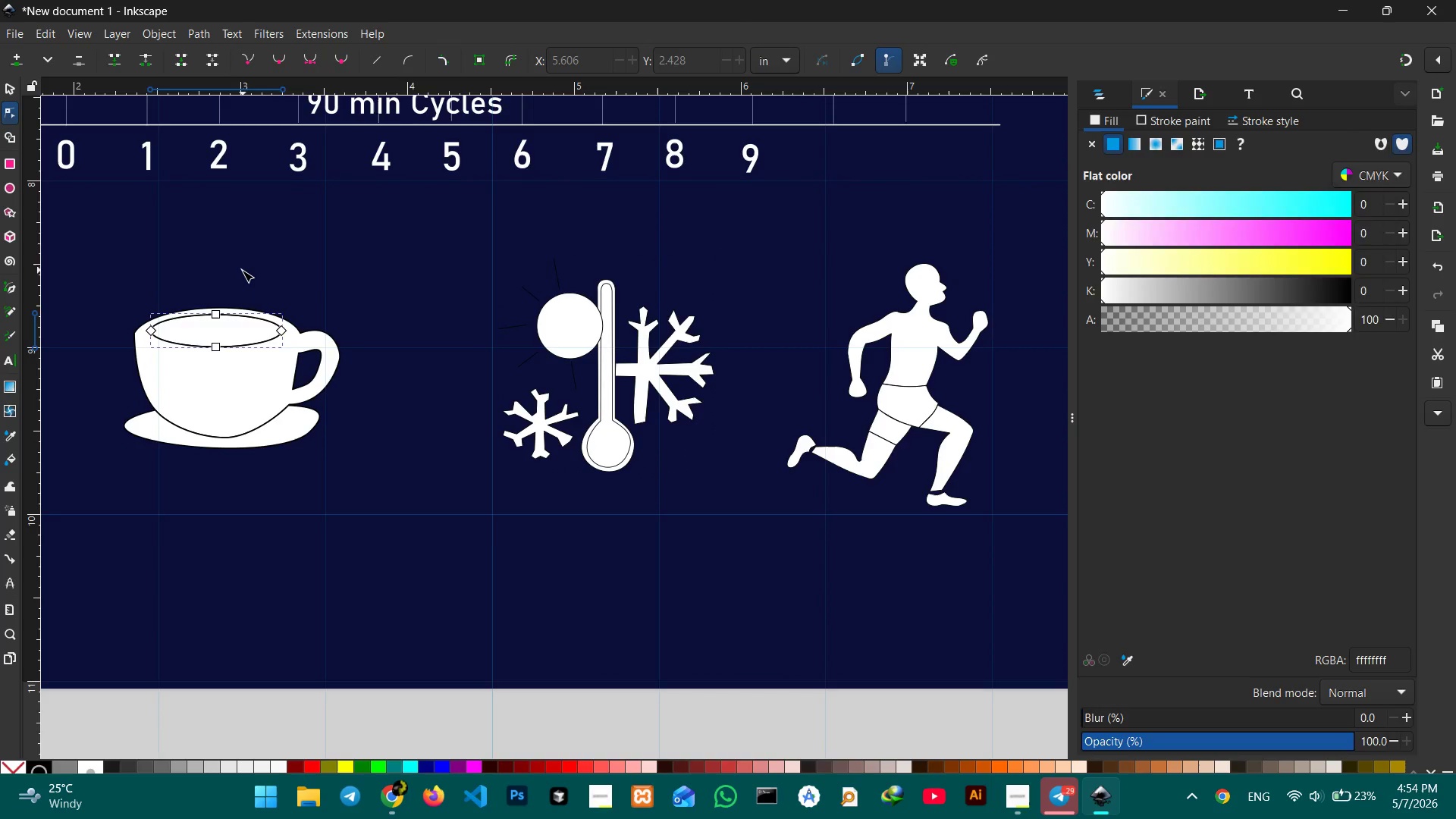 
triple_click([242, 270])
 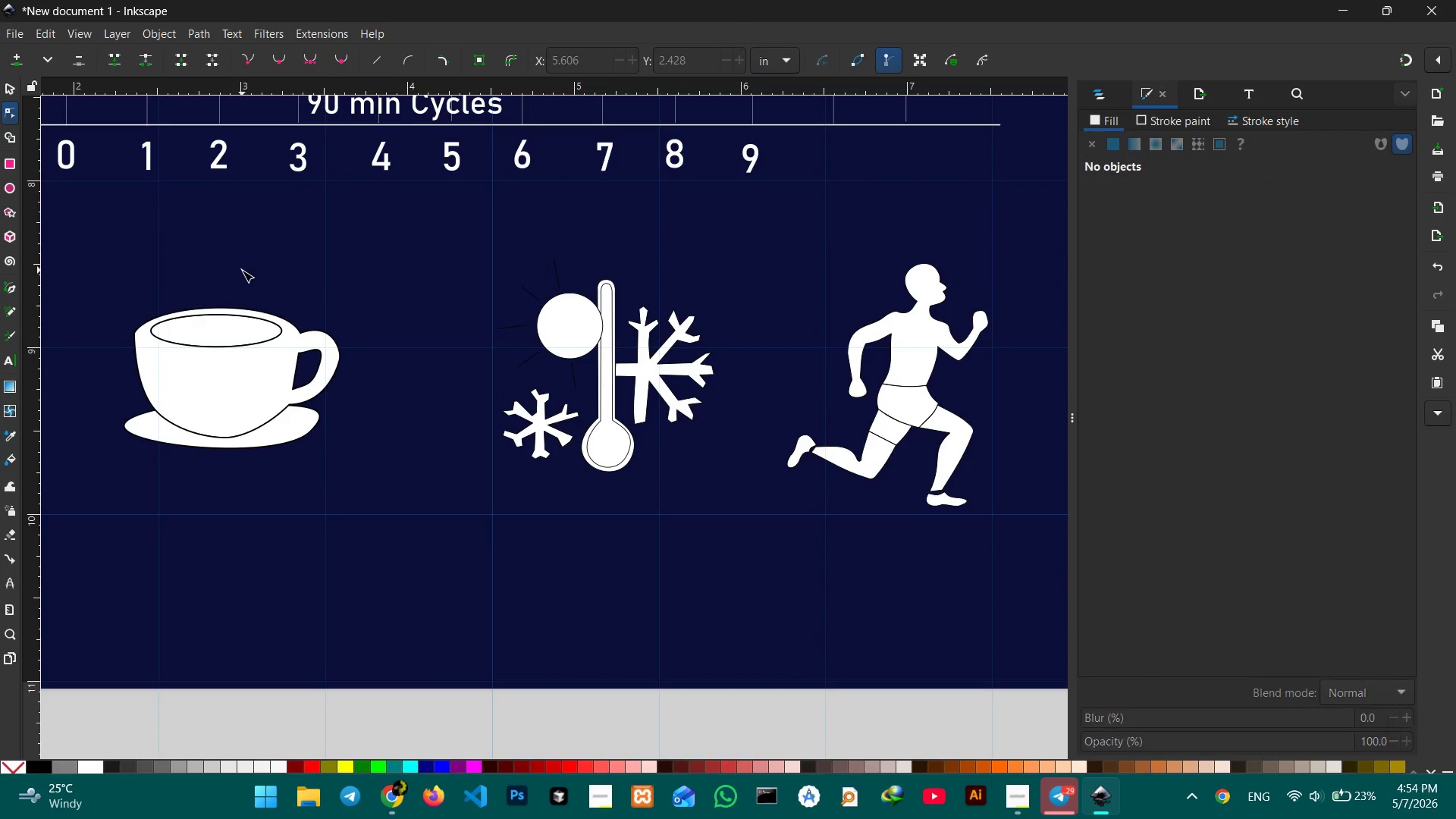 
triple_click([242, 270])
 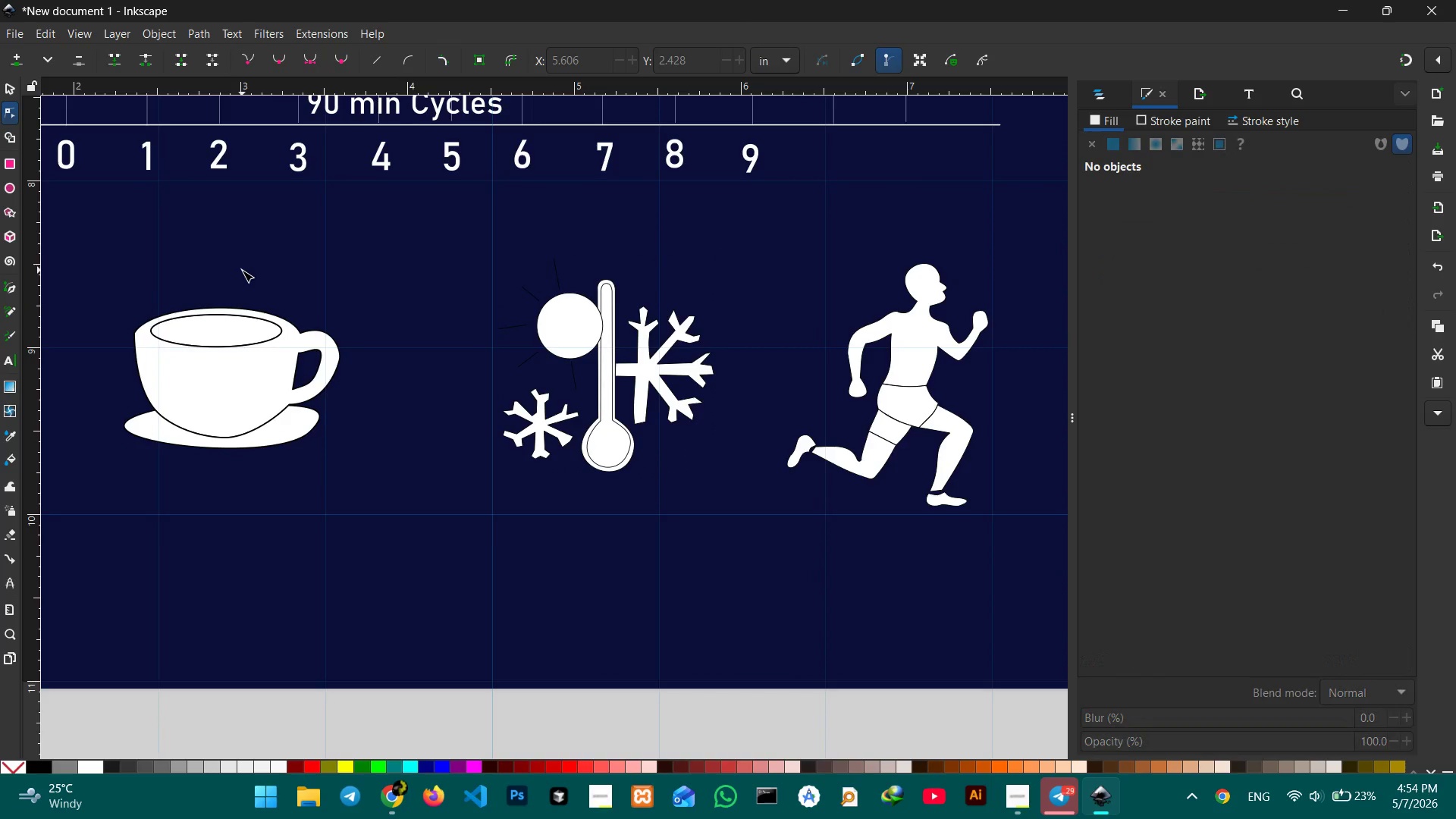 
key(Control+Z)
 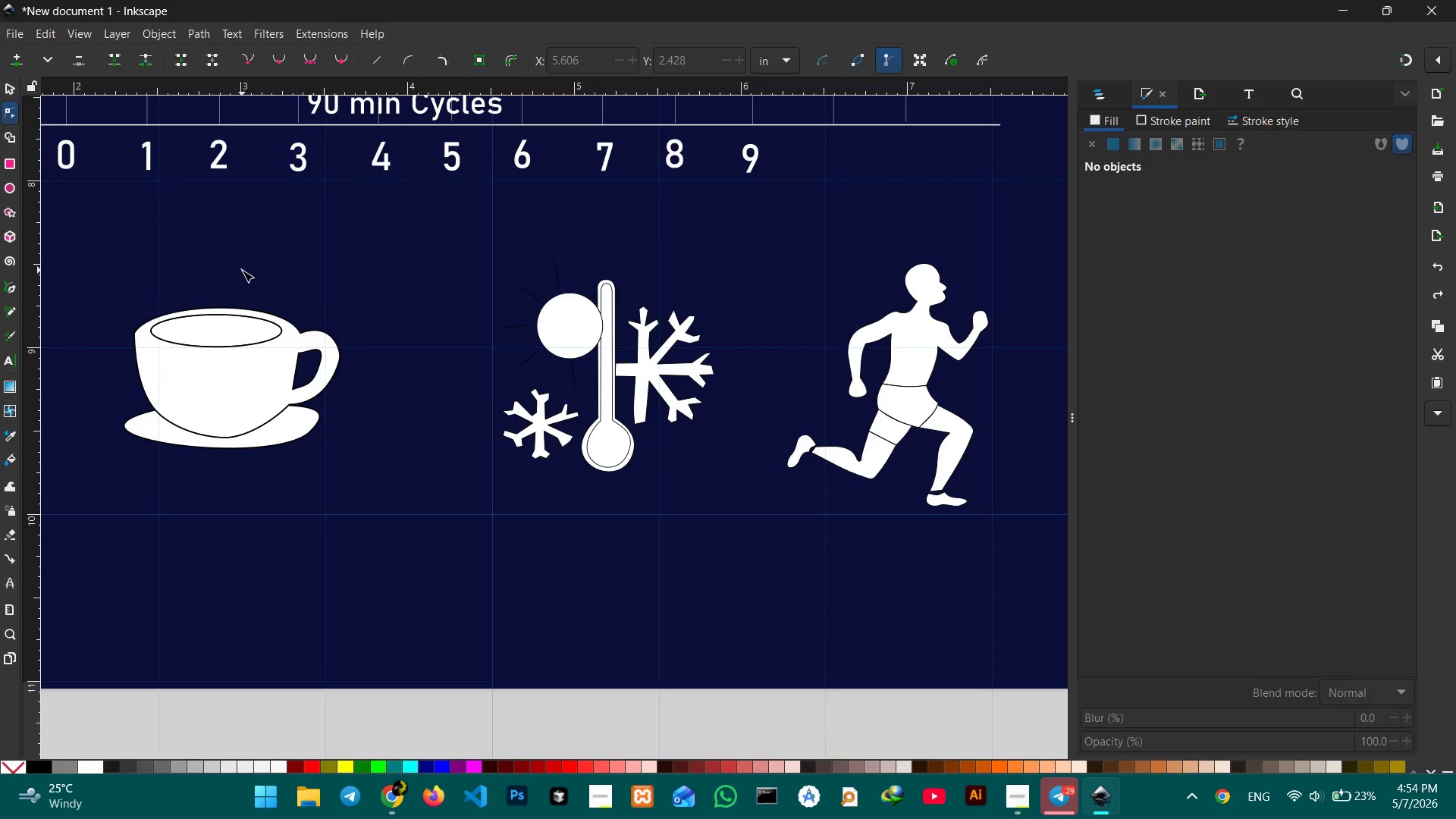 
key(Control+Z)
 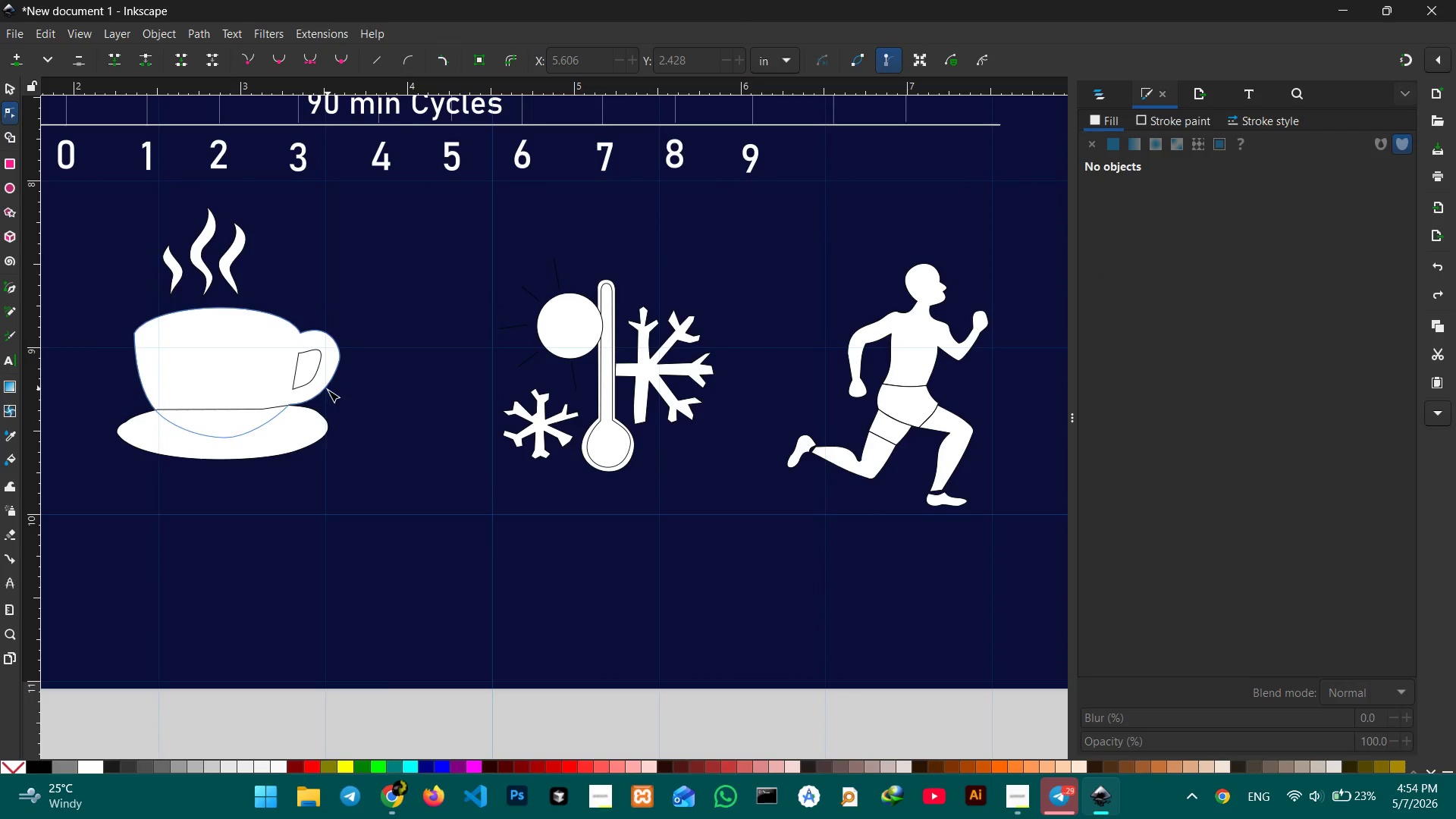 
hold_key(key=Space, duration=0.59)
 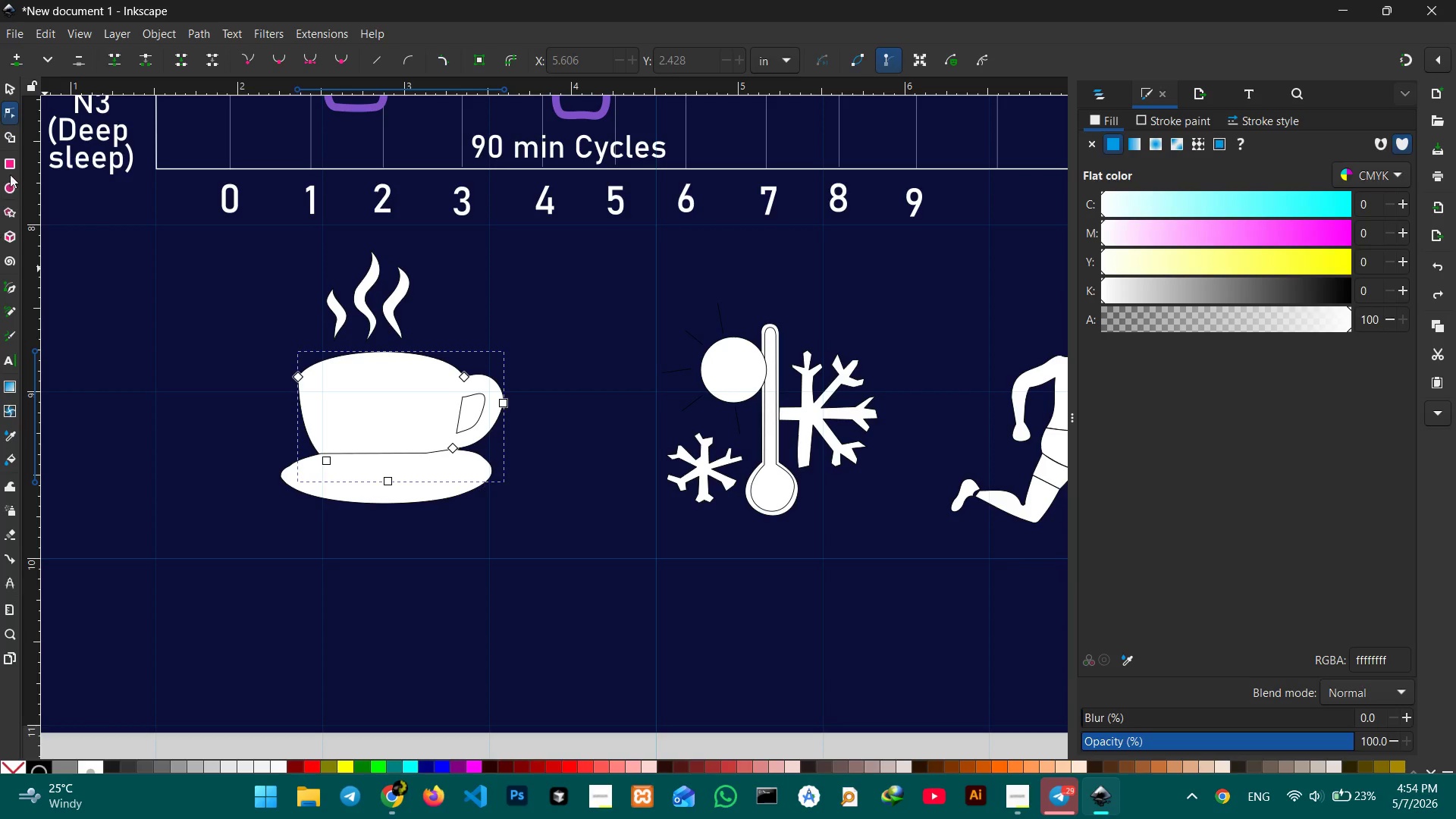 
left_click_drag(start_coordinate=[283, 372], to_coordinate=[440, 406])
 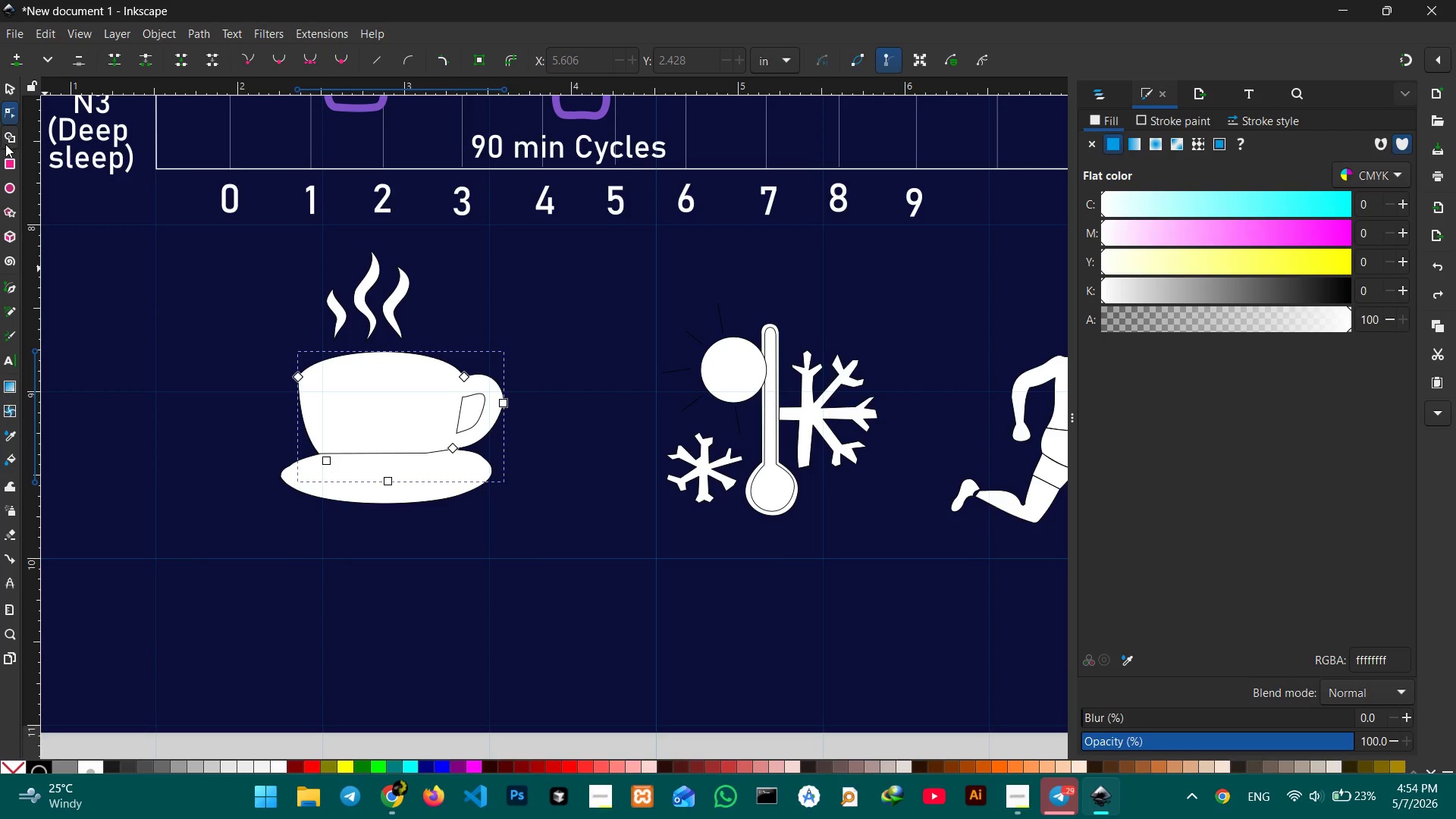 
left_click([185, 297])
 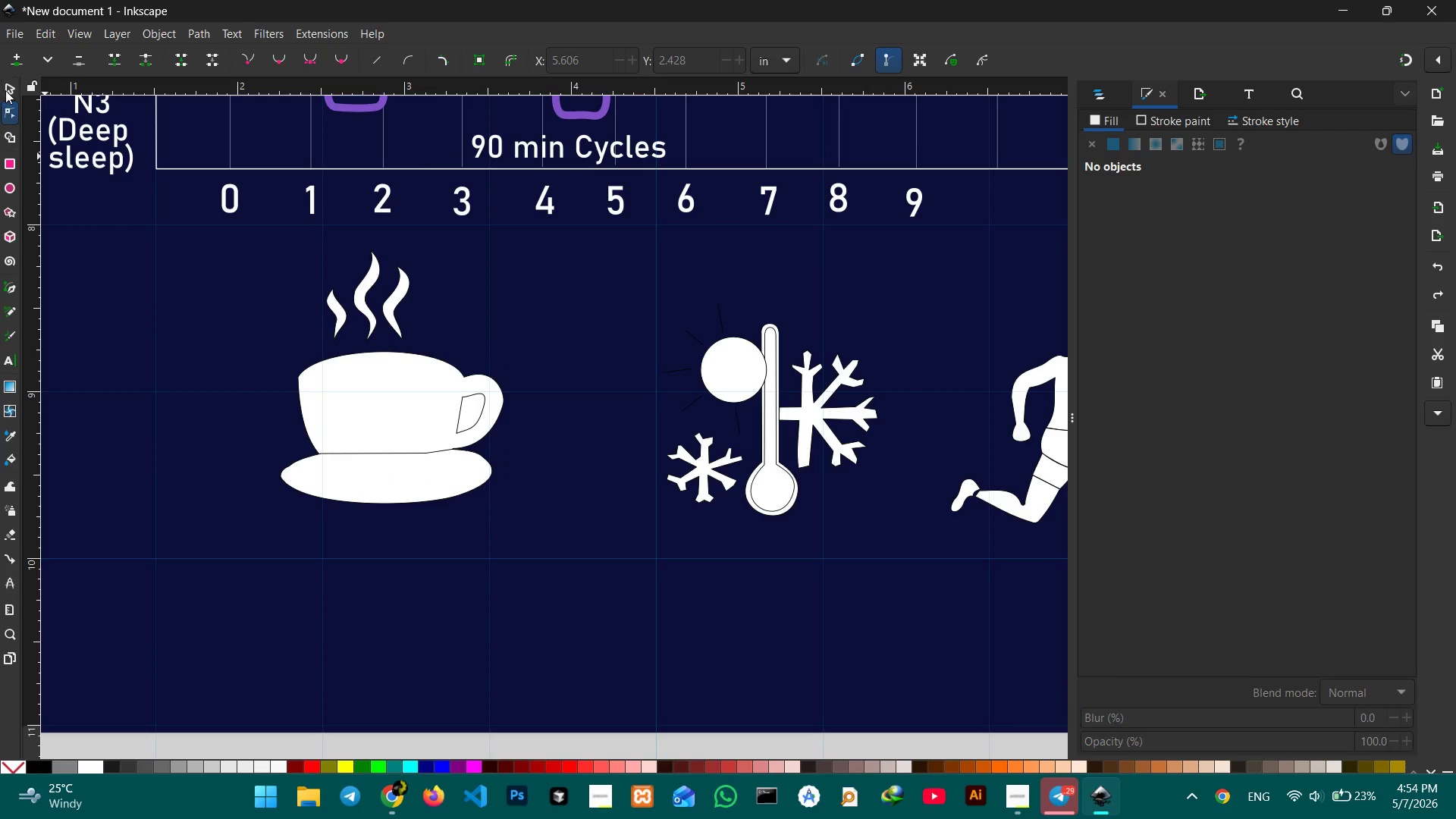 
left_click([5, 89])
 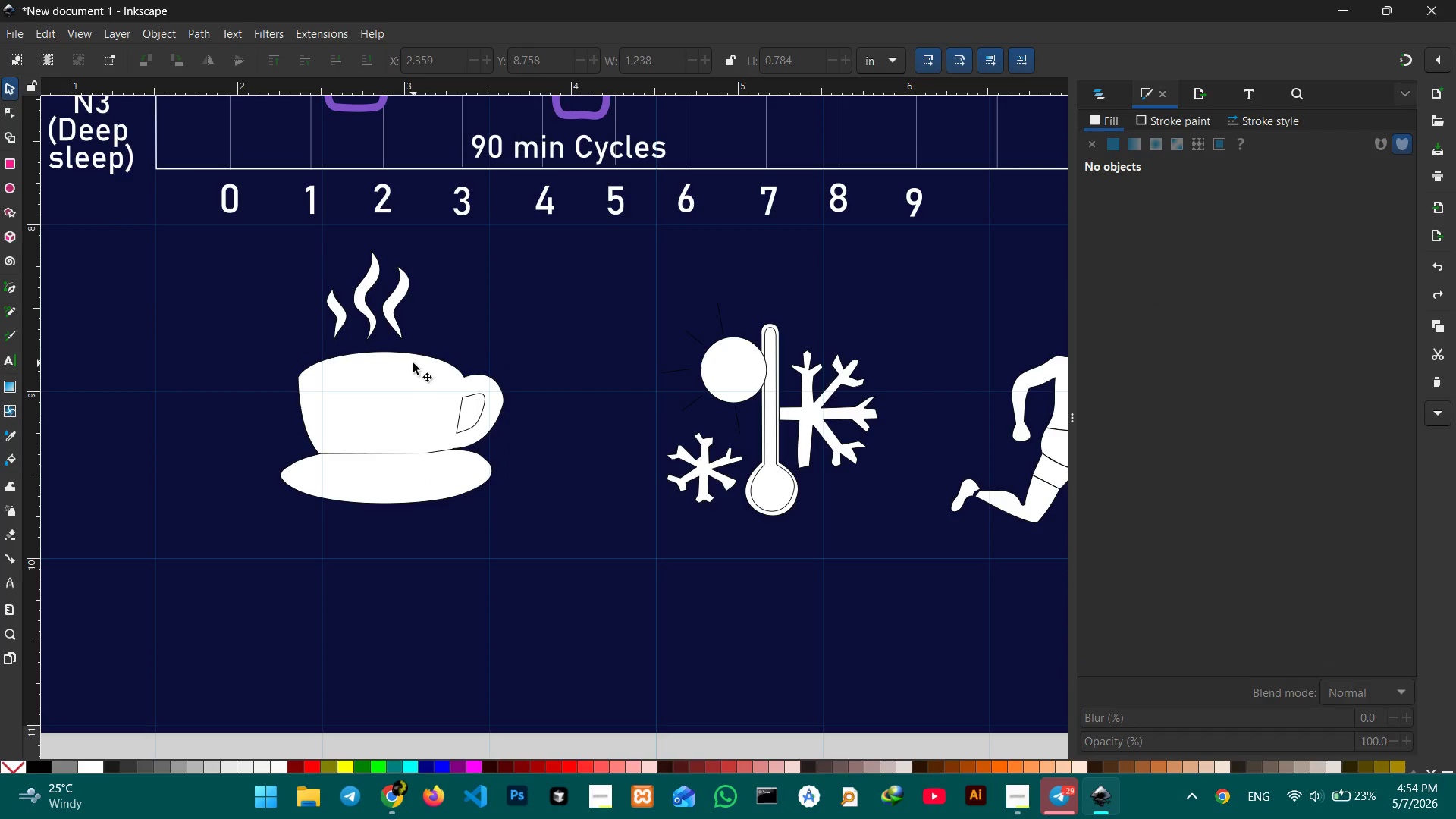 
double_click([413, 363])
 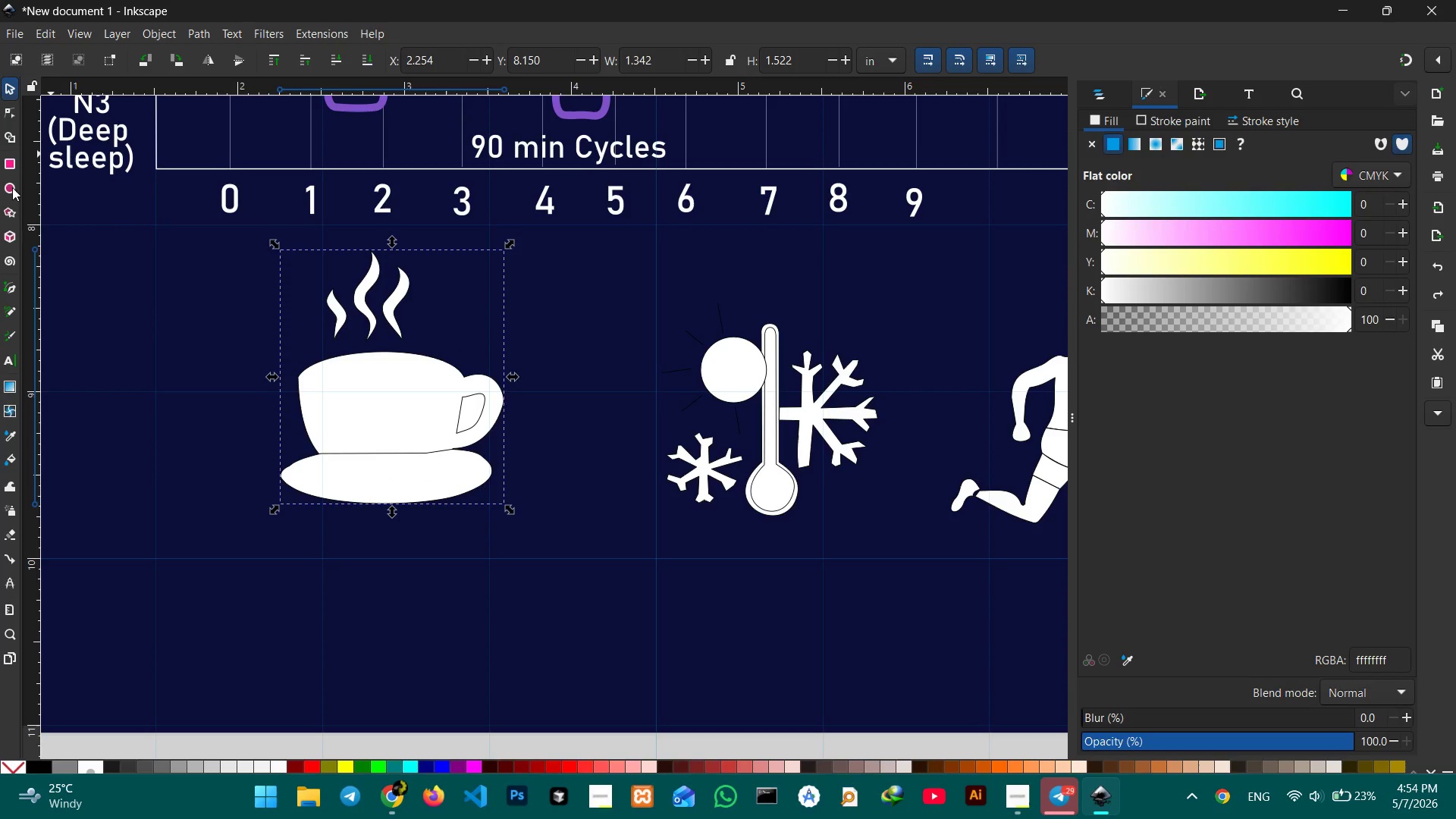 
left_click([9, 136])
 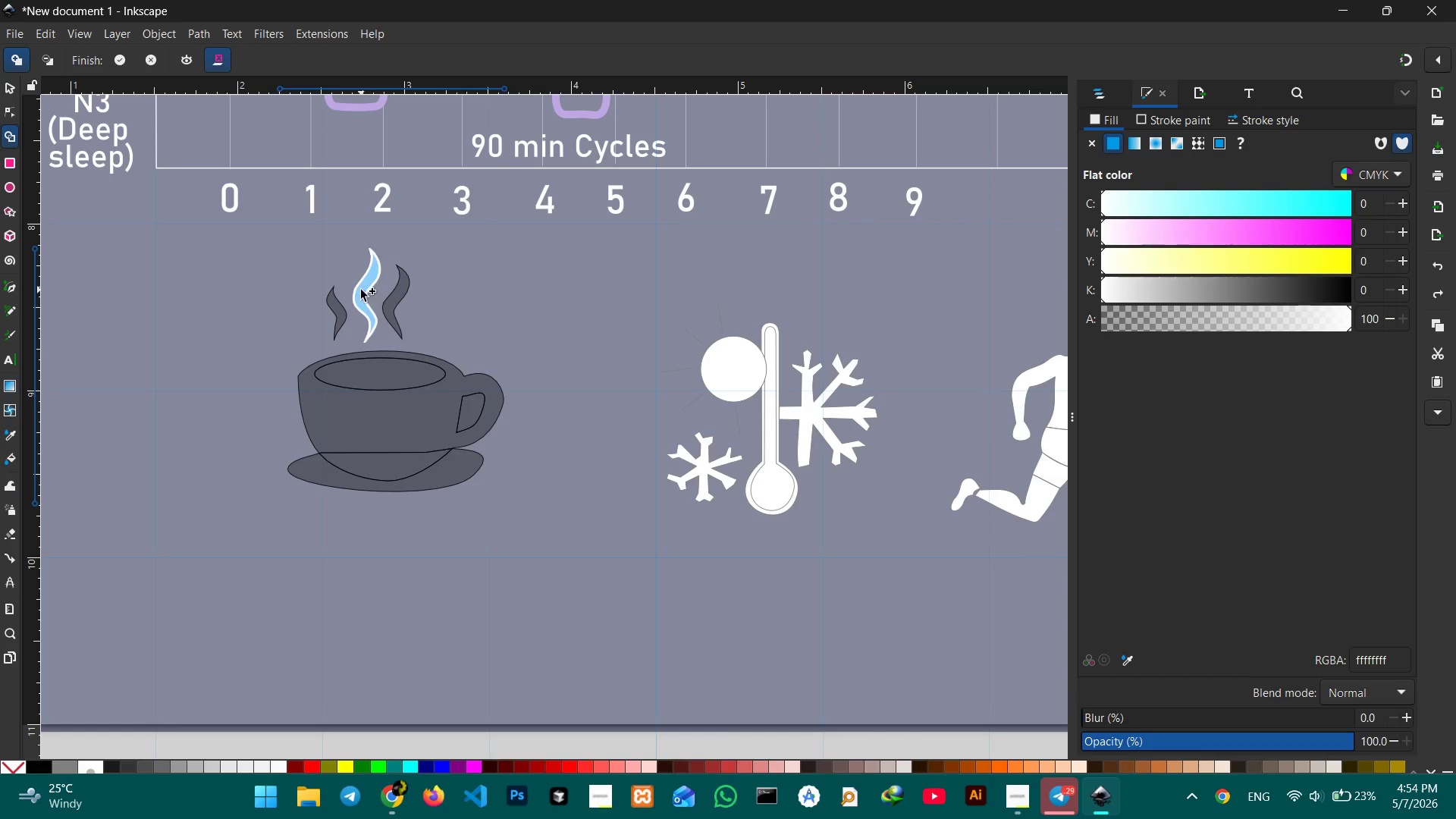 
left_click([360, 289])
 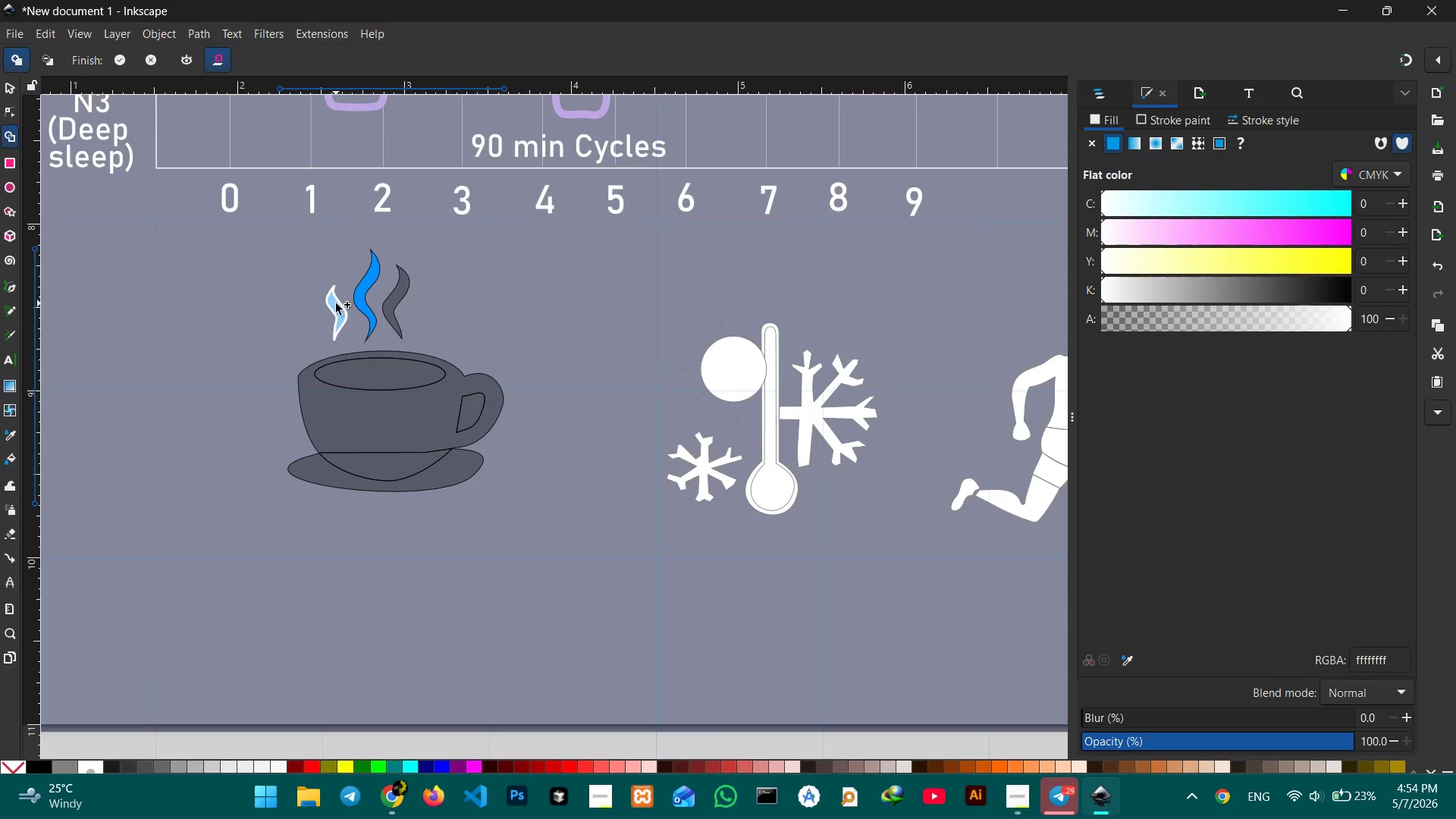 
left_click([336, 303])
 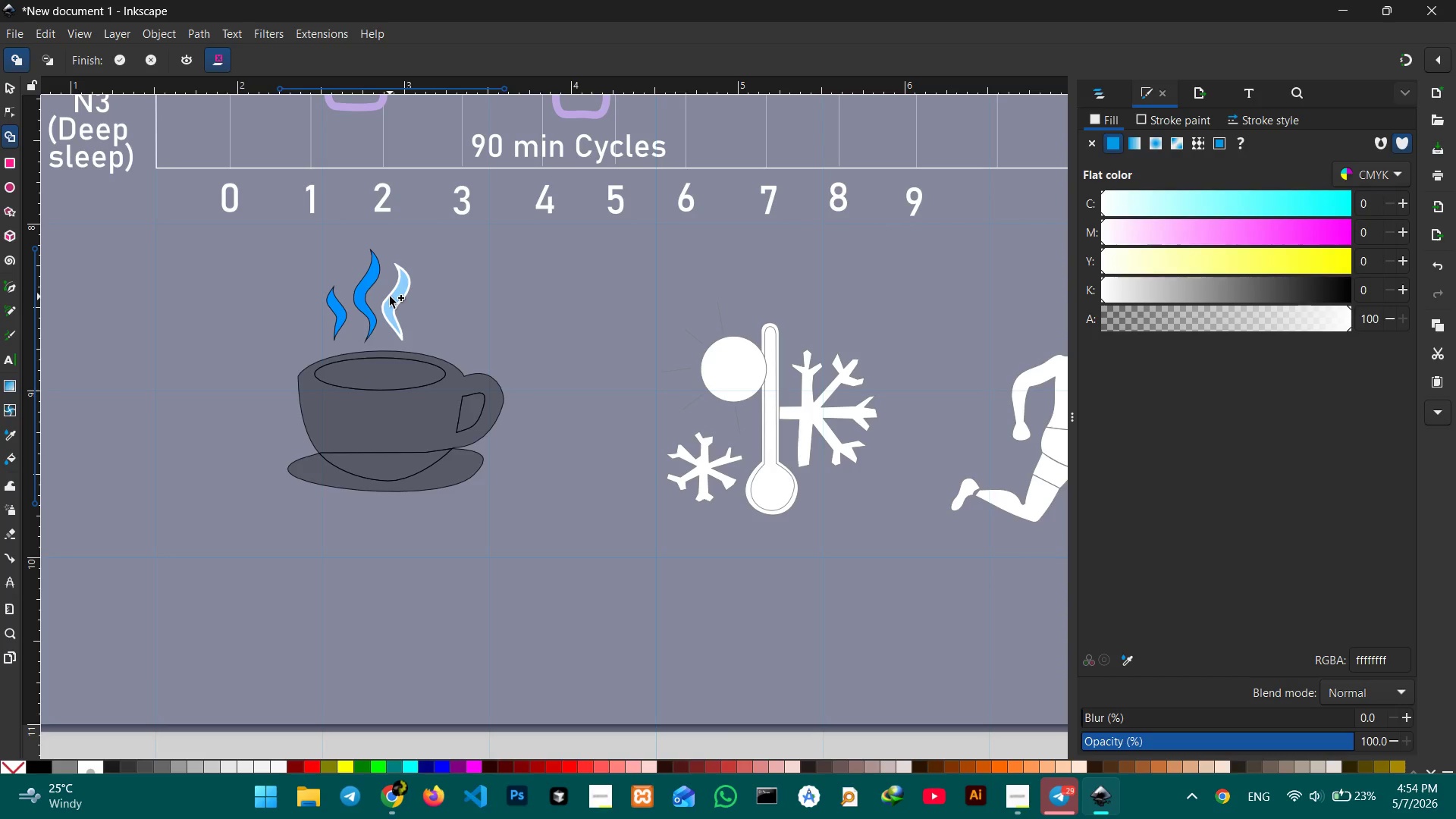 
double_click([390, 297])
 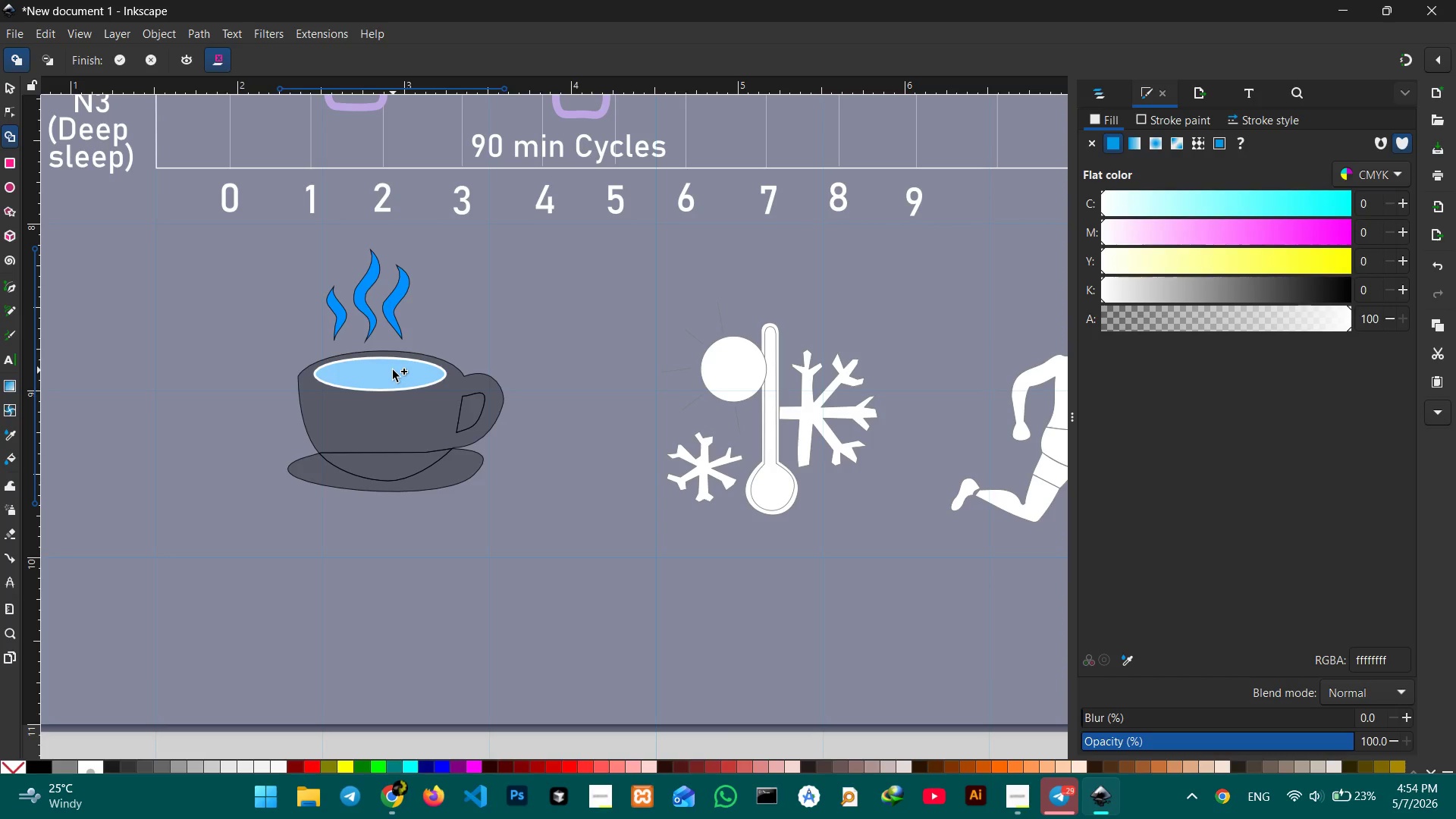 
left_click([393, 370])
 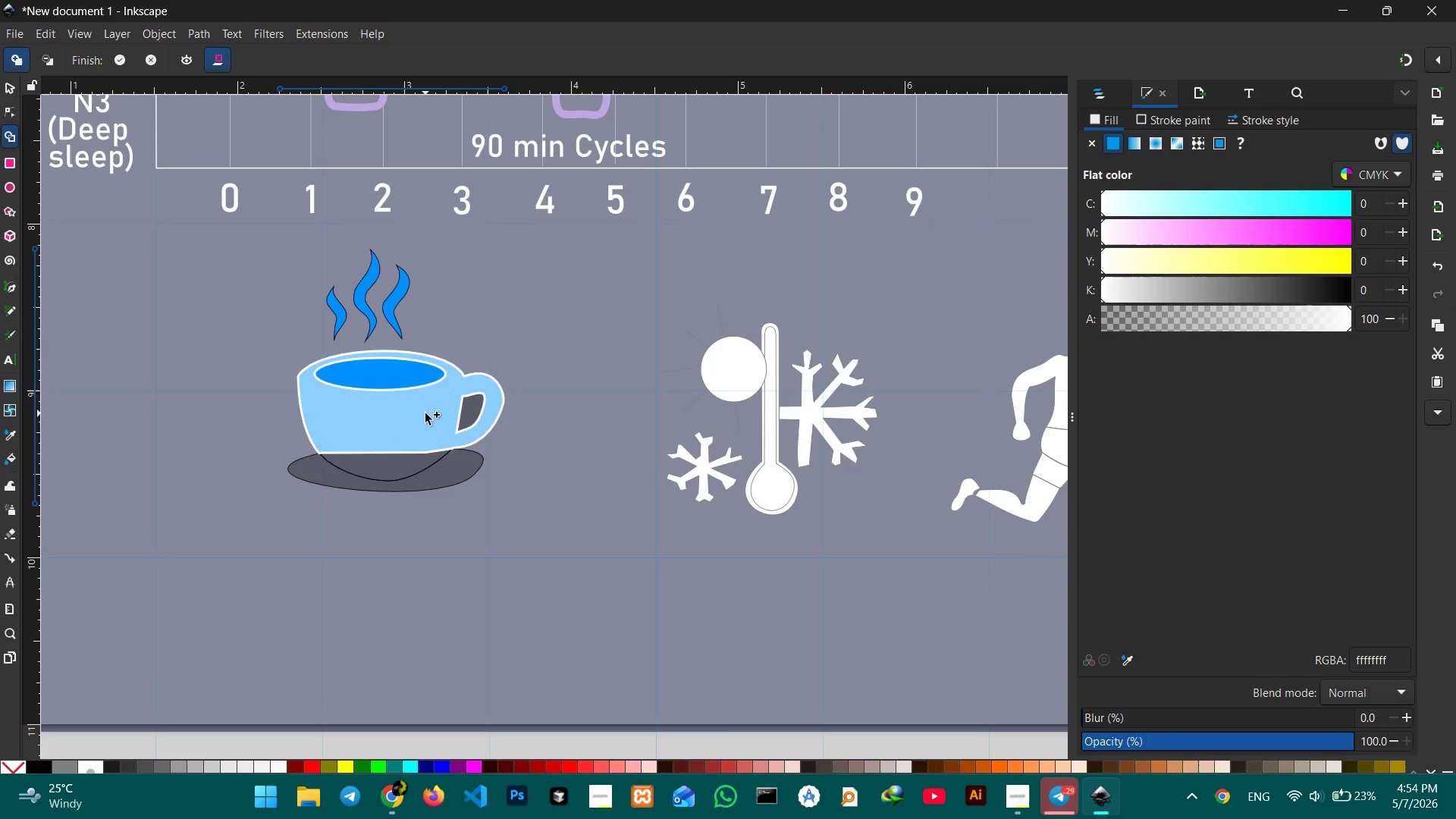 
left_click([425, 413])
 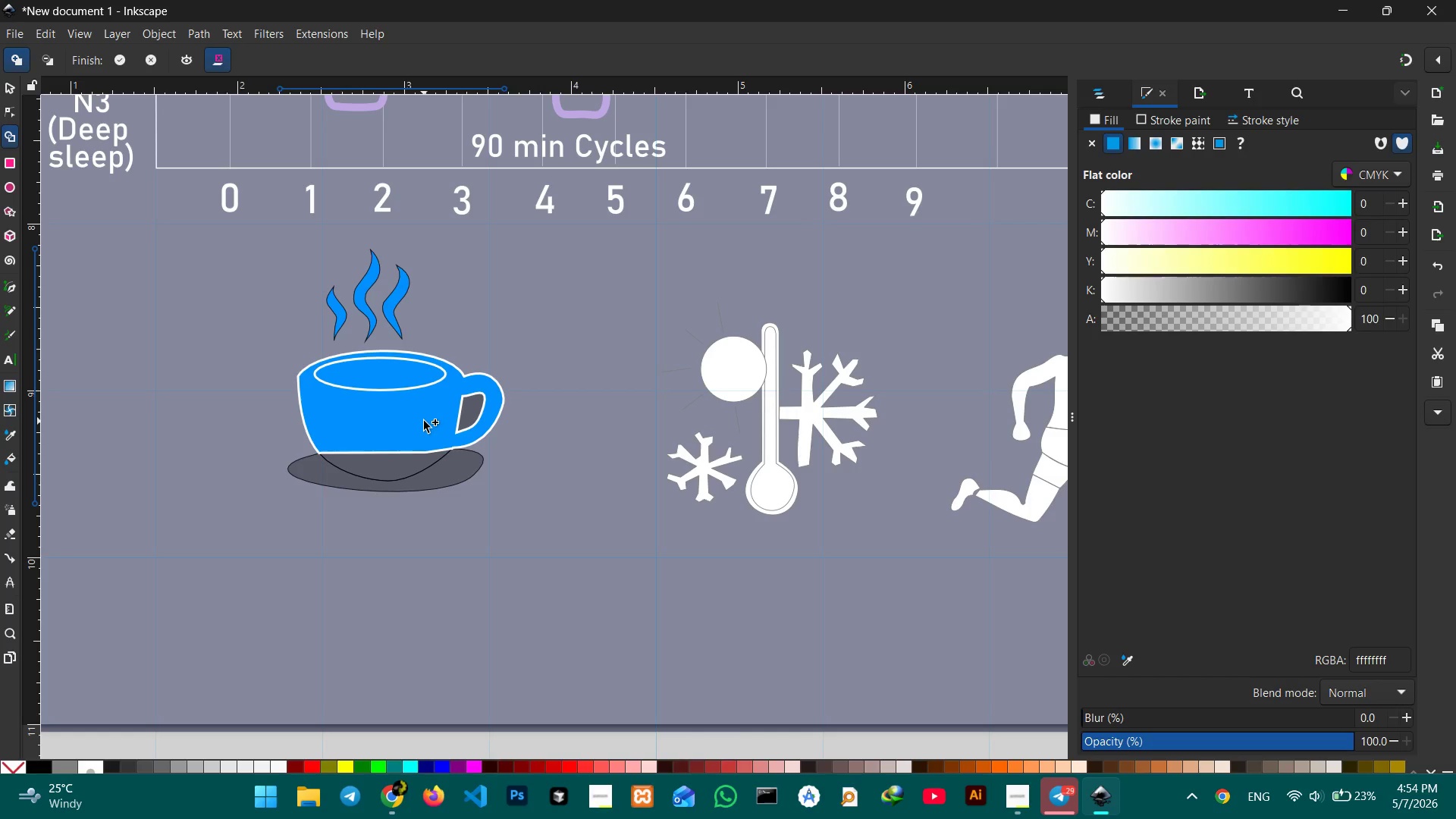 
left_click_drag(start_coordinate=[424, 421], to_coordinate=[411, 460])
 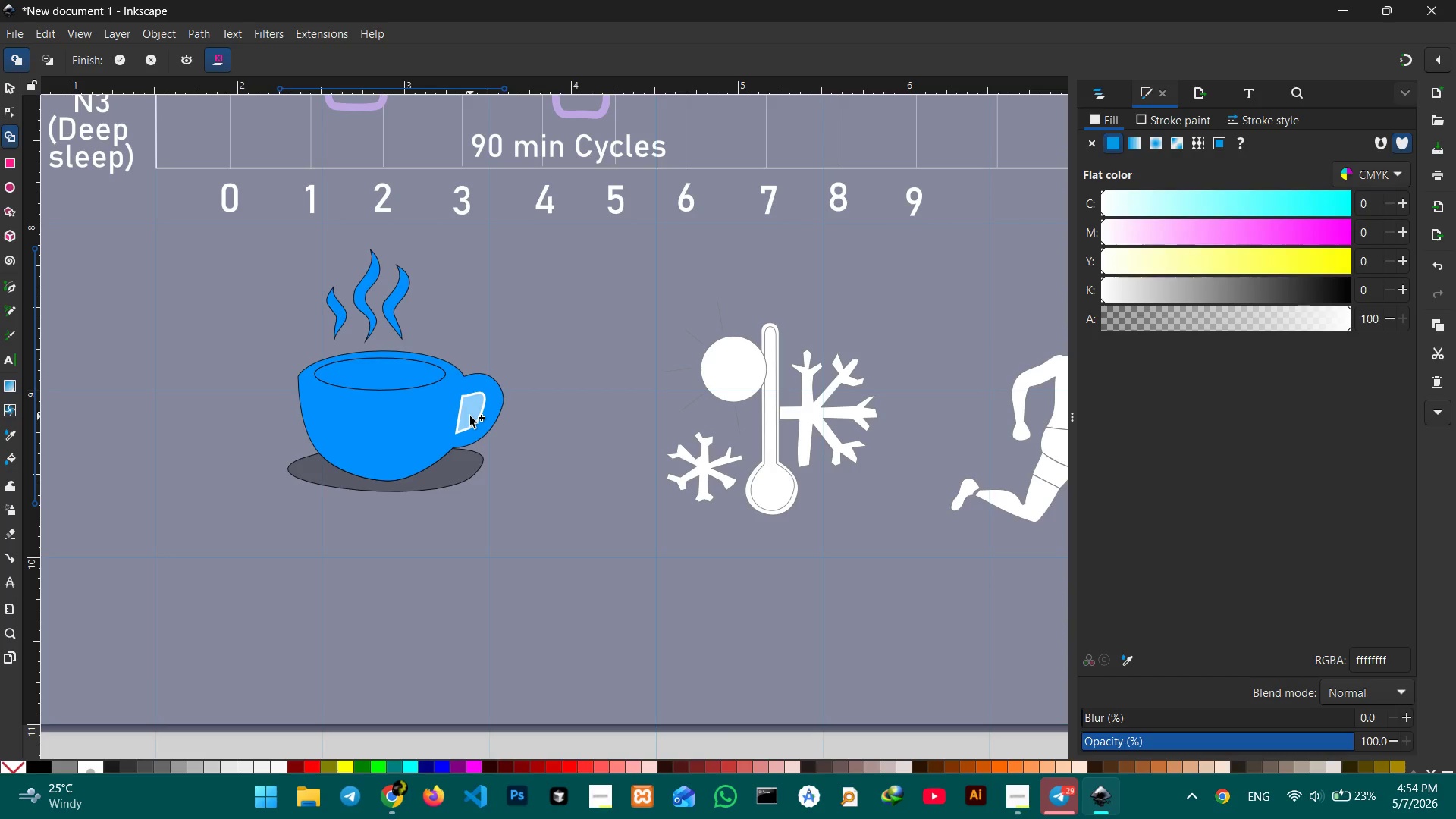 
hold_key(key=ShiftLeft, duration=1.03)
left_click([470, 416])
 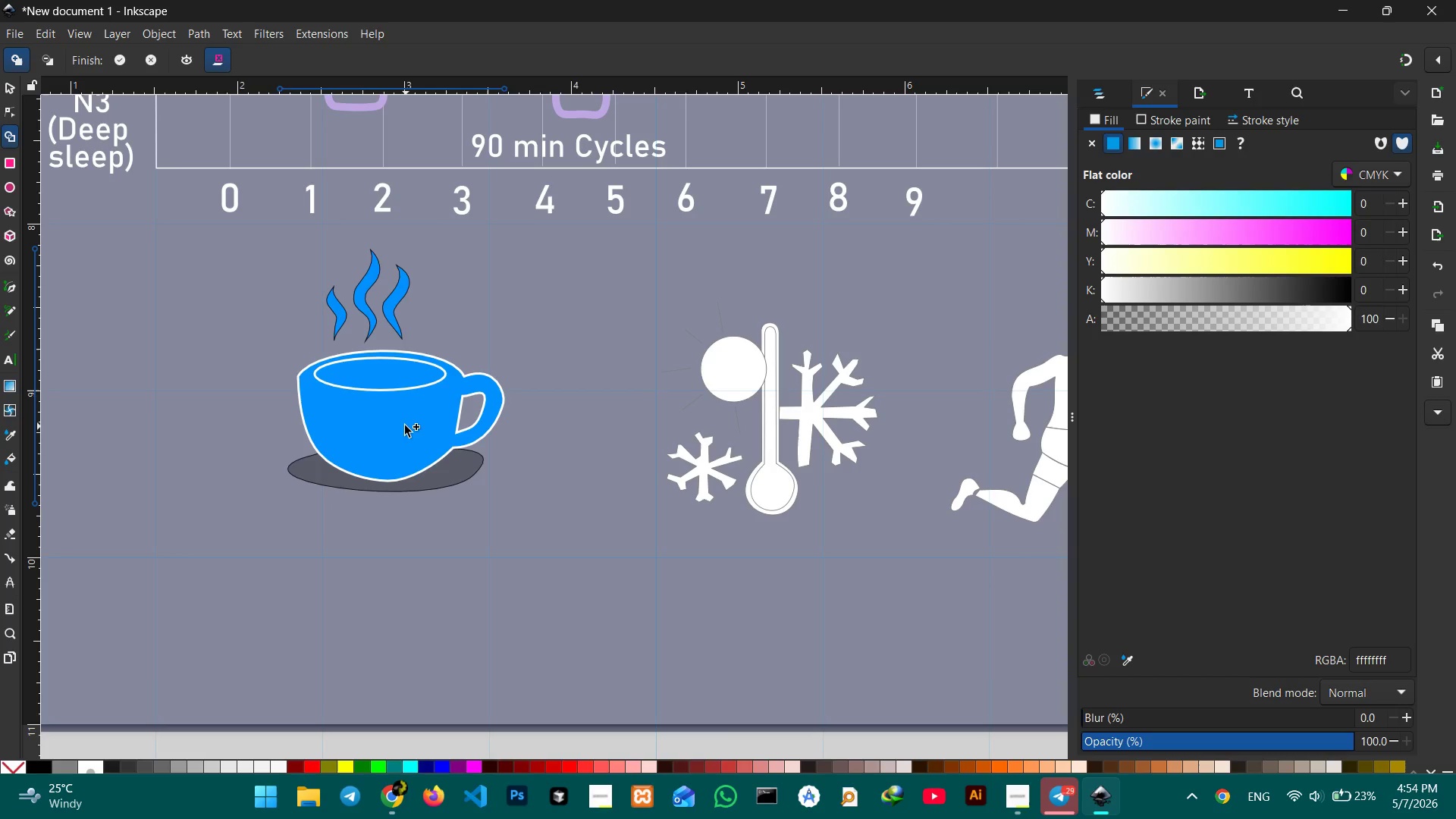 
left_click([446, 474])
 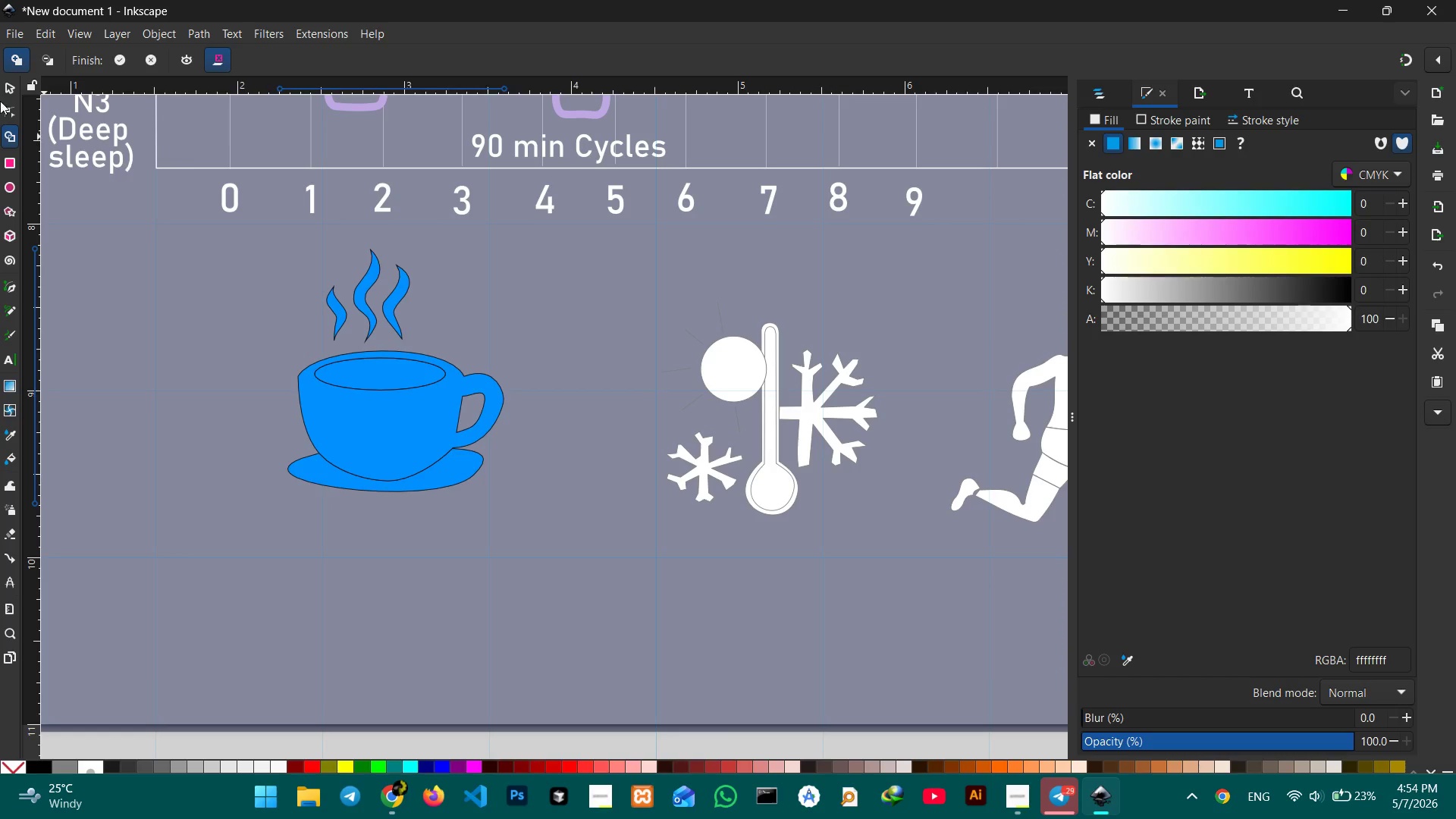 
left_click([2, 83])
 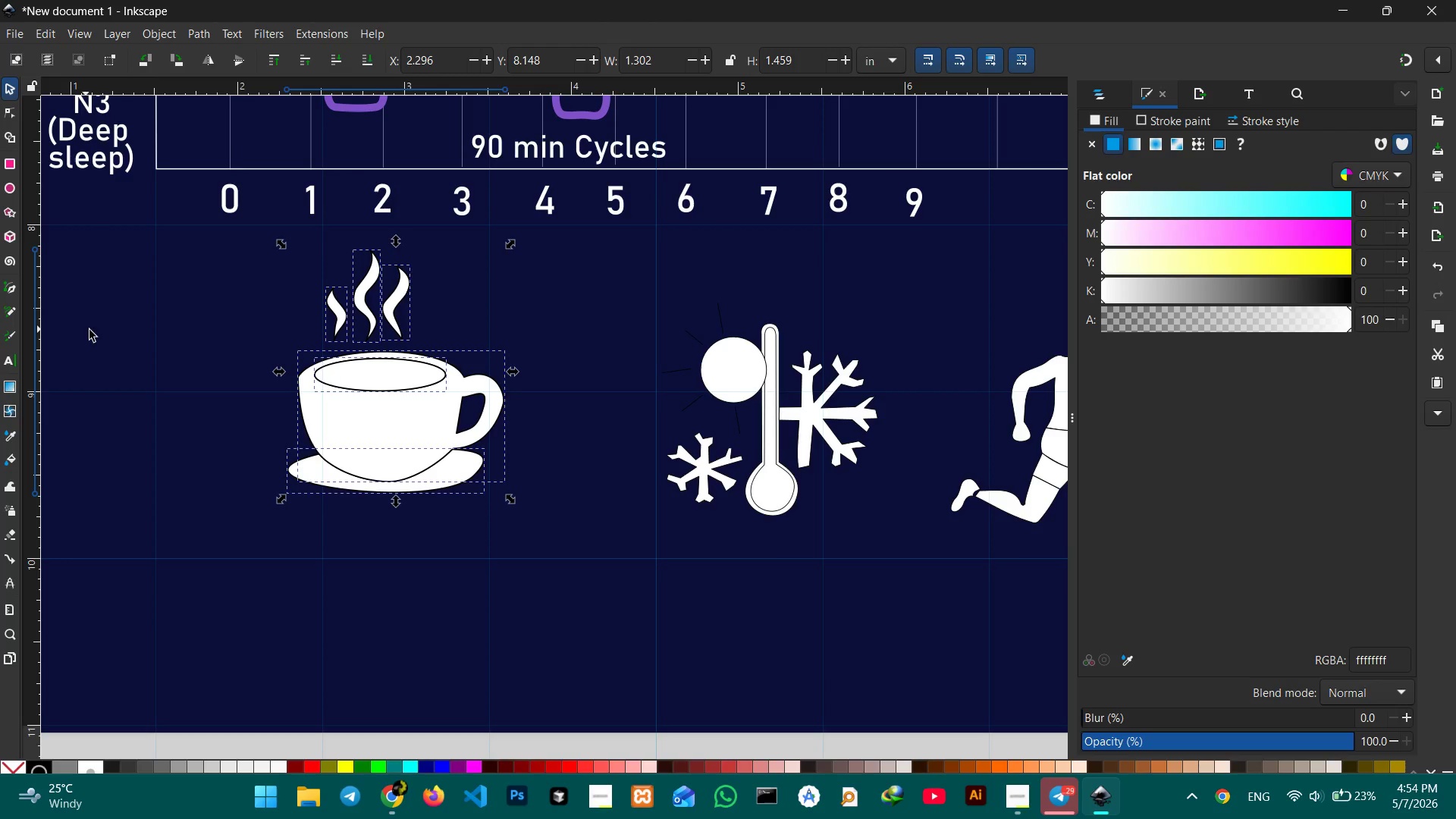 
left_click([99, 329])
 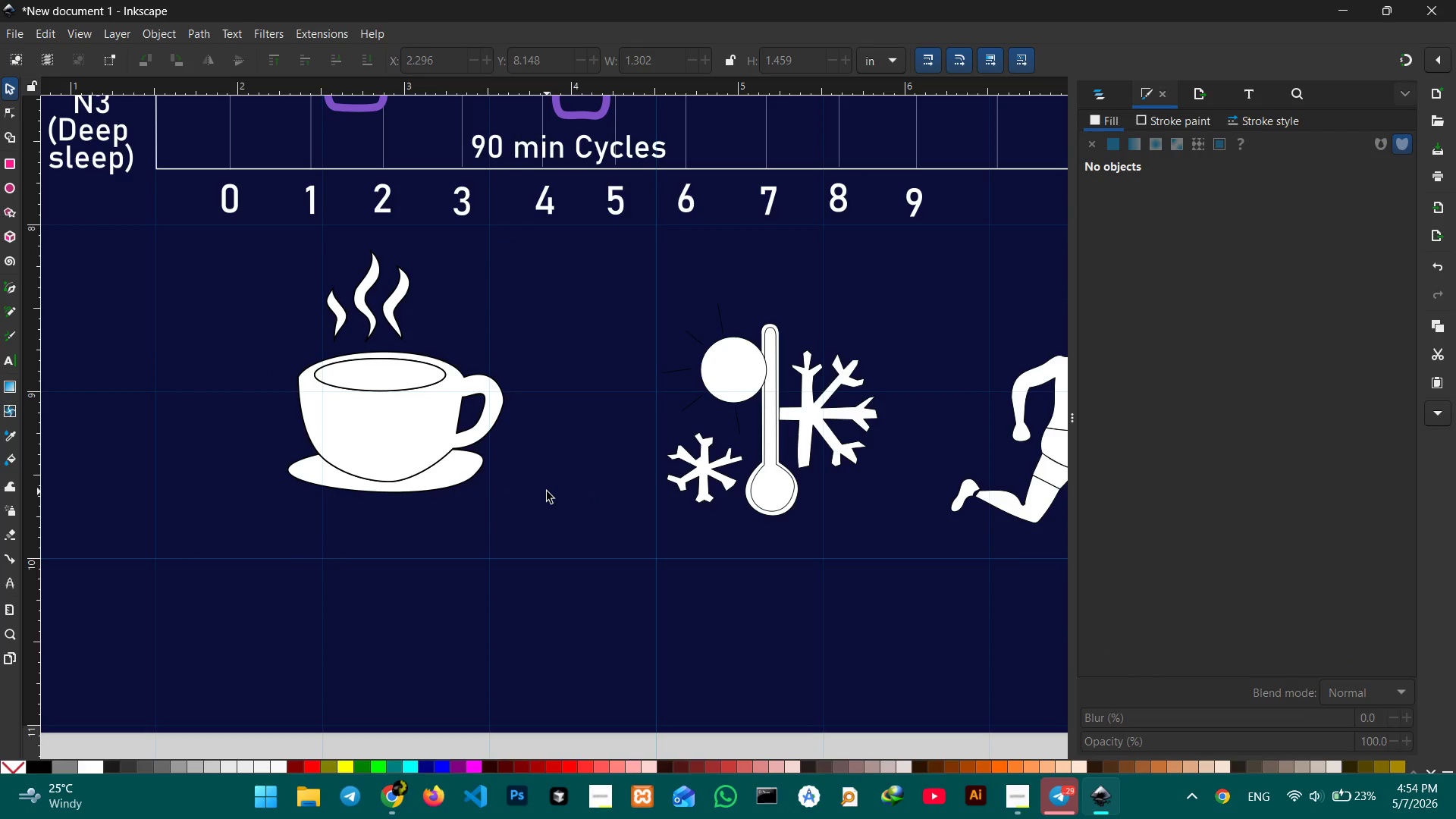 
key(Control+ControlLeft)
 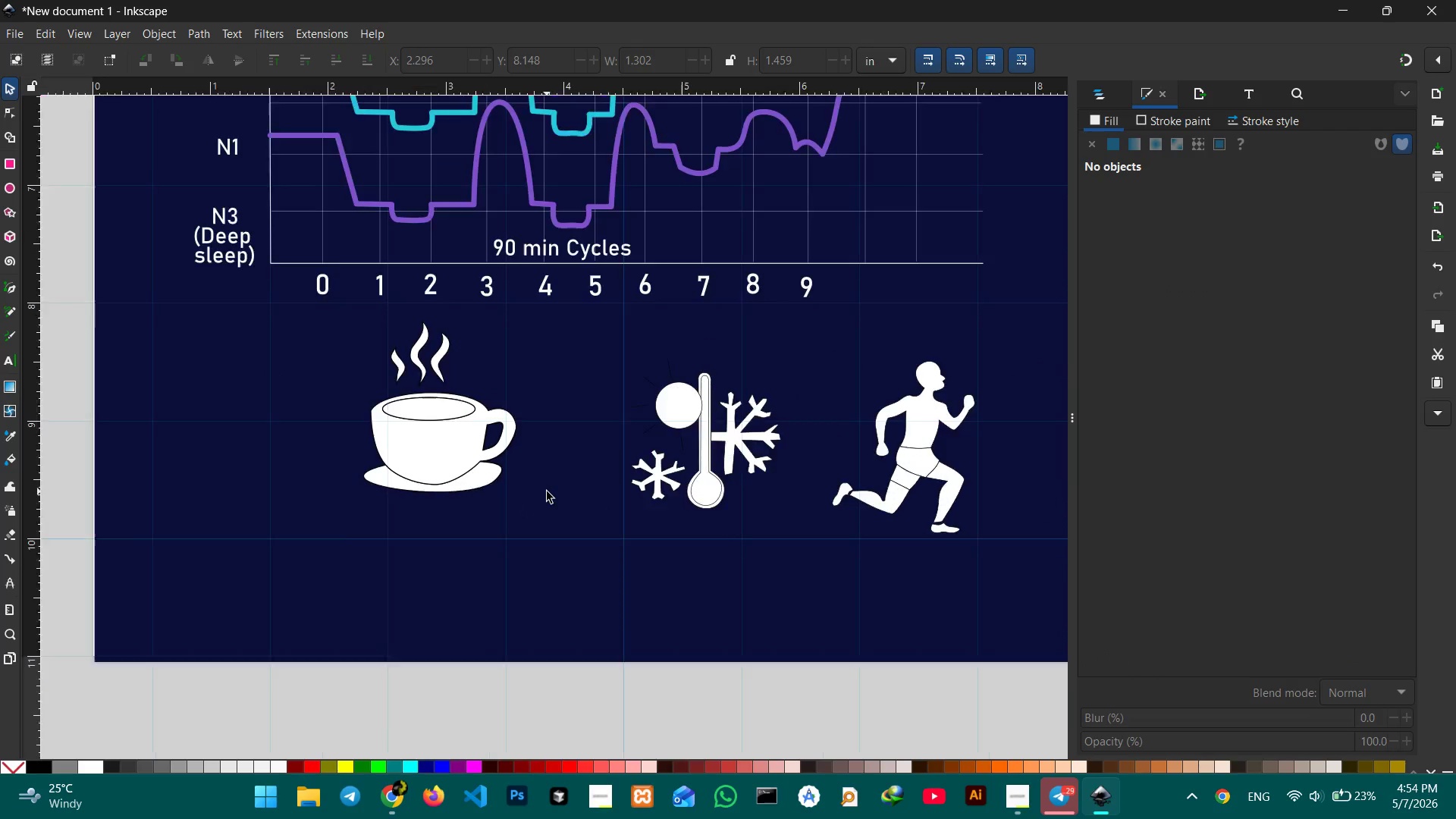 
scroll: coordinate [547, 491], scroll_direction: down, amount: 1.0
 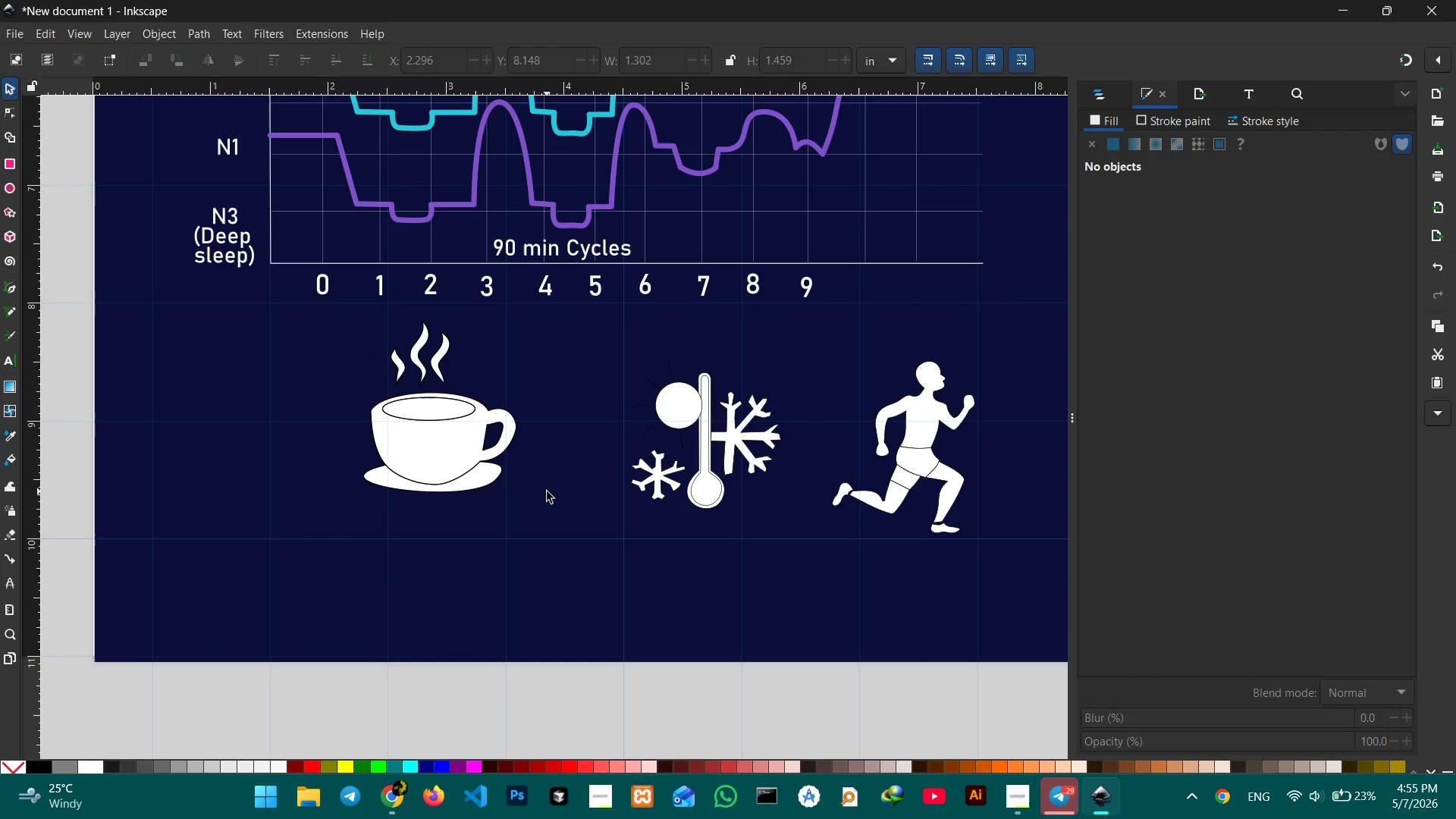 
key(Control+ControlLeft)
 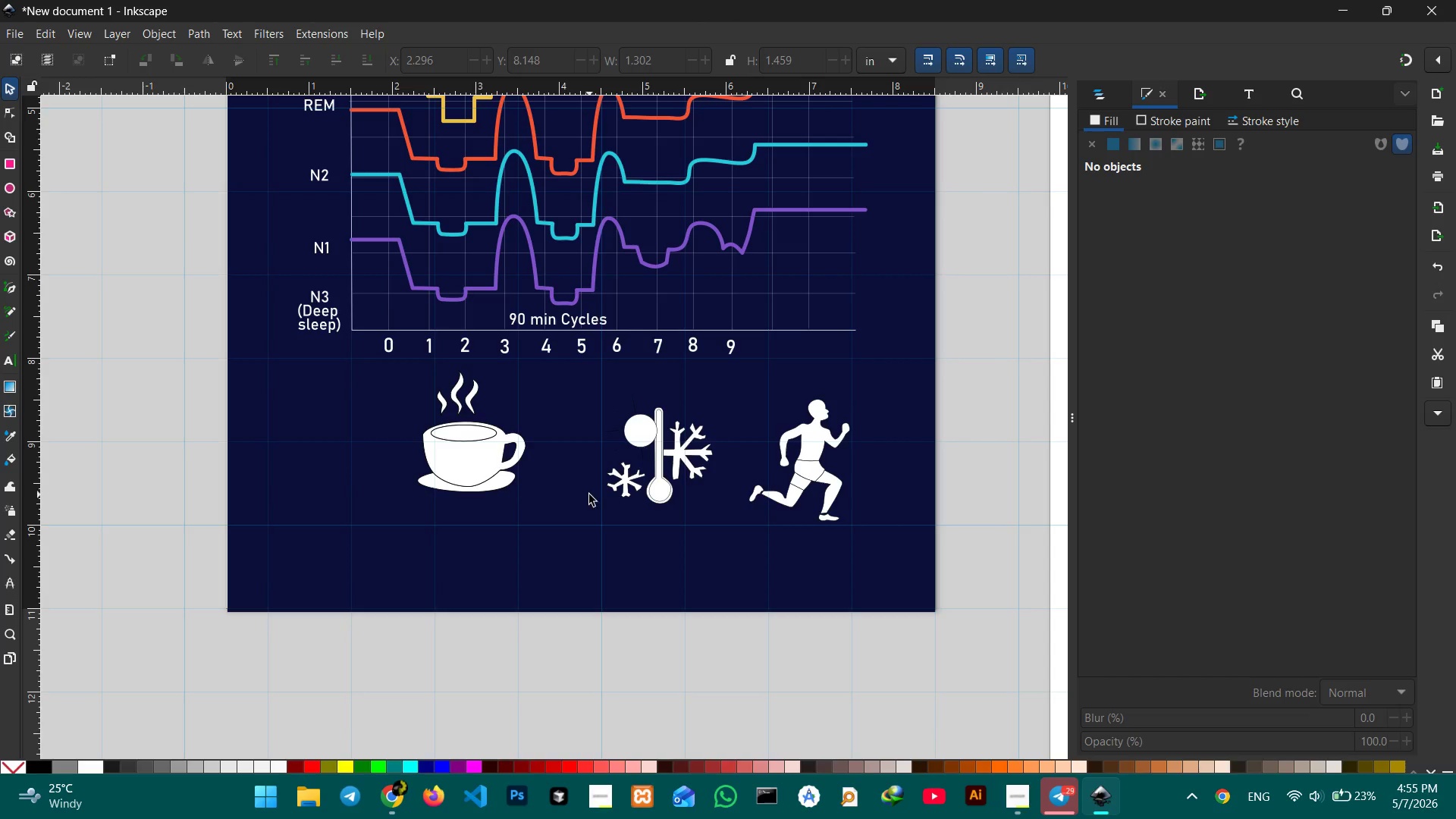 
hold_key(key=ControlLeft, duration=1.31)
scroll: coordinate [588, 494], scroll_direction: down, amount: 1.0
 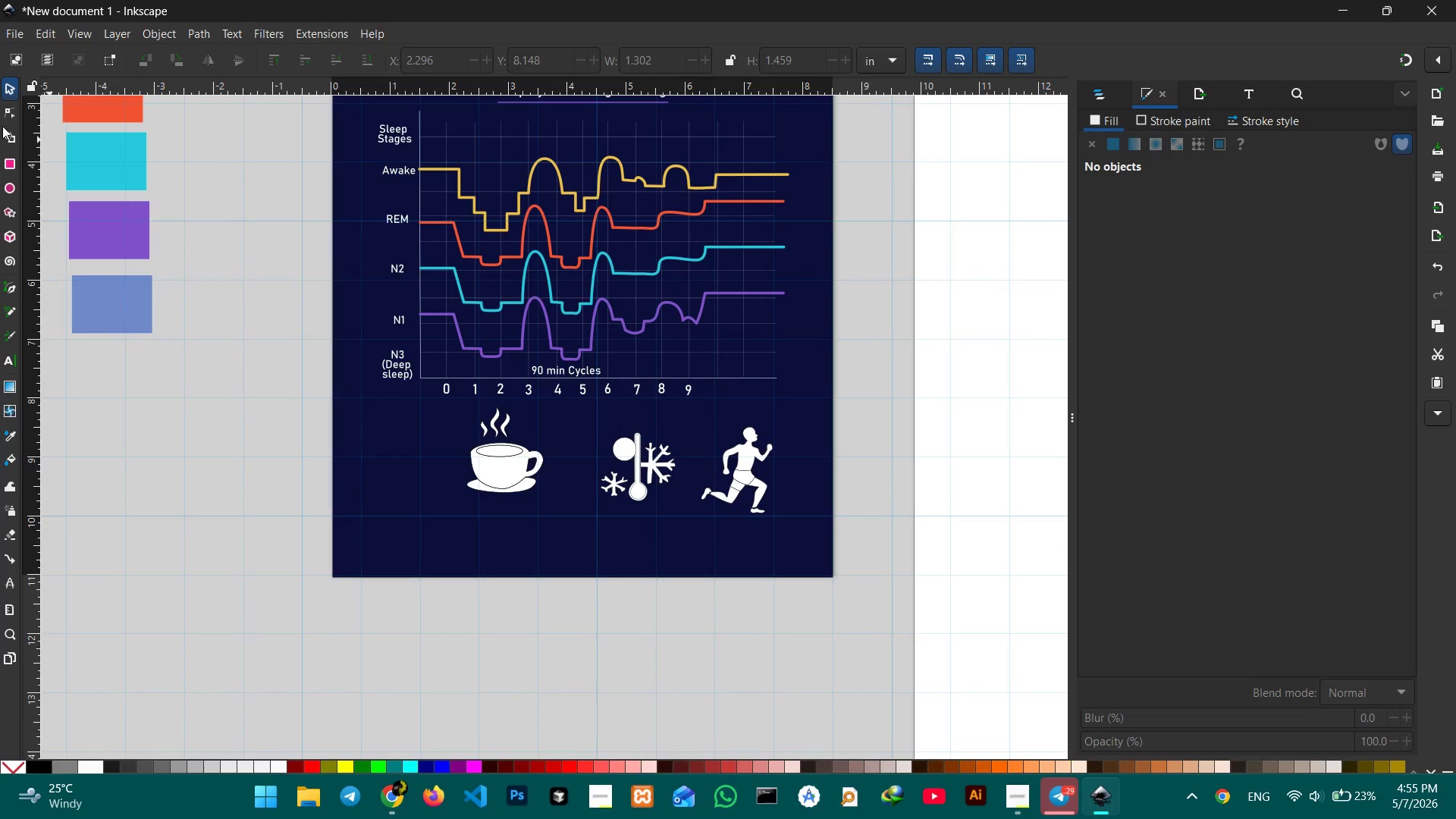 
left_click([9, 187])
 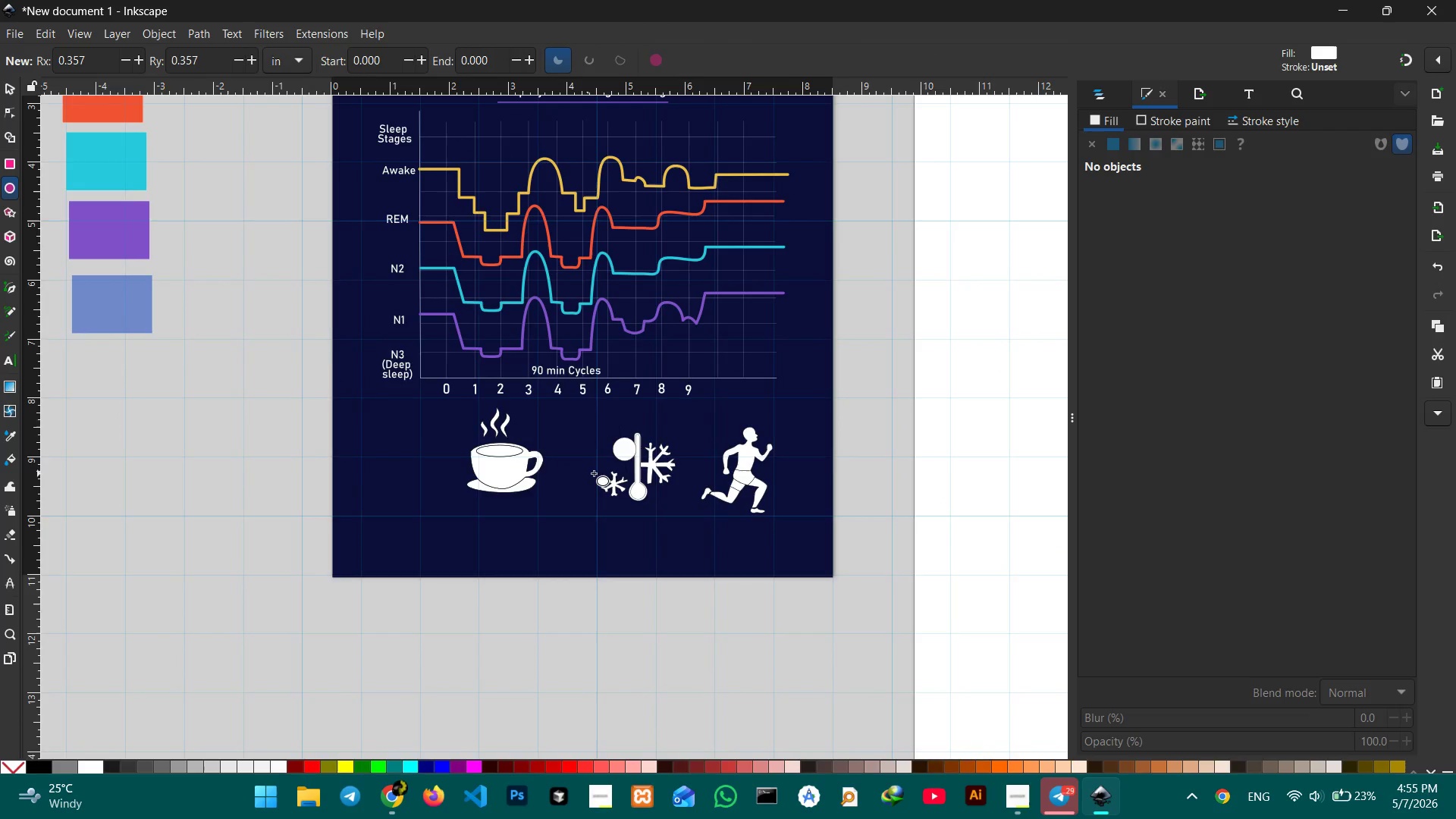 
hold_key(key=Space, duration=1.52)
 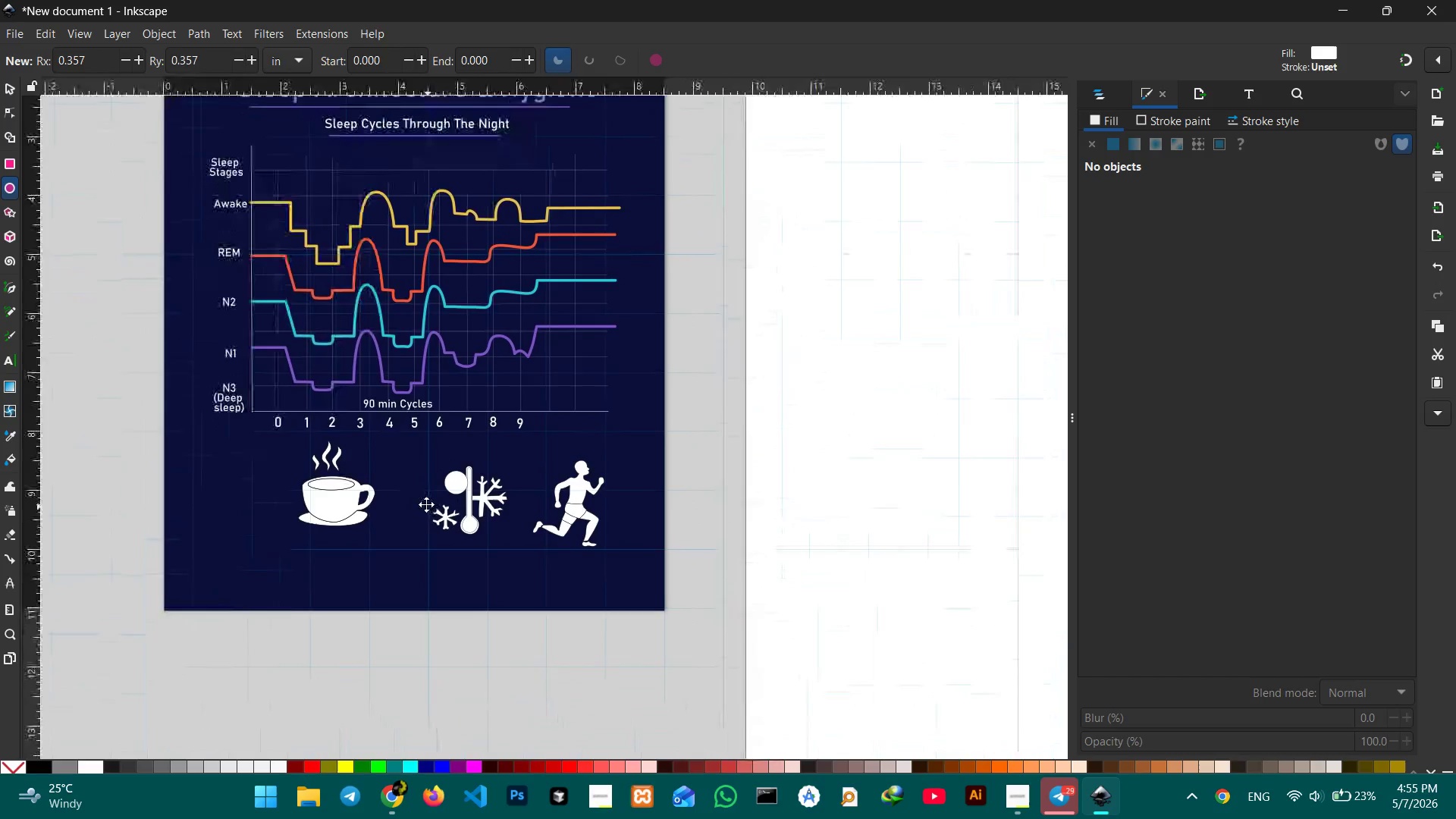 
left_click_drag(start_coordinate=[590, 473], to_coordinate=[424, 497])
 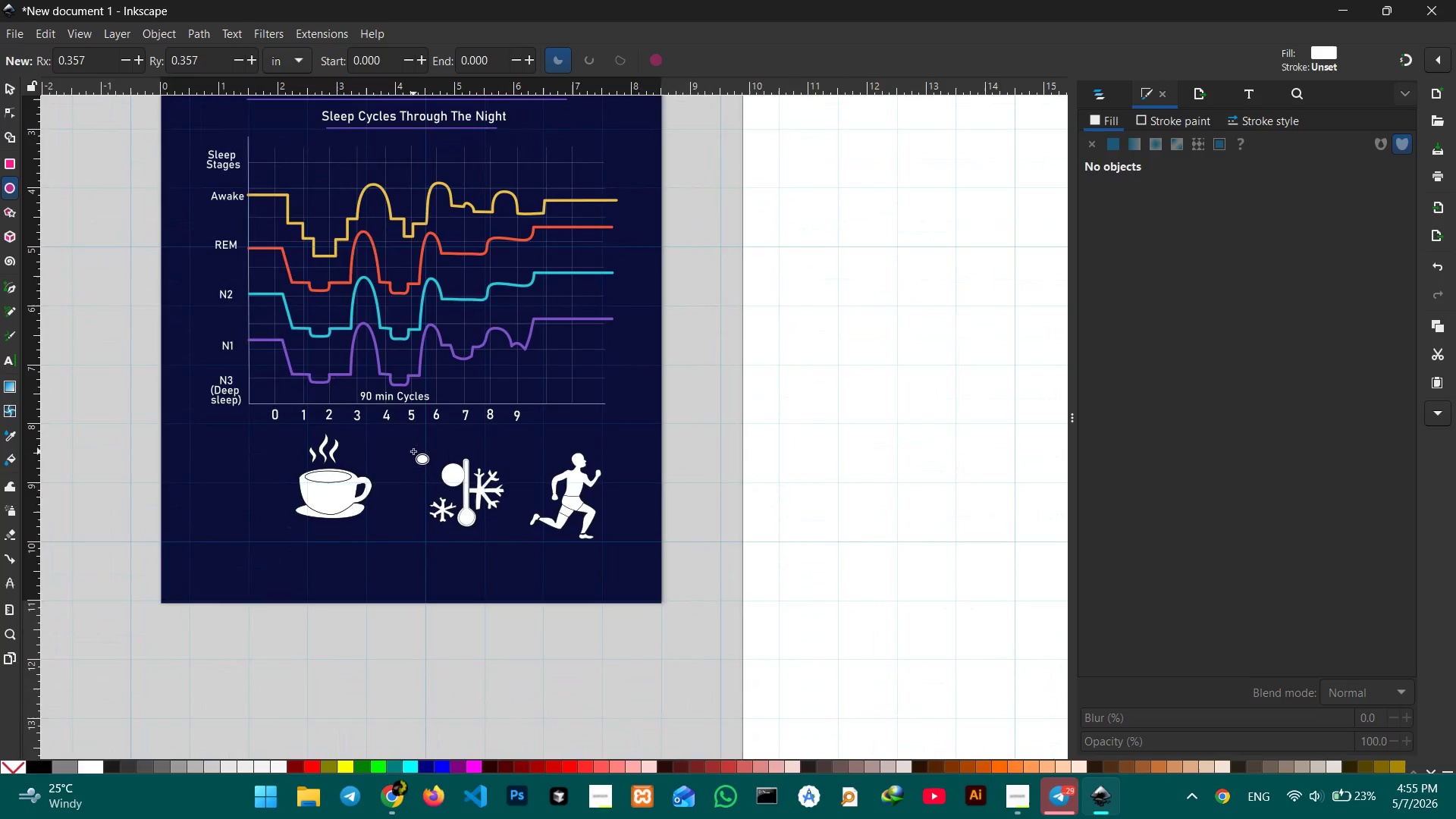 
hold_key(key=Space, duration=0.66)
 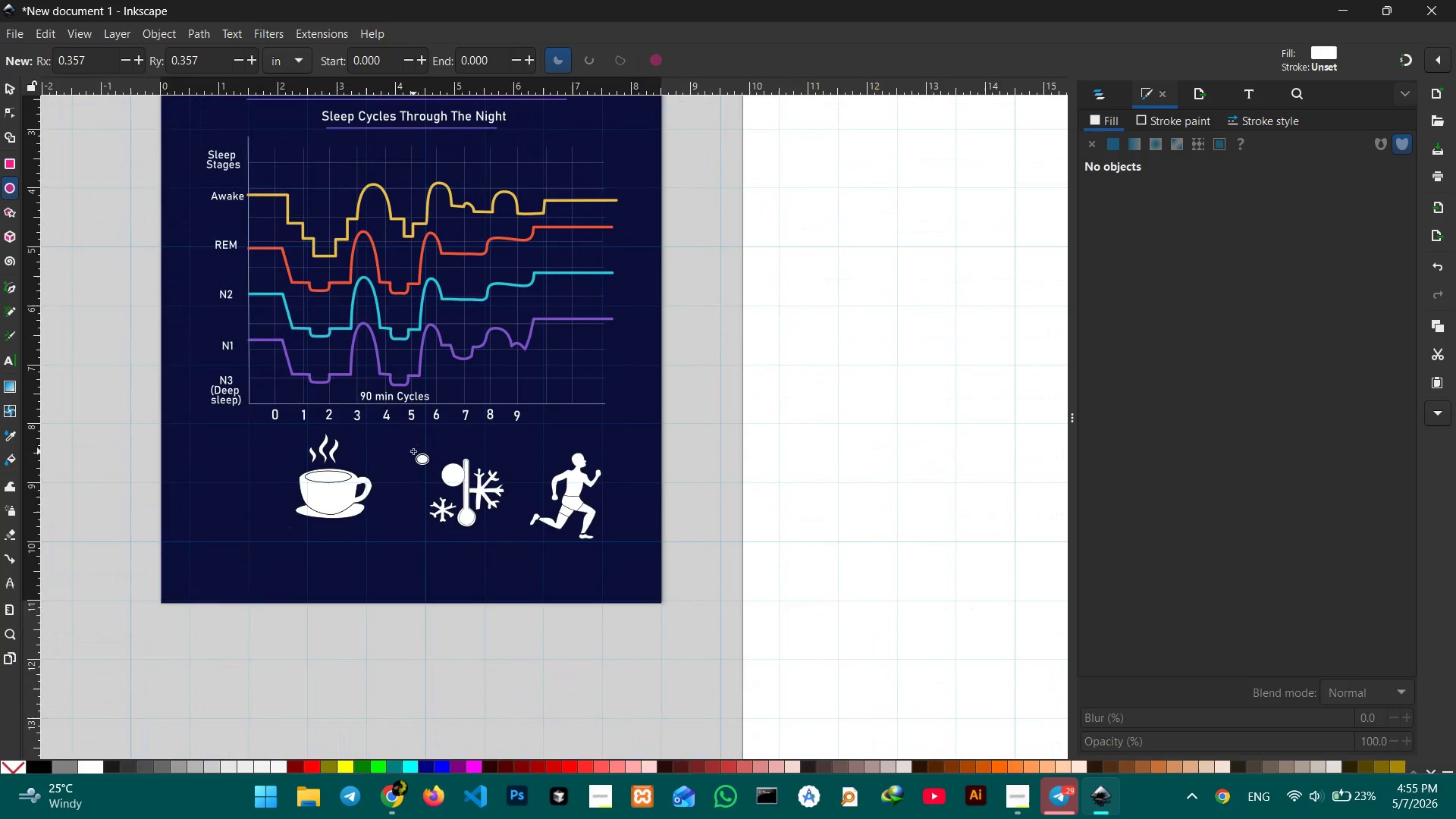 
hold_key(key=ControlLeft, duration=2.89)
left_click_drag(start_coordinate=[413, 451], to_coordinate=[530, 548])
 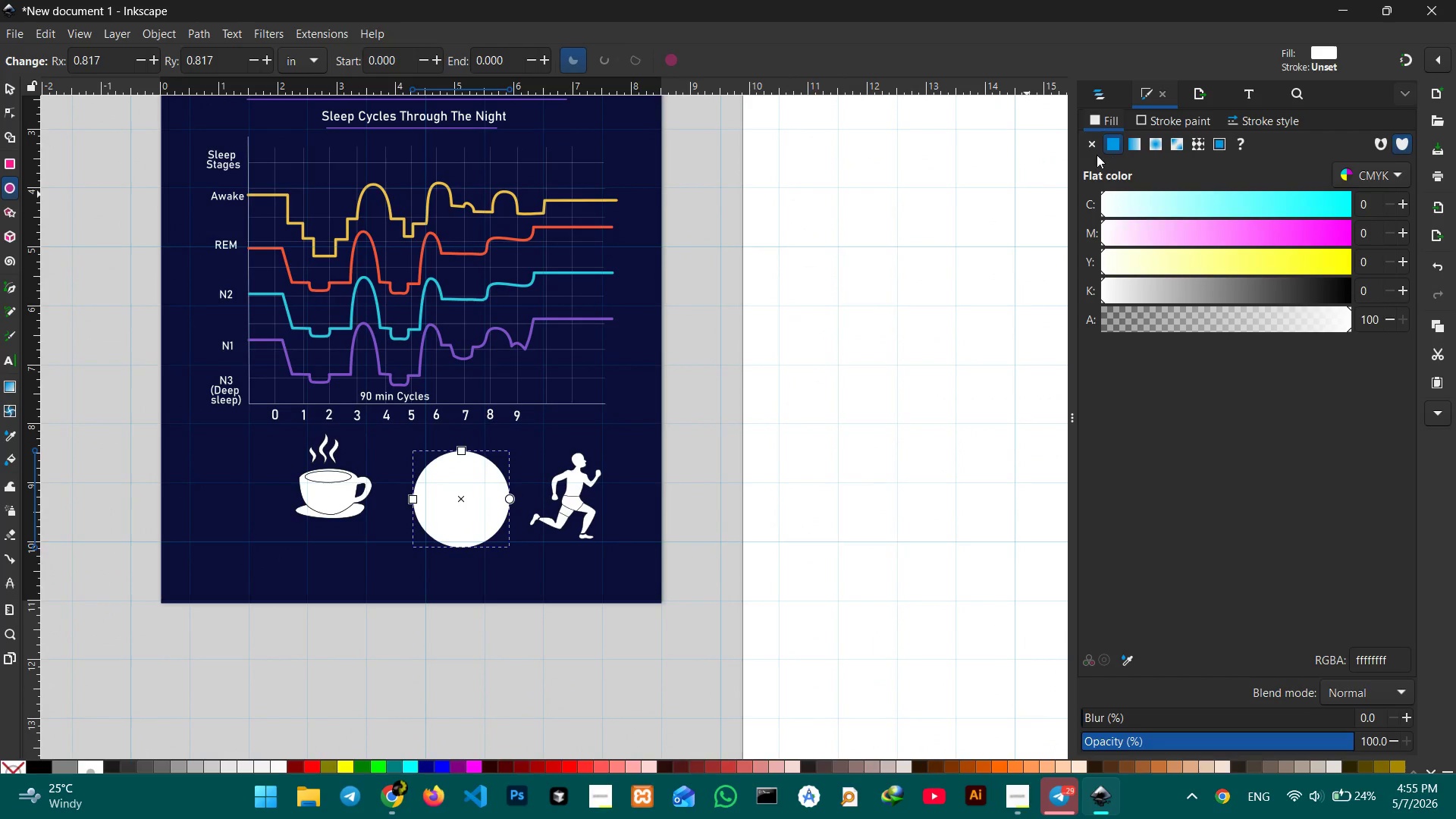 
left_click([1090, 150])
 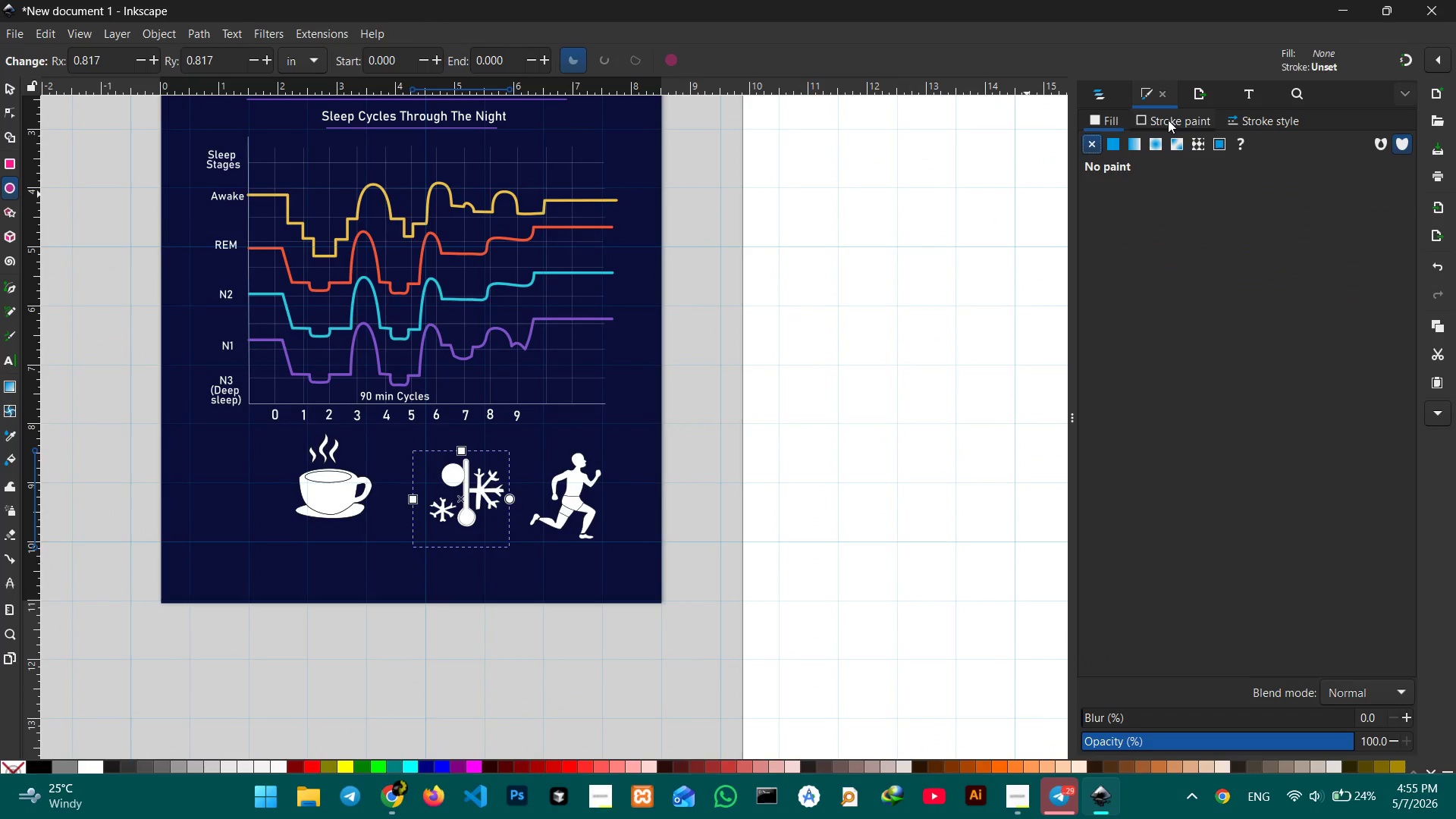 
double_click([1169, 120])
 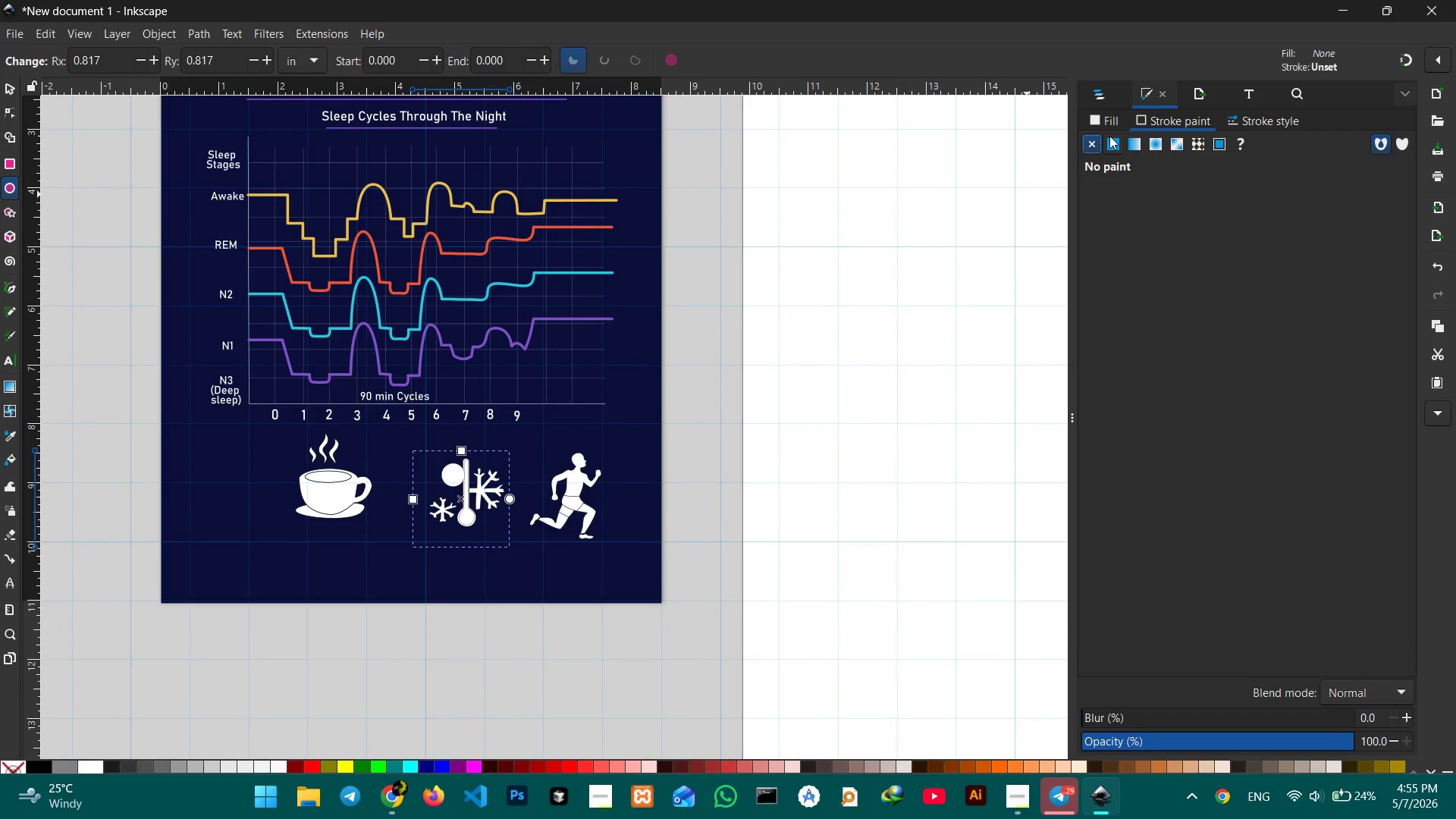 
triple_click([1109, 136])
 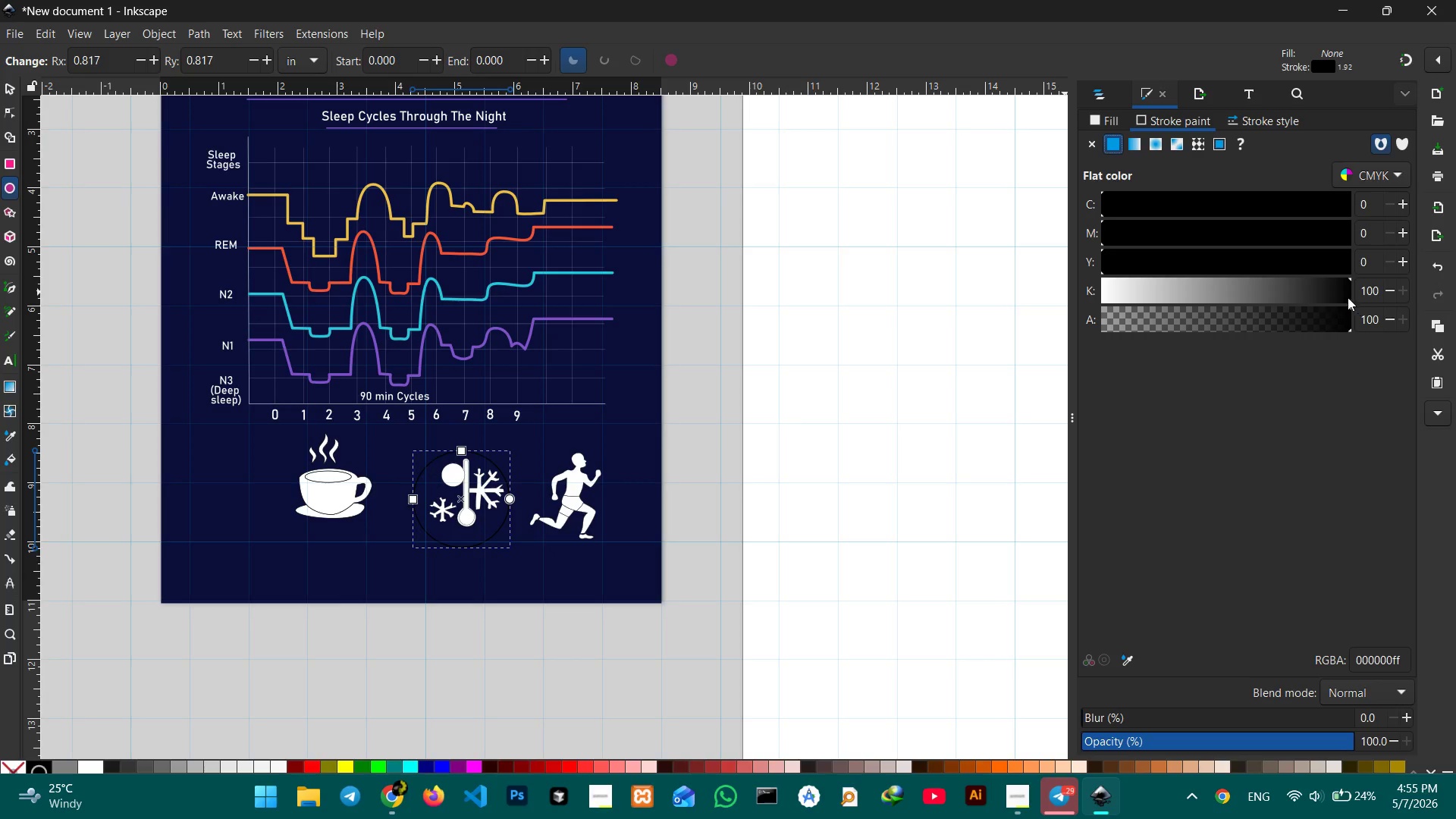 
left_click_drag(start_coordinate=[1350, 300], to_coordinate=[1090, 304])
 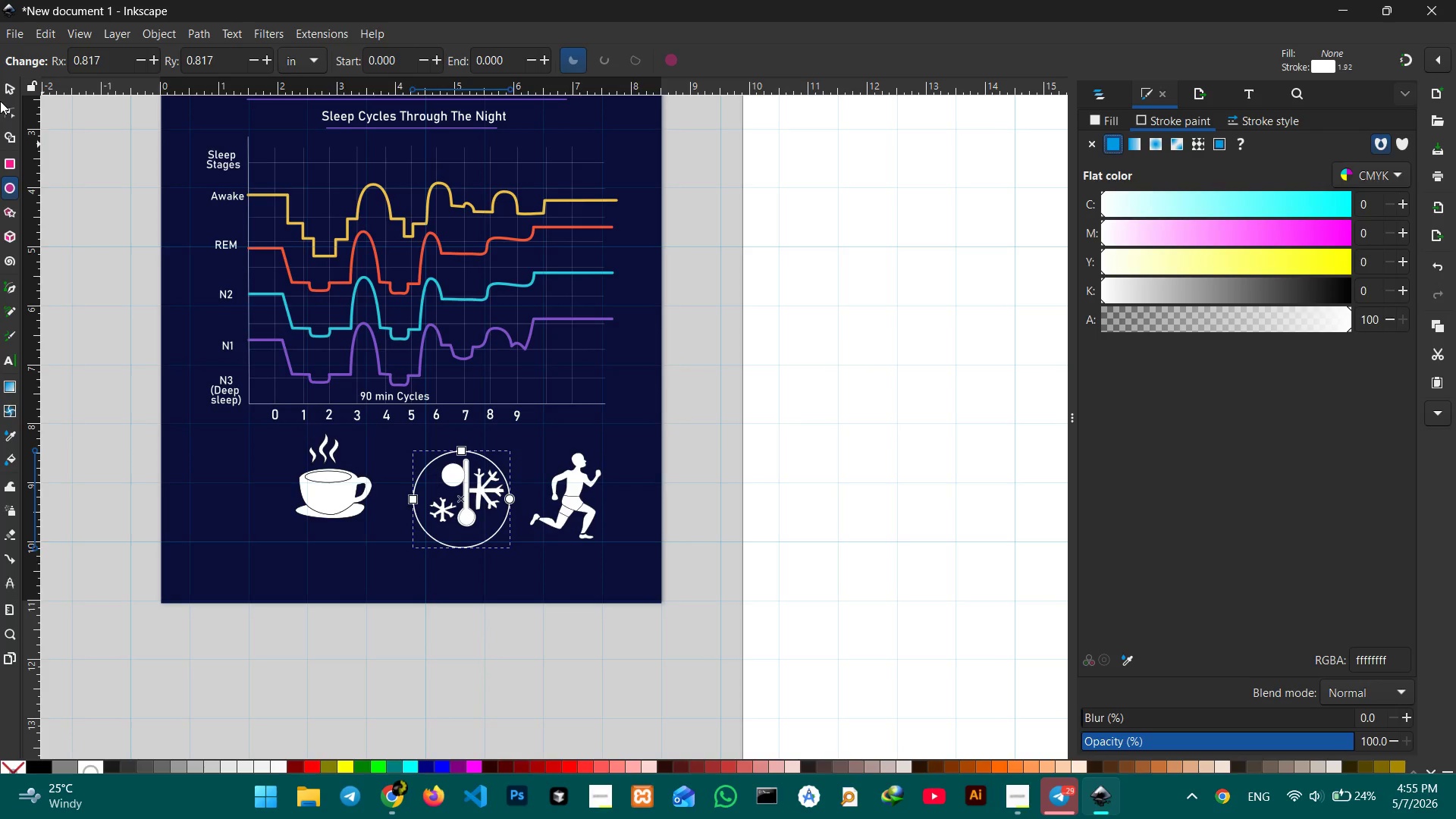 
left_click([8, 91])
 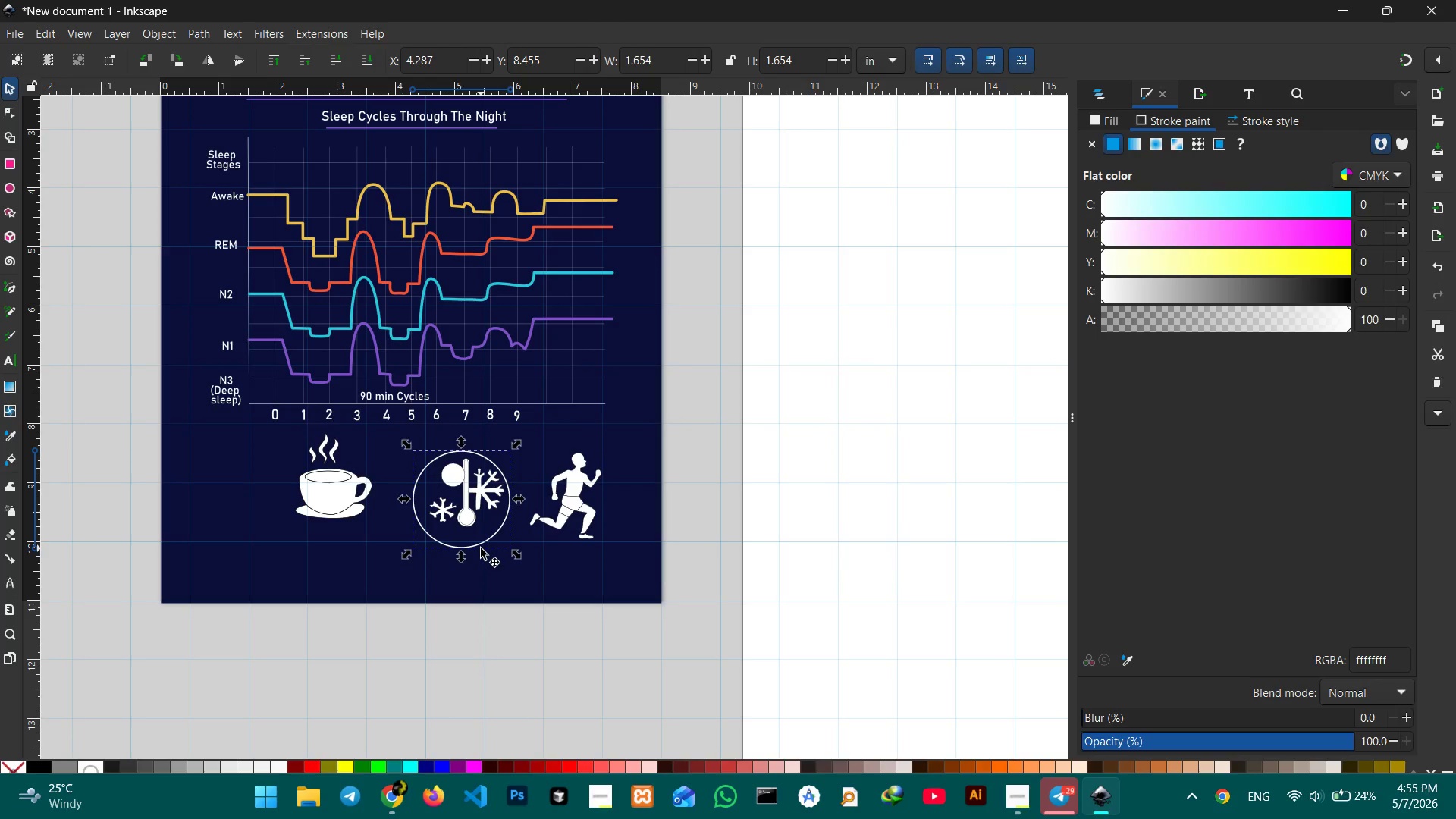 
scroll: coordinate [482, 549], scroll_direction: none, amount: 0.0
 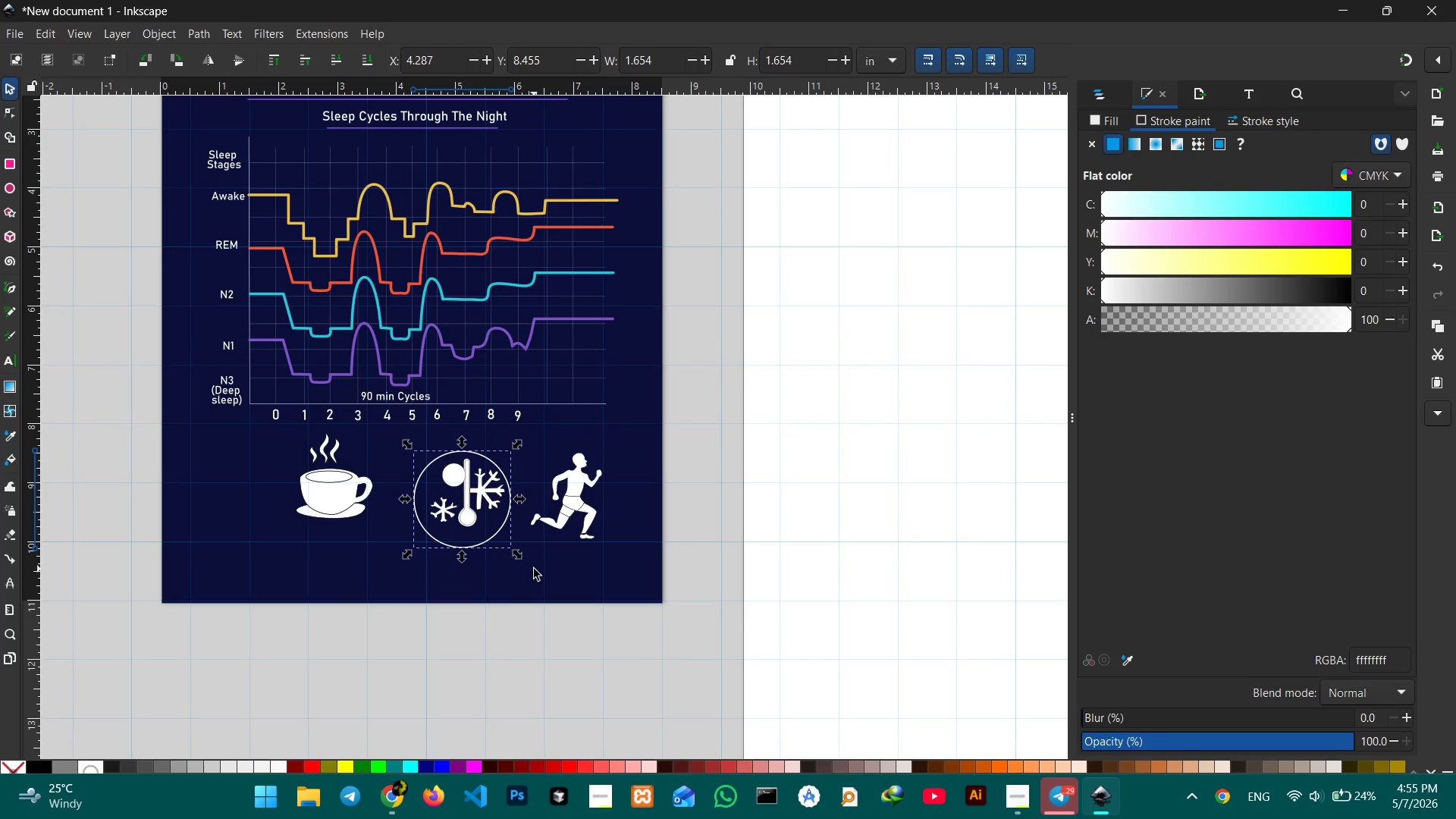 
key(Control+ControlLeft)
 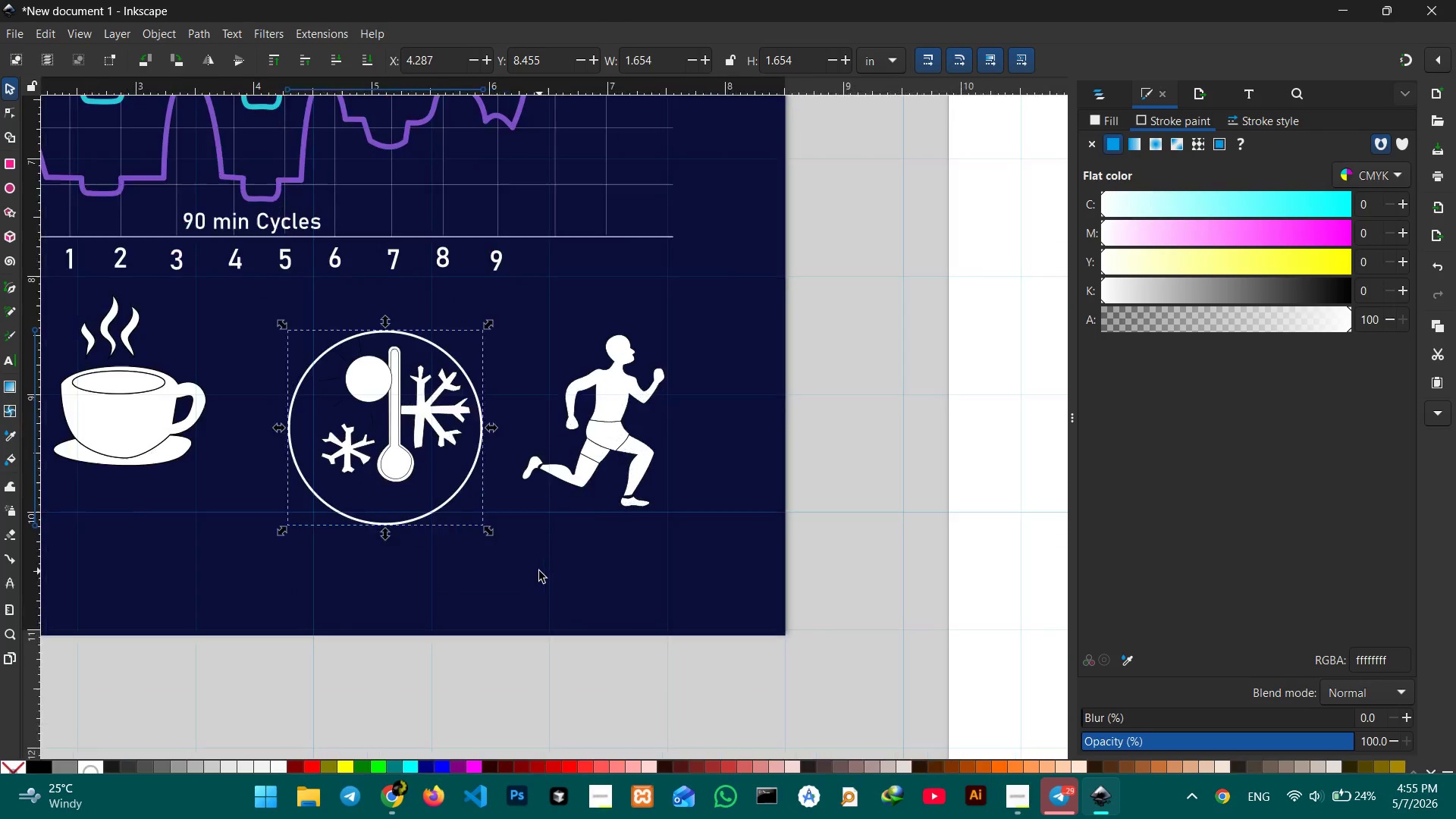 
scroll: coordinate [539, 571], scroll_direction: up, amount: 1.0
 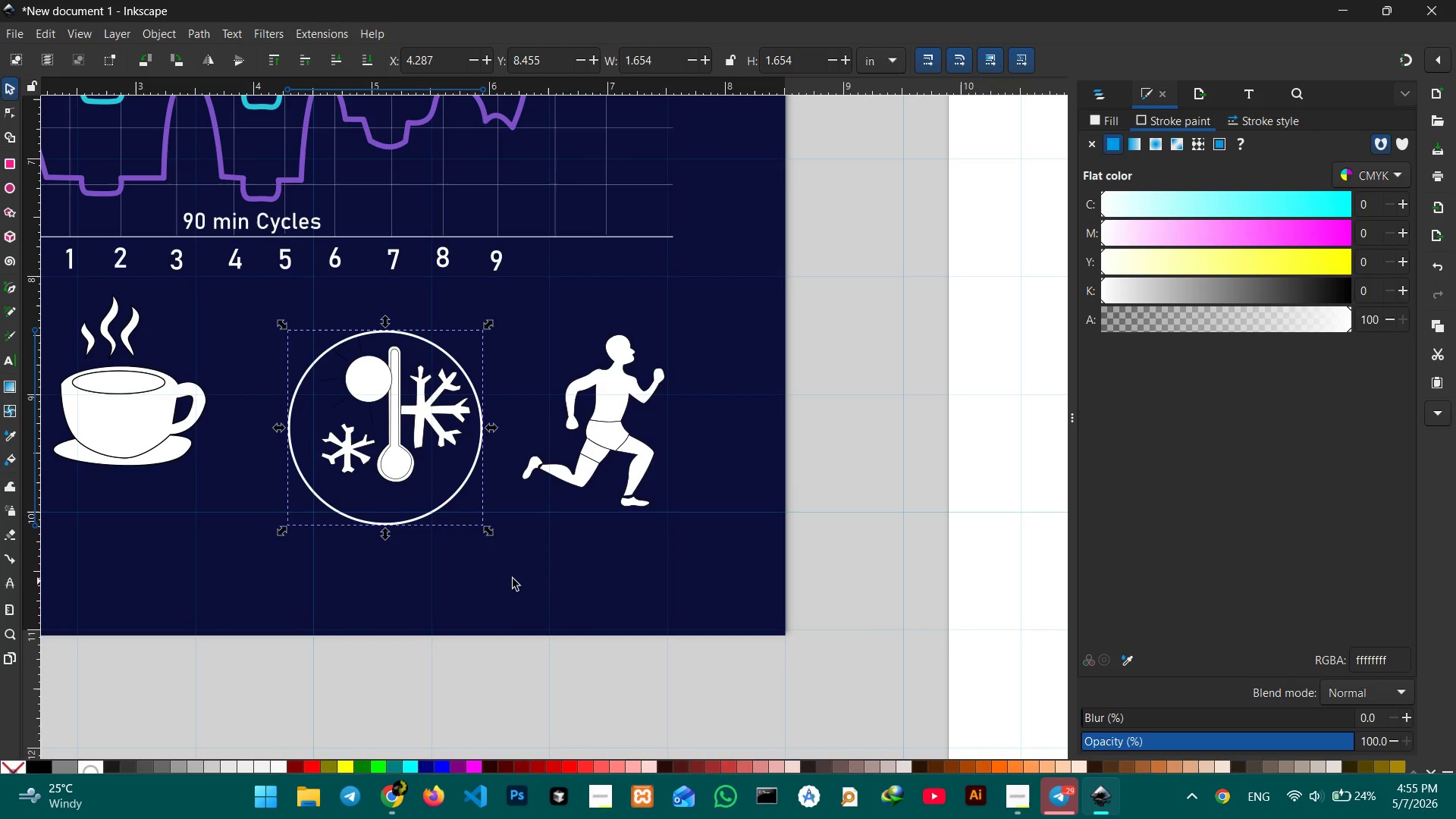 
hold_key(key=Space, duration=0.7)
 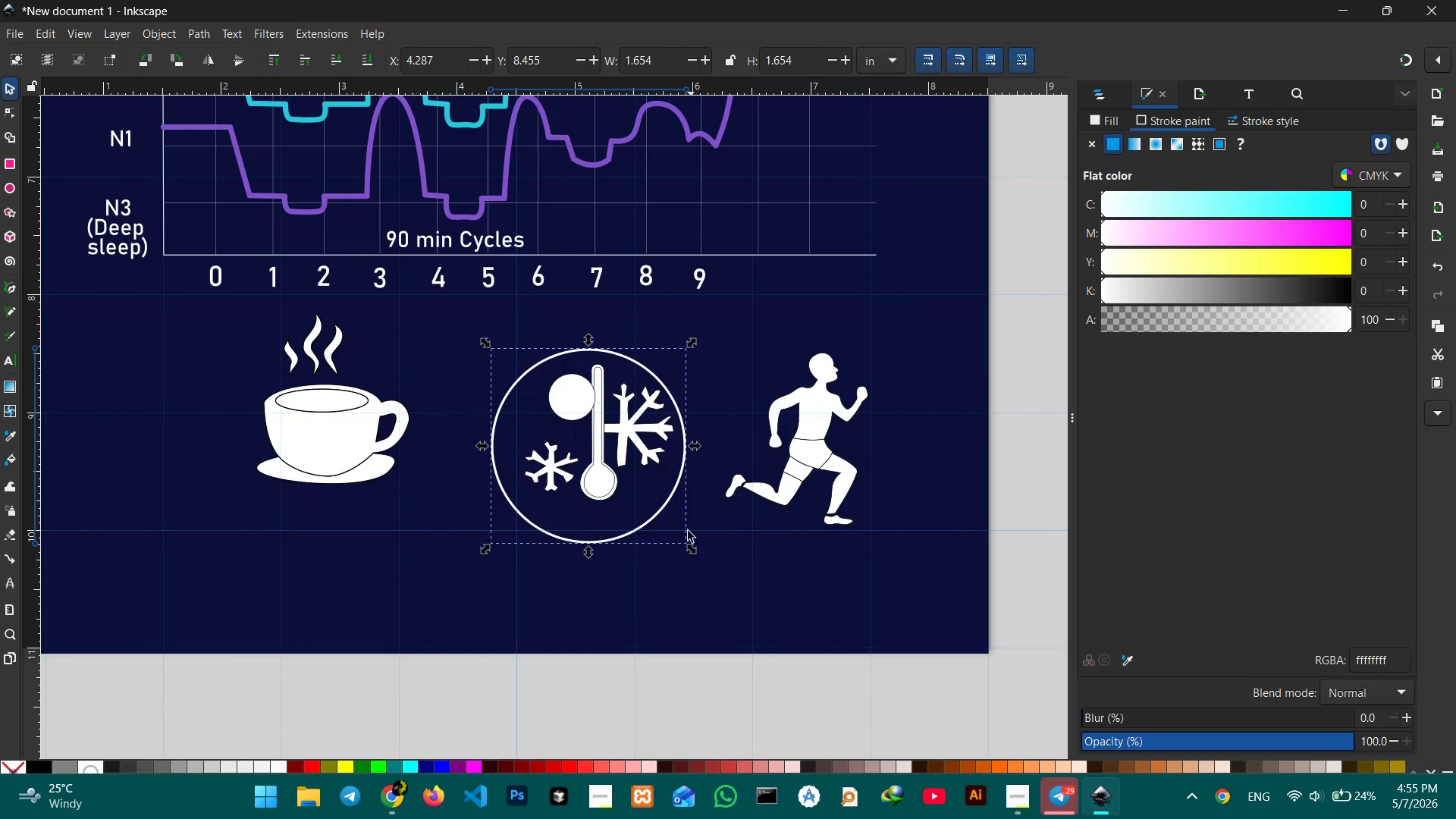 
left_click_drag(start_coordinate=[471, 581], to_coordinate=[707, 595])
 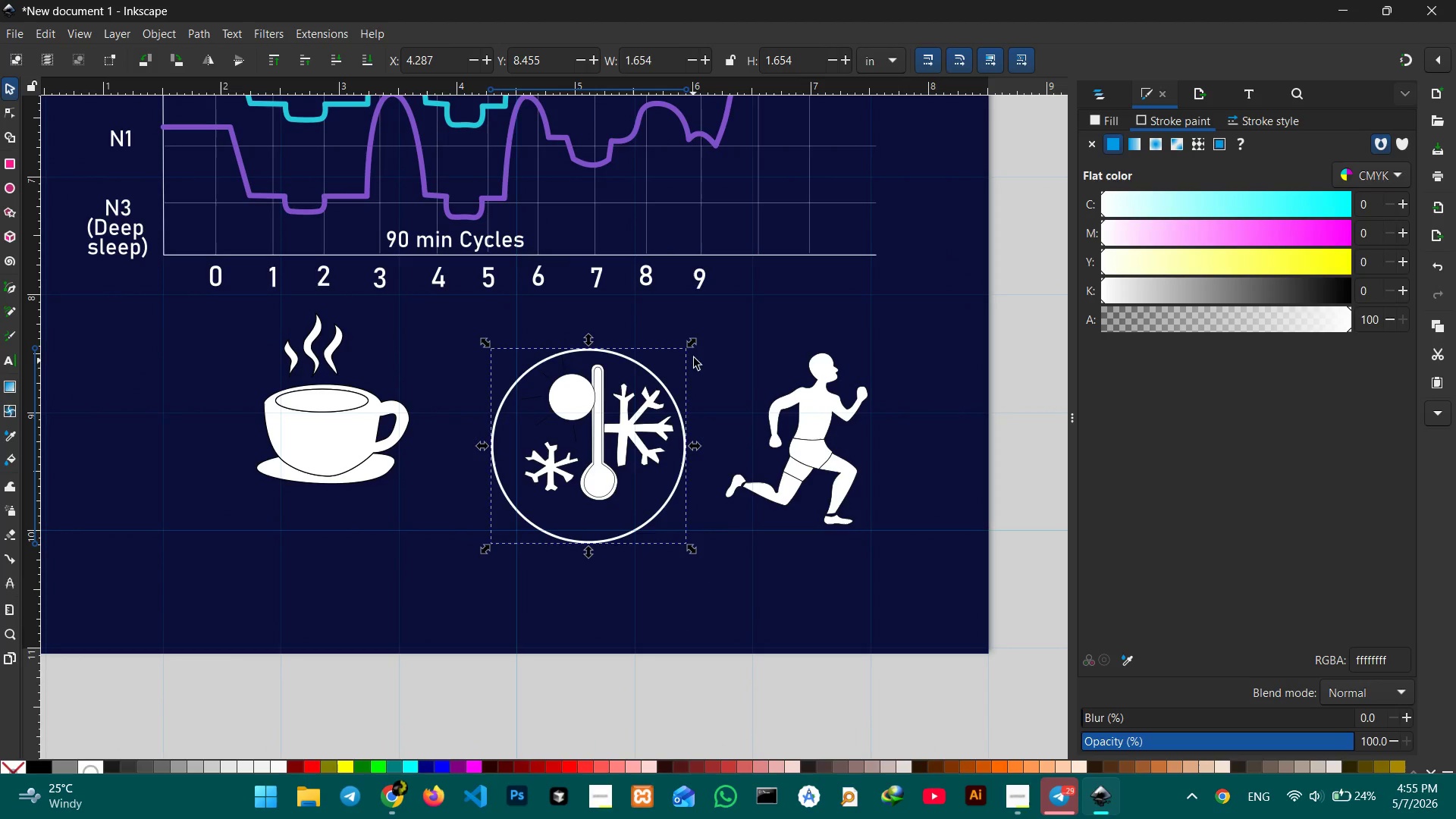 
hold_key(key=ControlLeft, duration=2.47)
left_click_drag(start_coordinate=[695, 339], to_coordinate=[644, 366])
 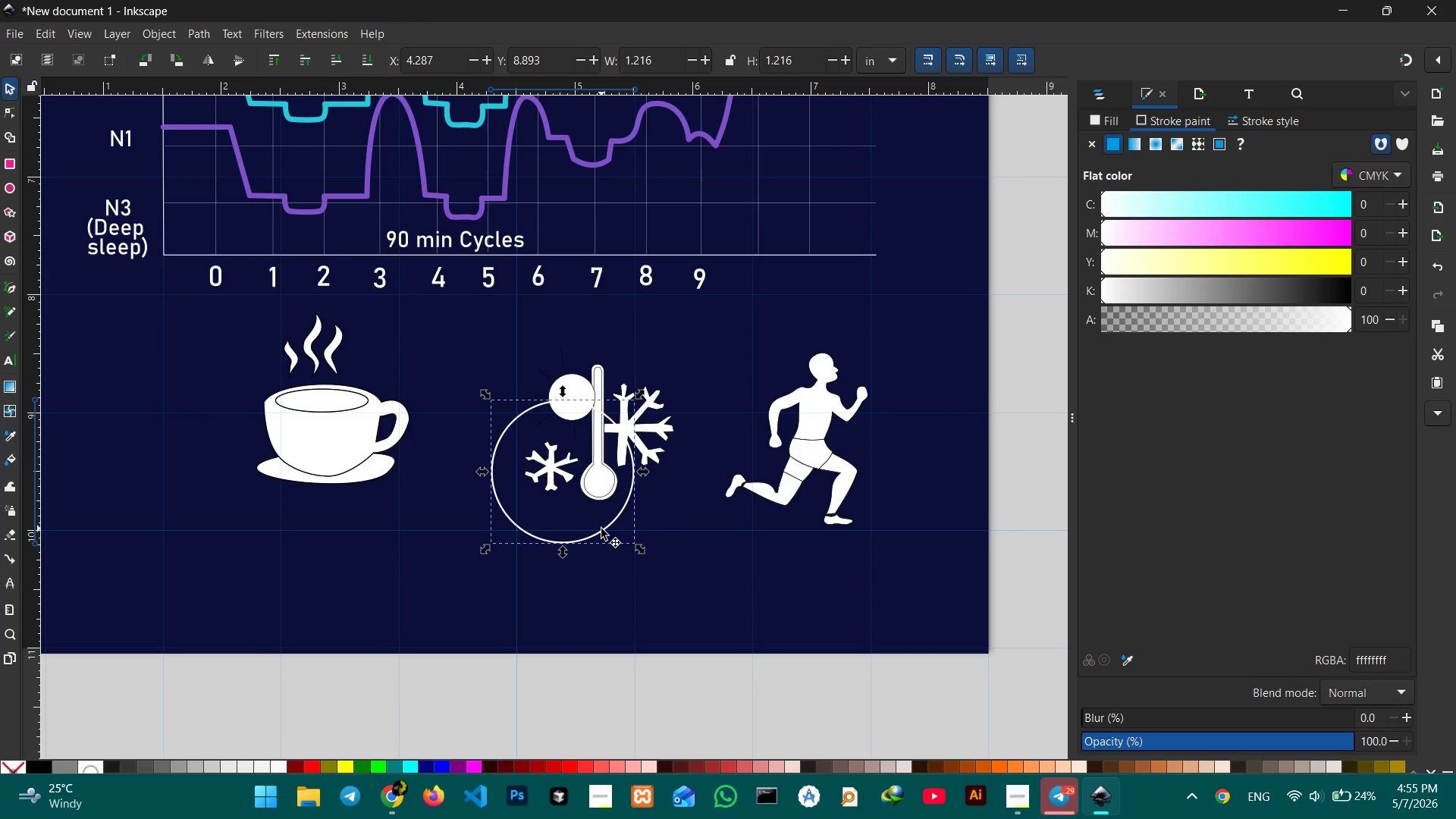 
left_click_drag(start_coordinate=[601, 529], to_coordinate=[631, 522])
 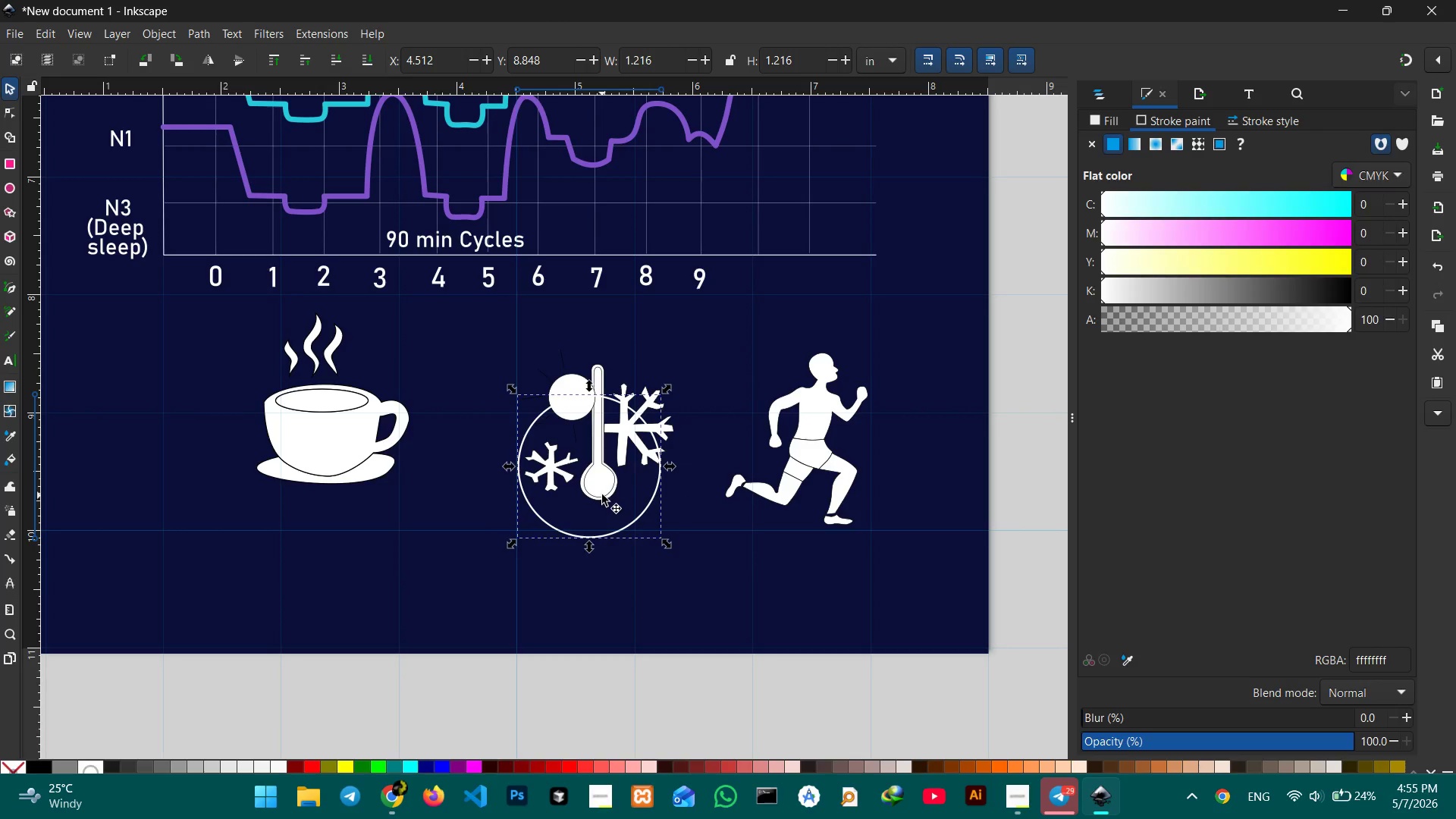 
left_click([602, 492])
 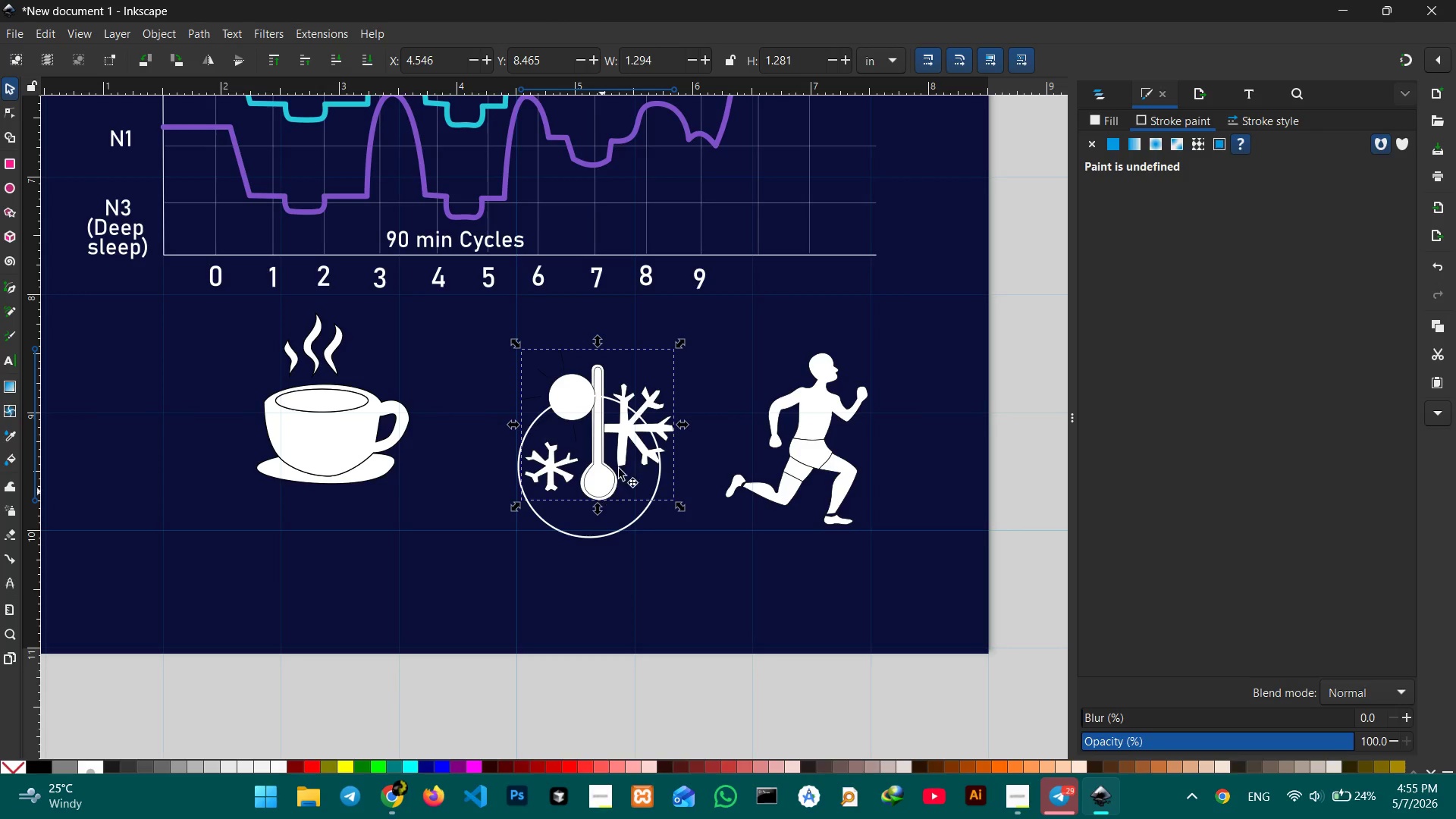 
hold_key(key=ControlLeft, duration=1.92)
left_click_drag(start_coordinate=[681, 343], to_coordinate=[634, 369])
 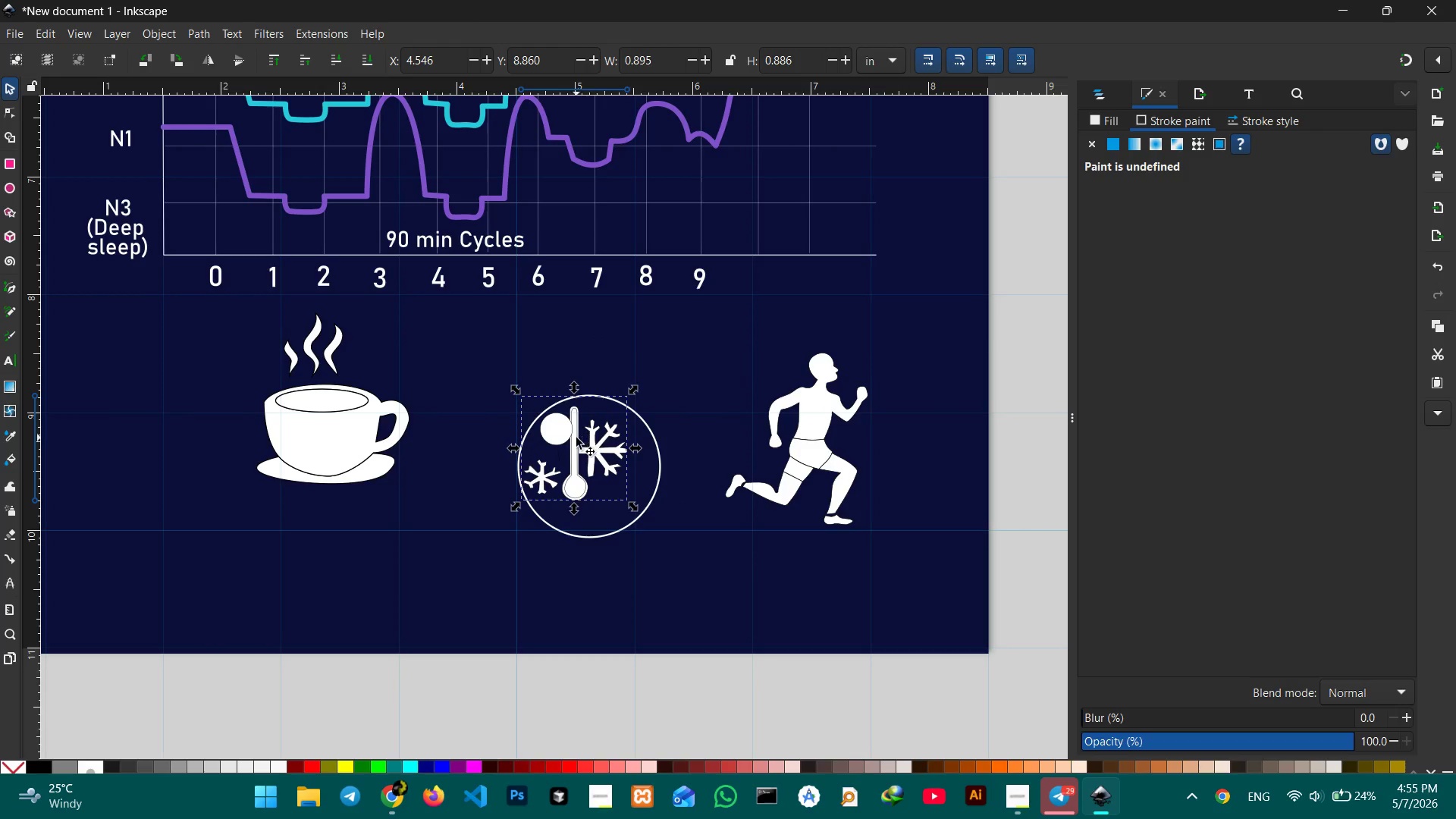 
left_click_drag(start_coordinate=[576, 438], to_coordinate=[595, 463])
 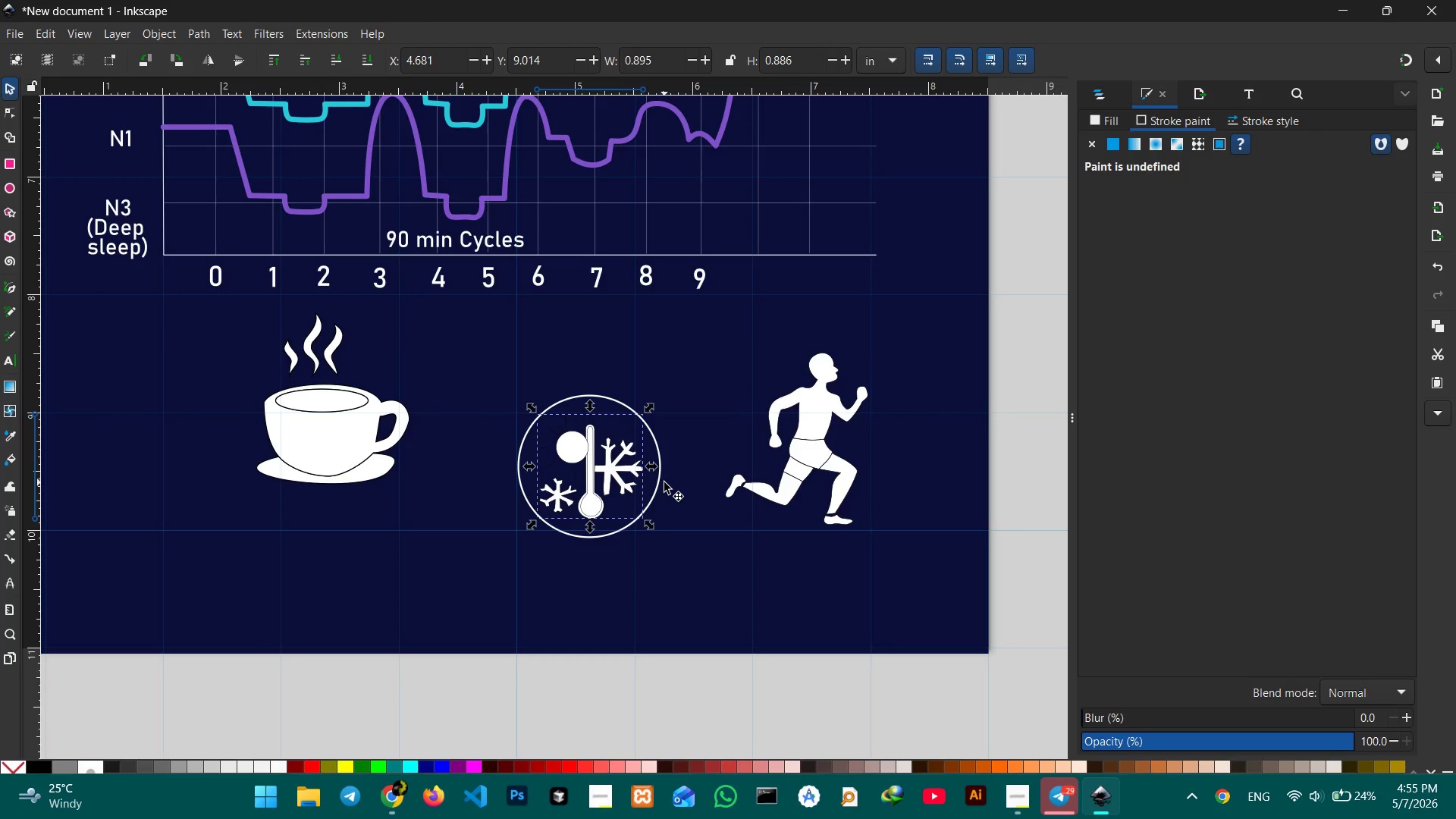 
left_click([660, 482])
 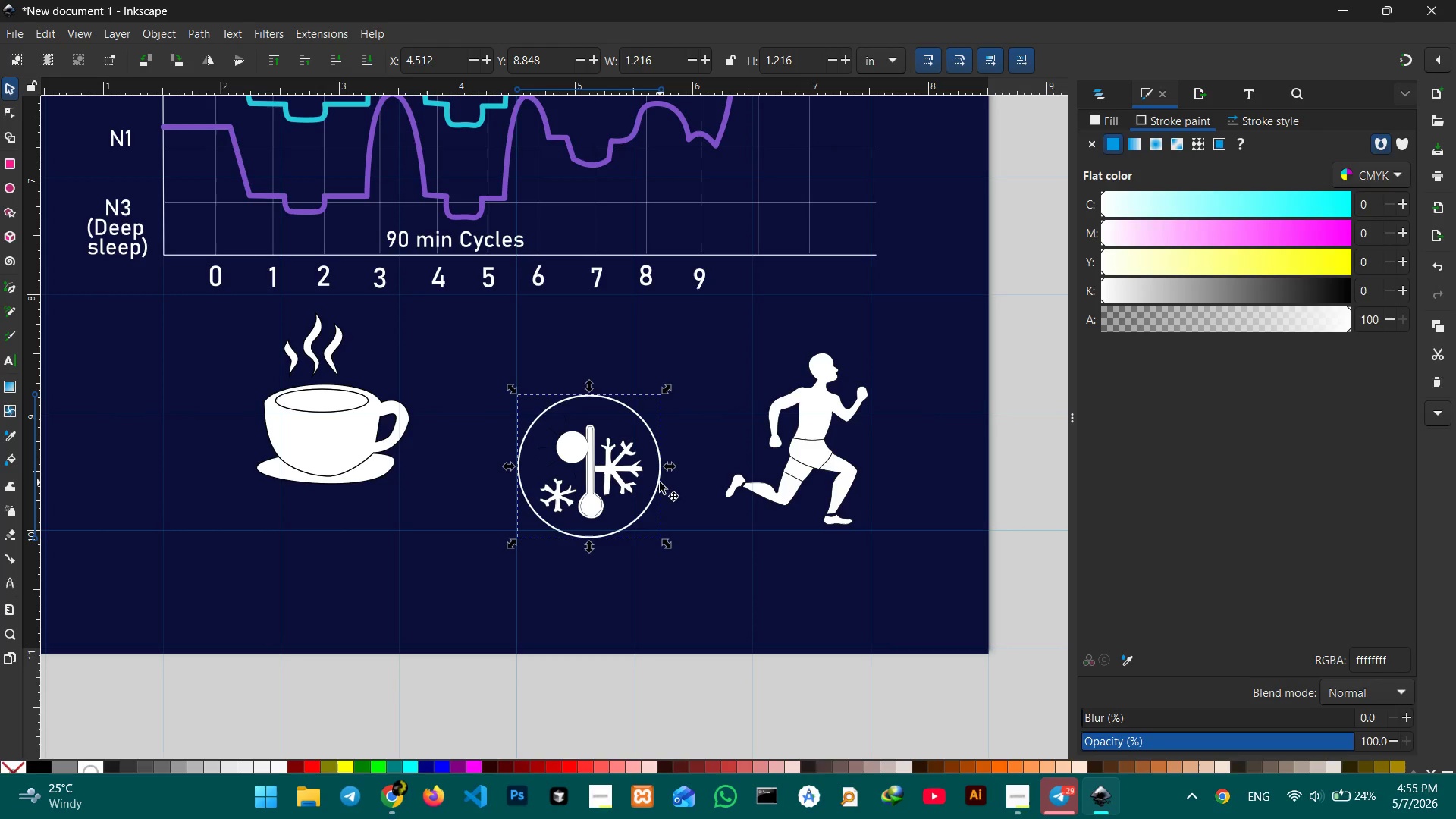 
key(Control+C)
 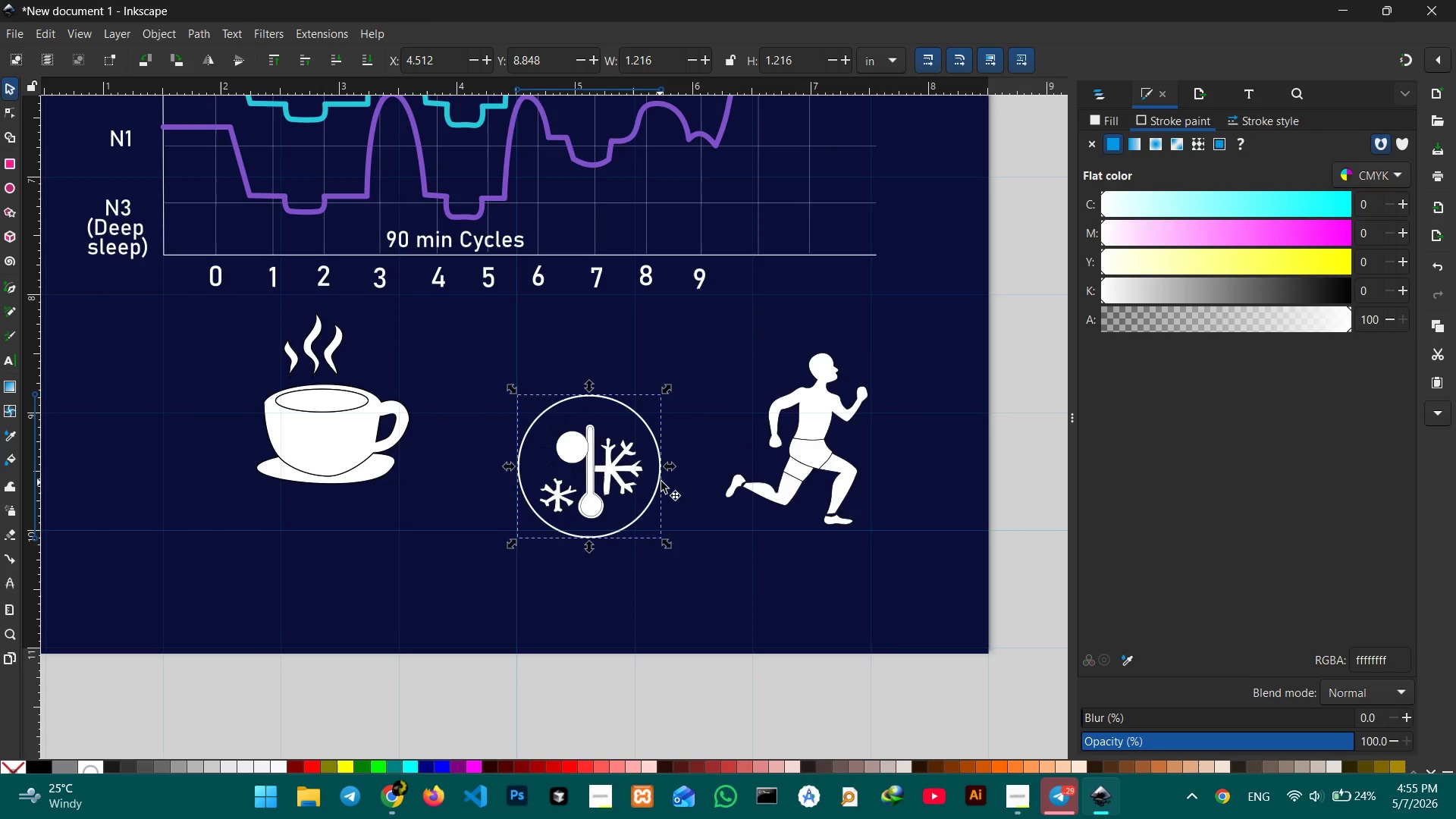 
hold_key(key=V, duration=13.84)
 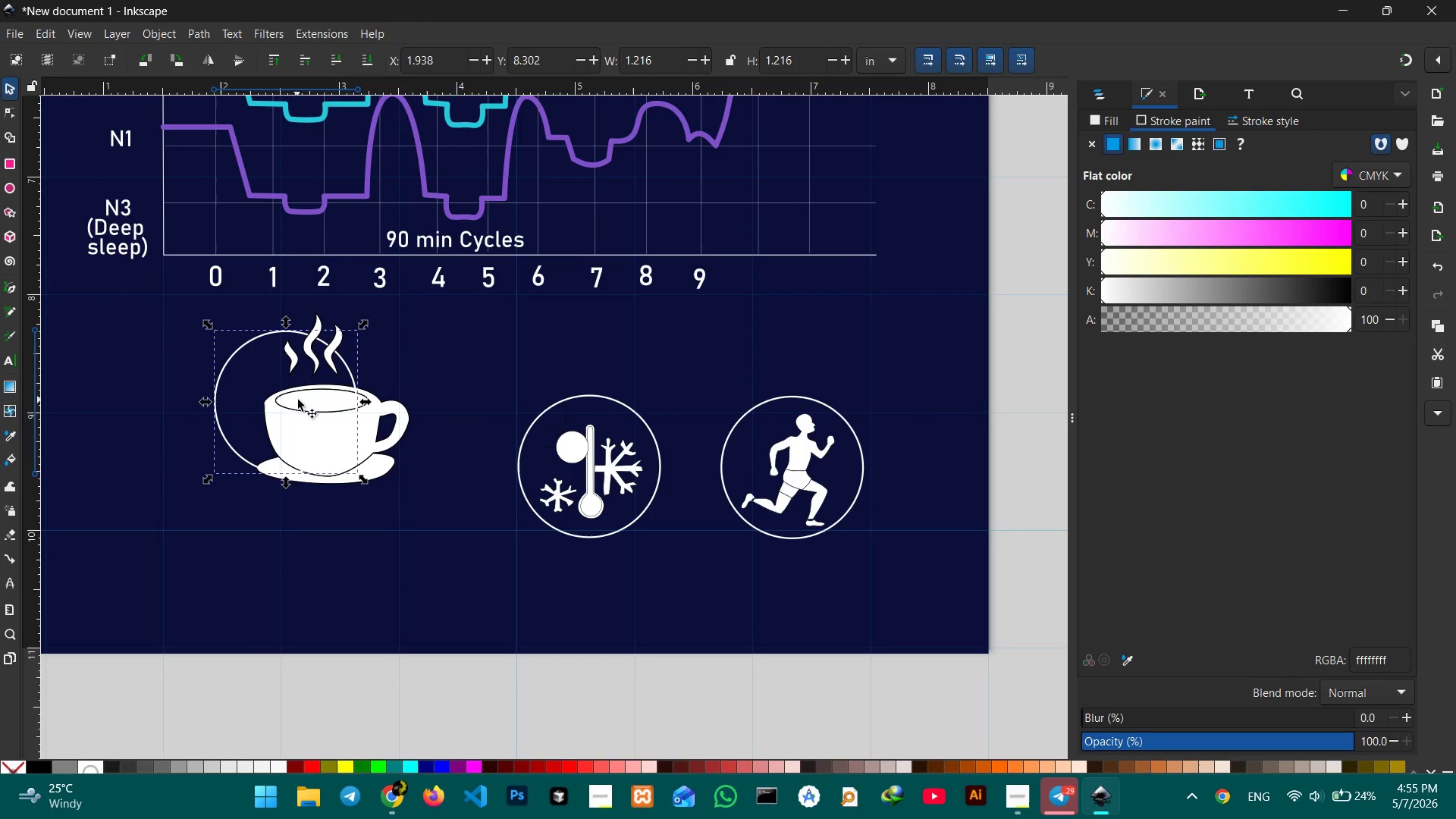 
left_click_drag(start_coordinate=[698, 543], to_coordinate=[838, 528])
 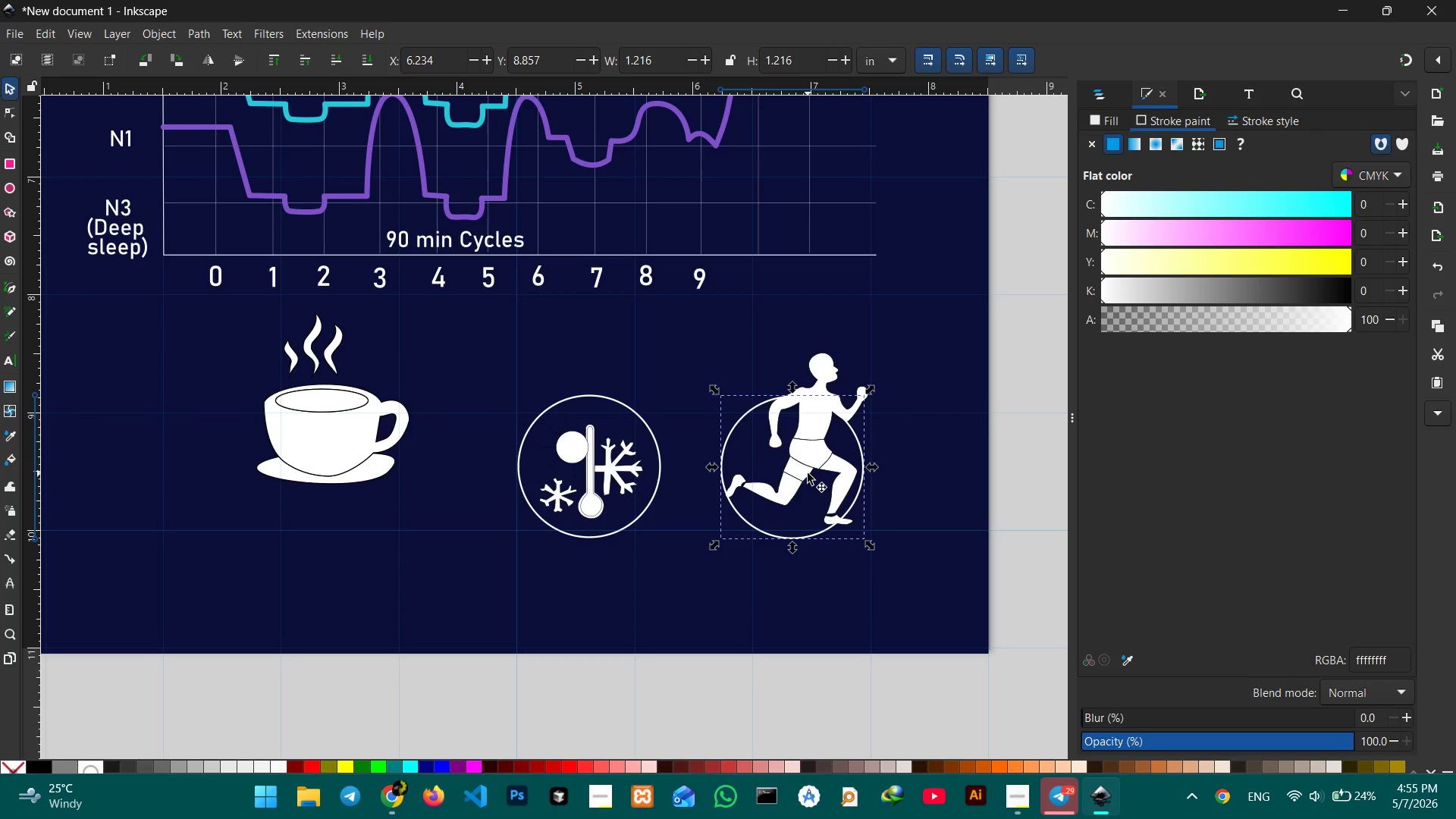 
left_click([807, 473])
 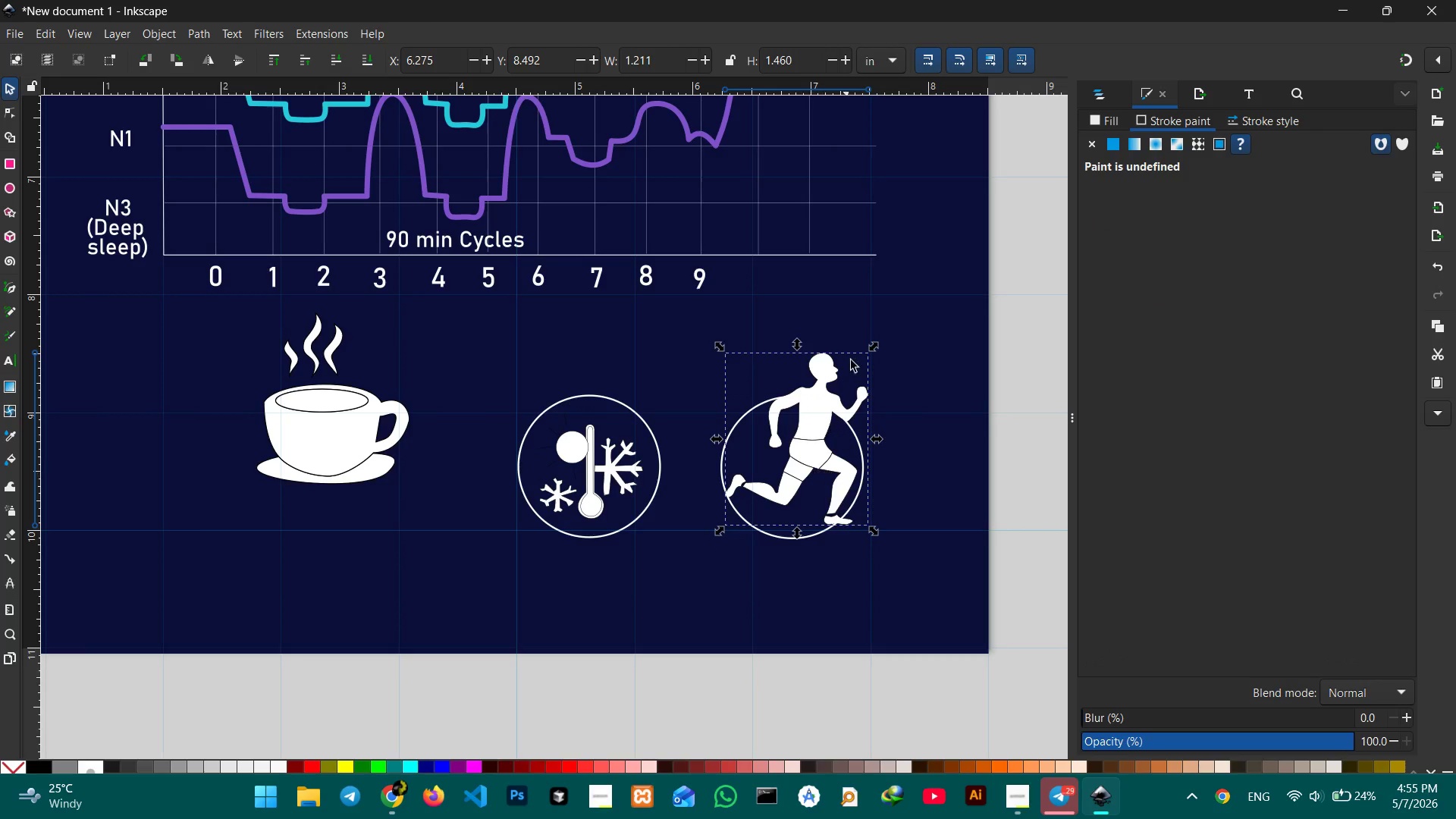 
hold_key(key=ControlLeft, duration=1.98)
left_click_drag(start_coordinate=[873, 351], to_coordinate=[824, 402])
 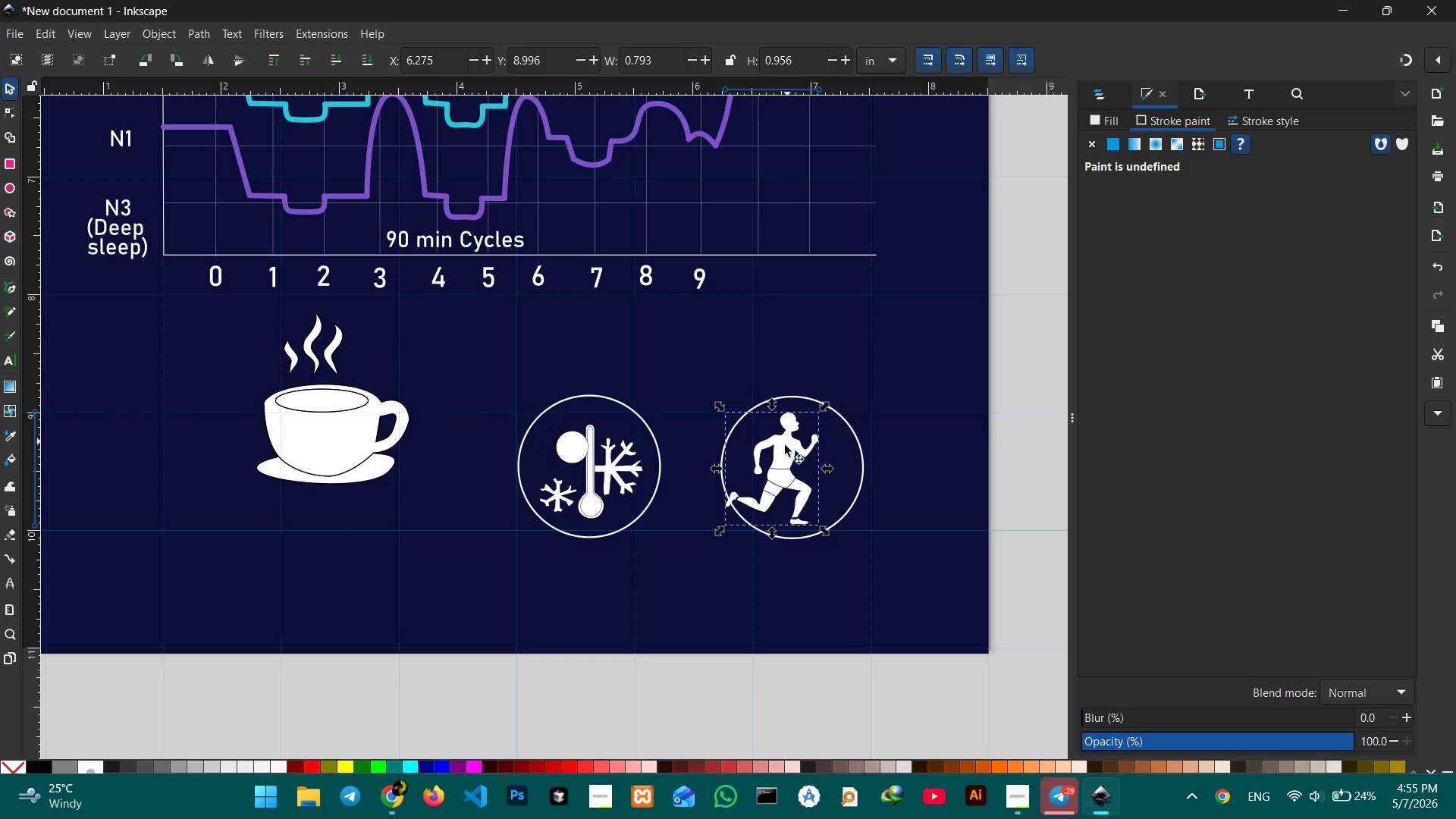 
left_click_drag(start_coordinate=[784, 450], to_coordinate=[805, 452])
 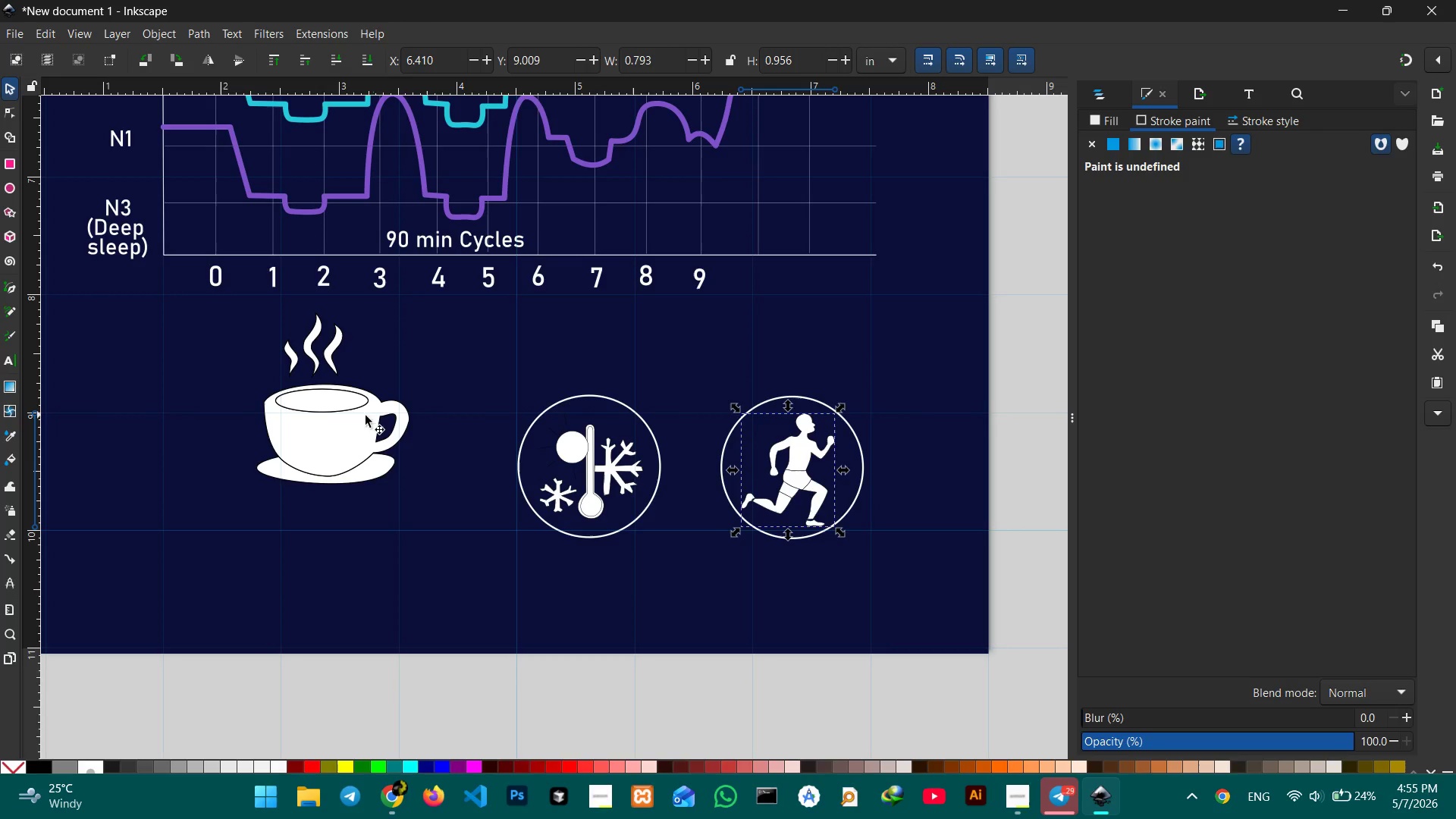 
left_click([325, 416])
 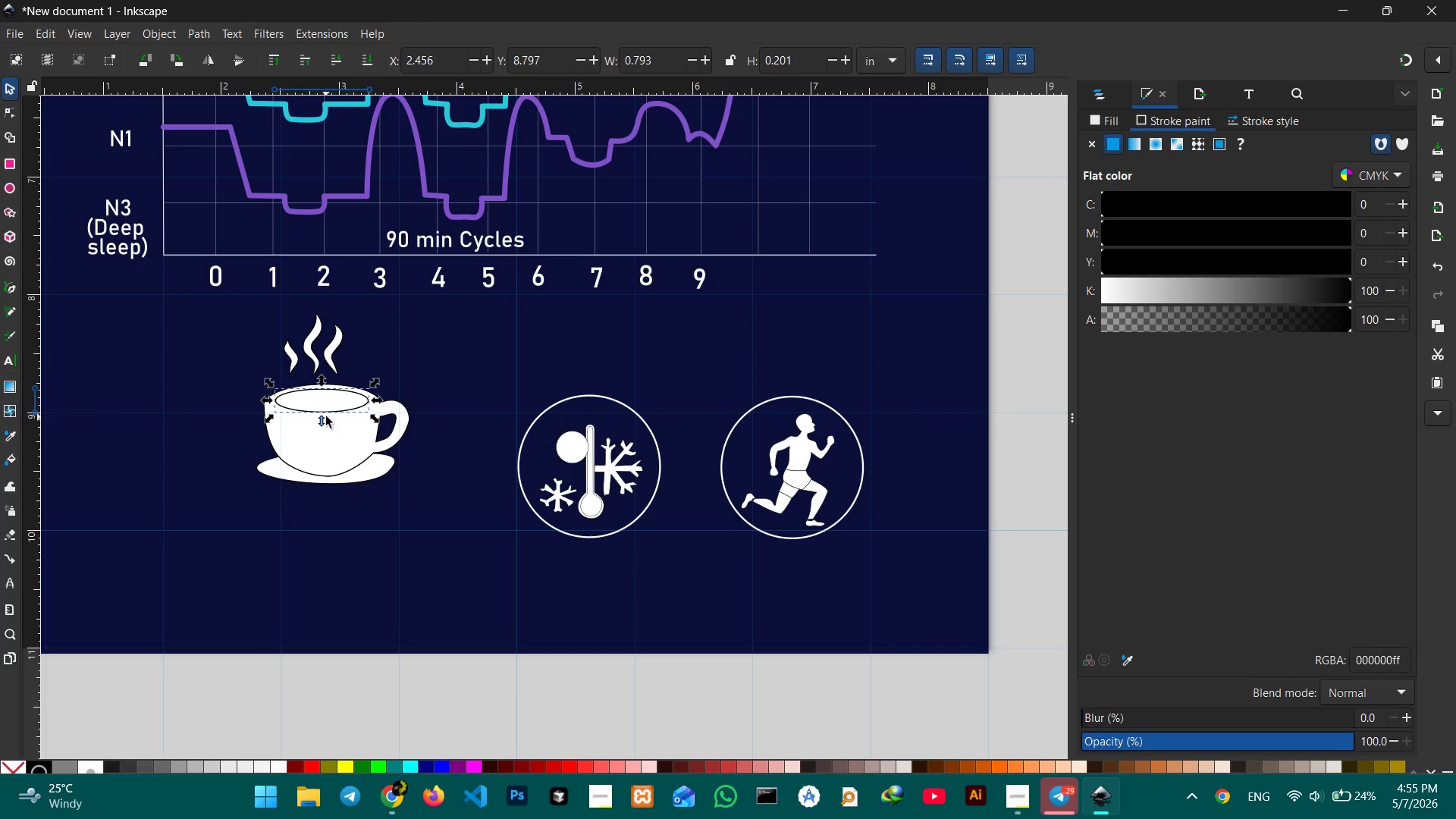 
hold_key(key=ControlLeft, duration=1.08)
 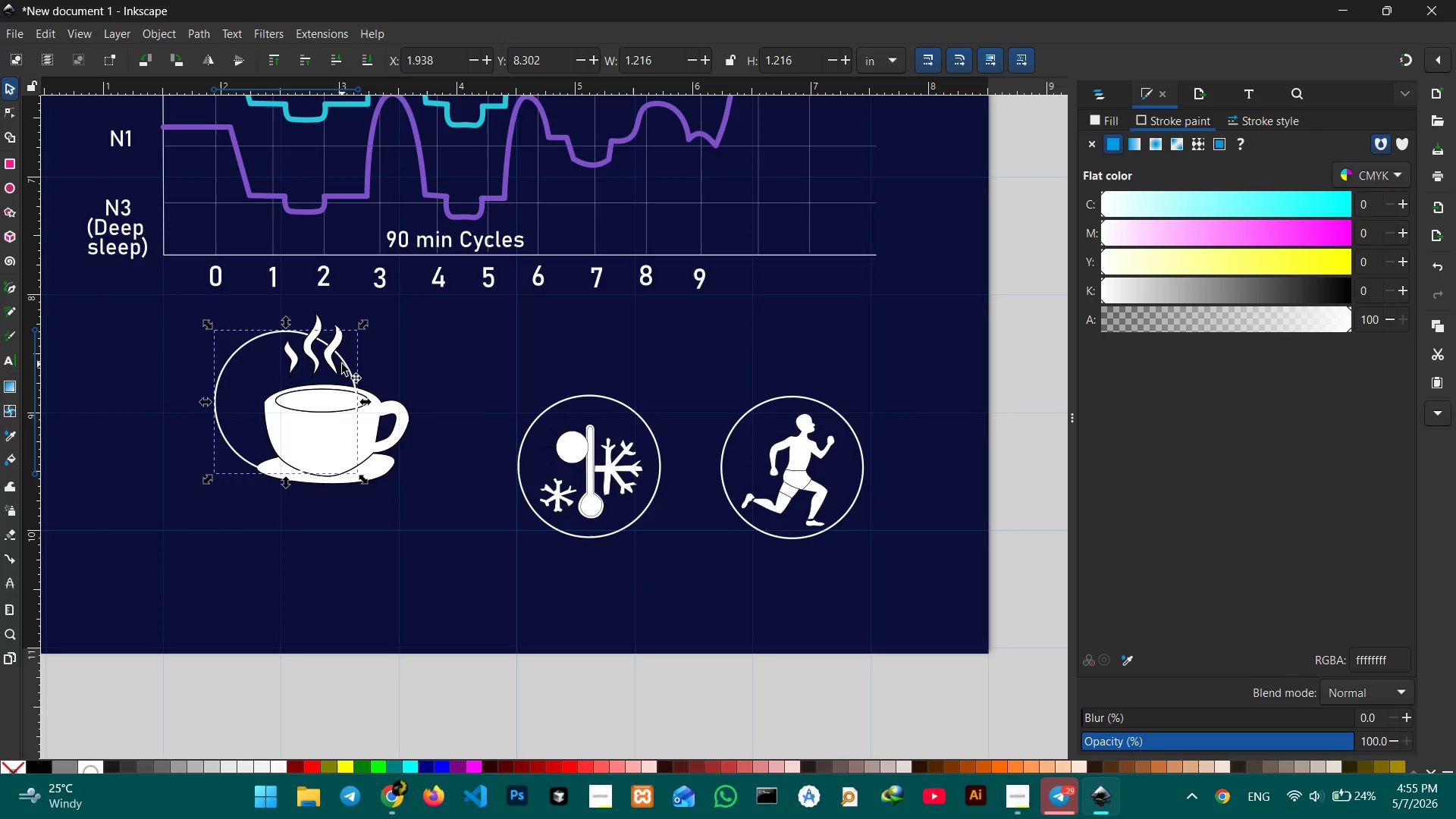 
left_click_drag(start_coordinate=[342, 364], to_coordinate=[421, 431])
 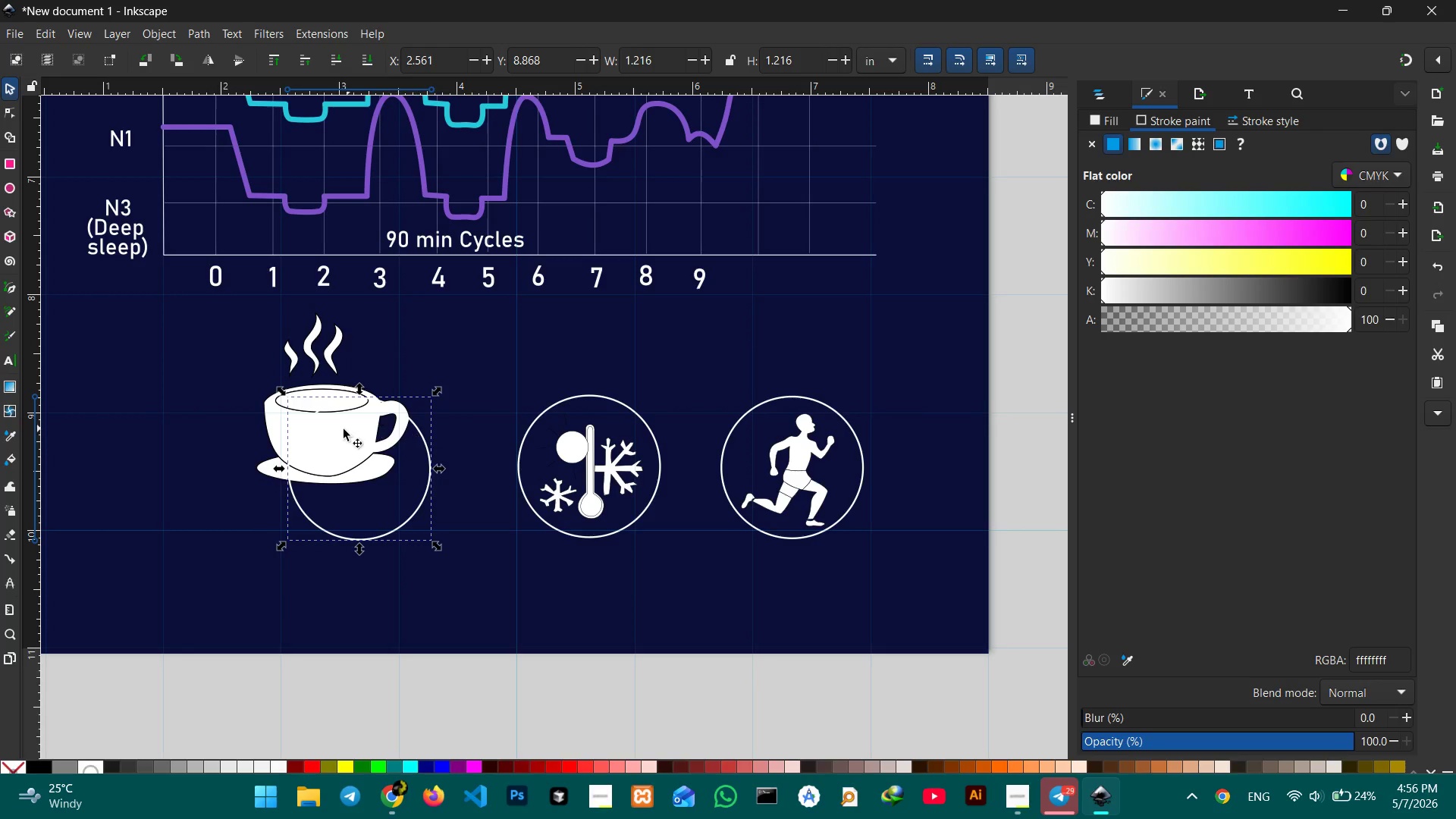 
left_click([344, 429])
 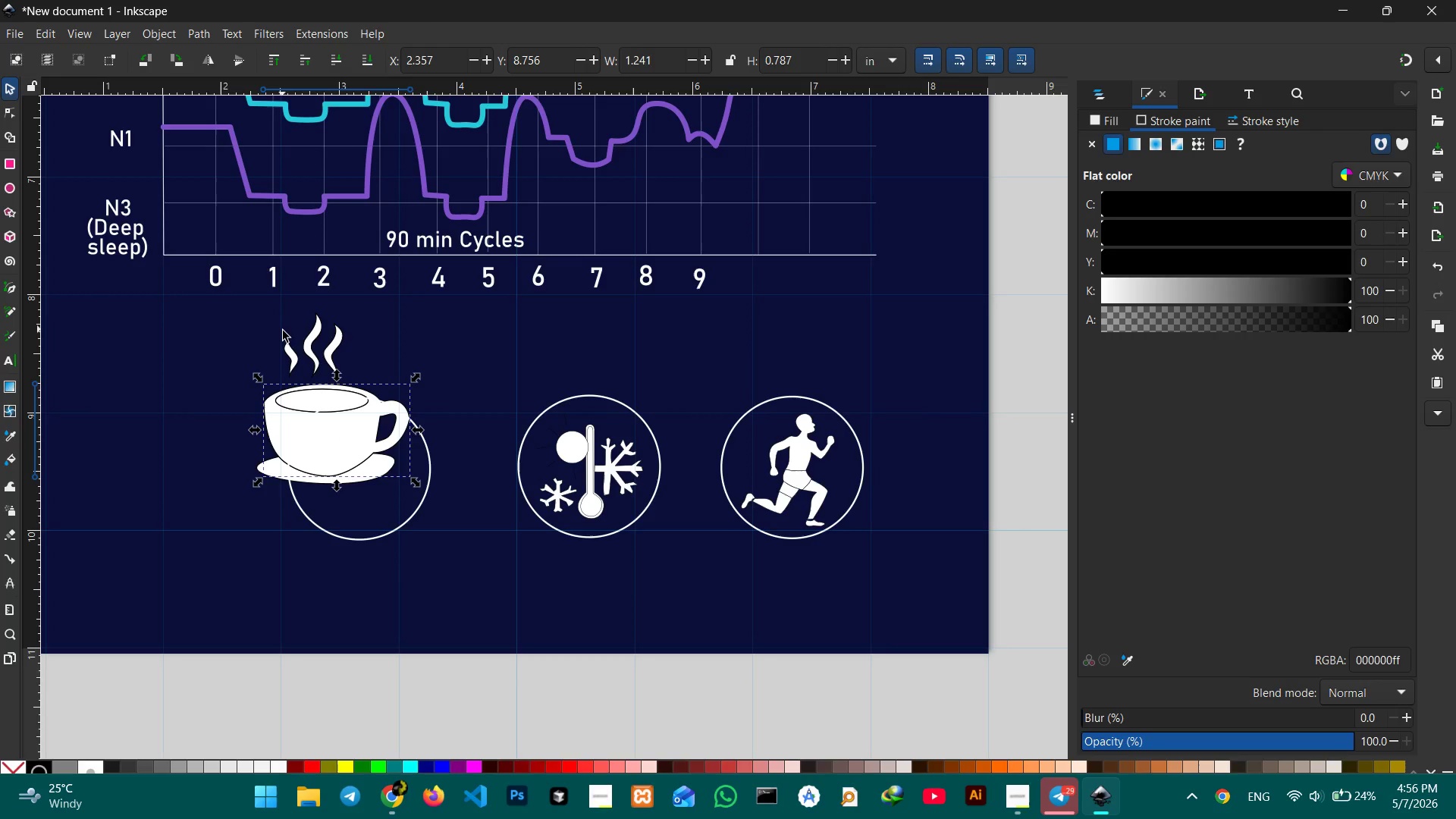 
hold_key(key=ShiftLeft, duration=1.12)
left_click([315, 340])
 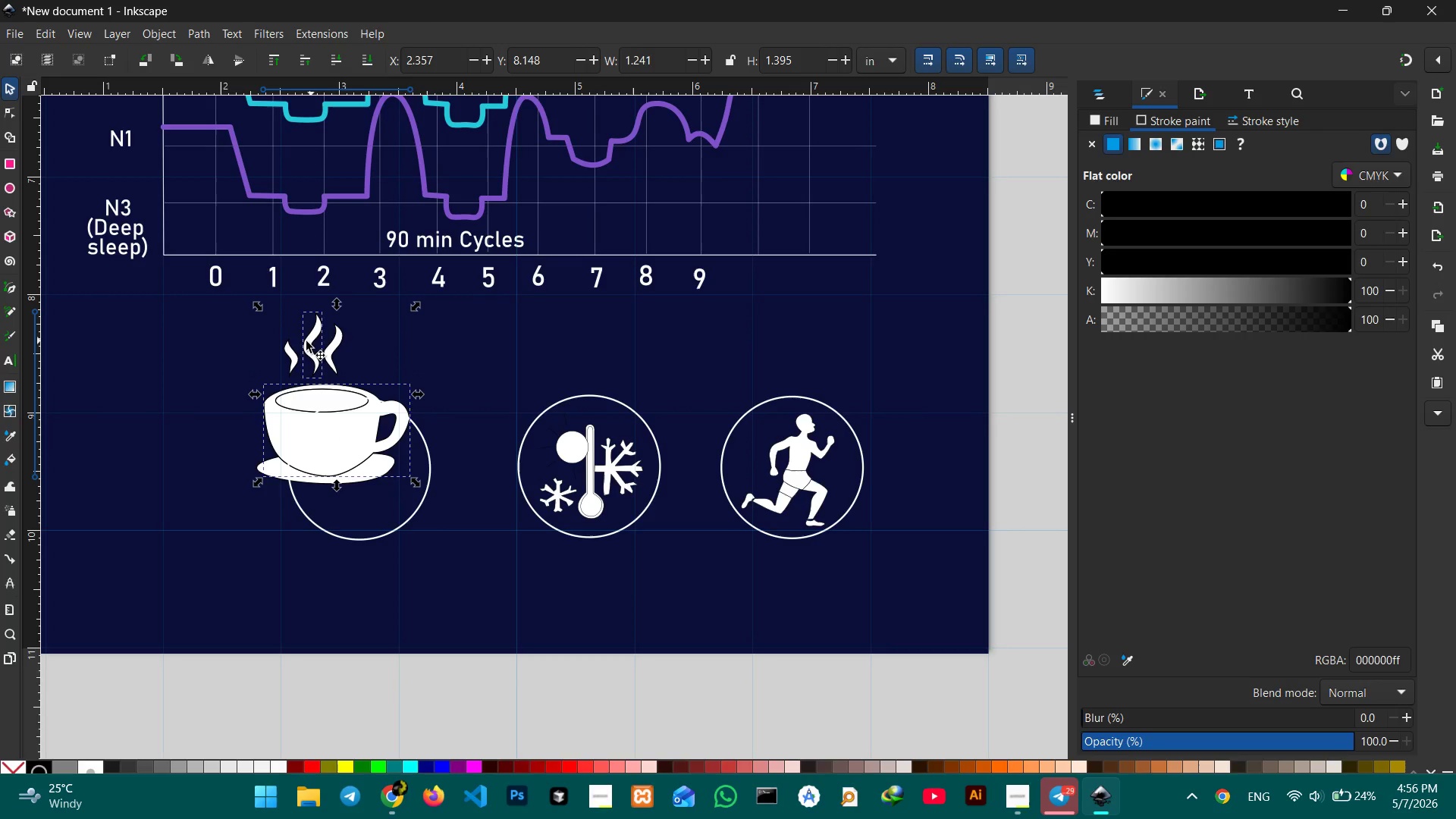 
hold_key(key=ShiftLeft, duration=1.44)
left_click([288, 349])
 